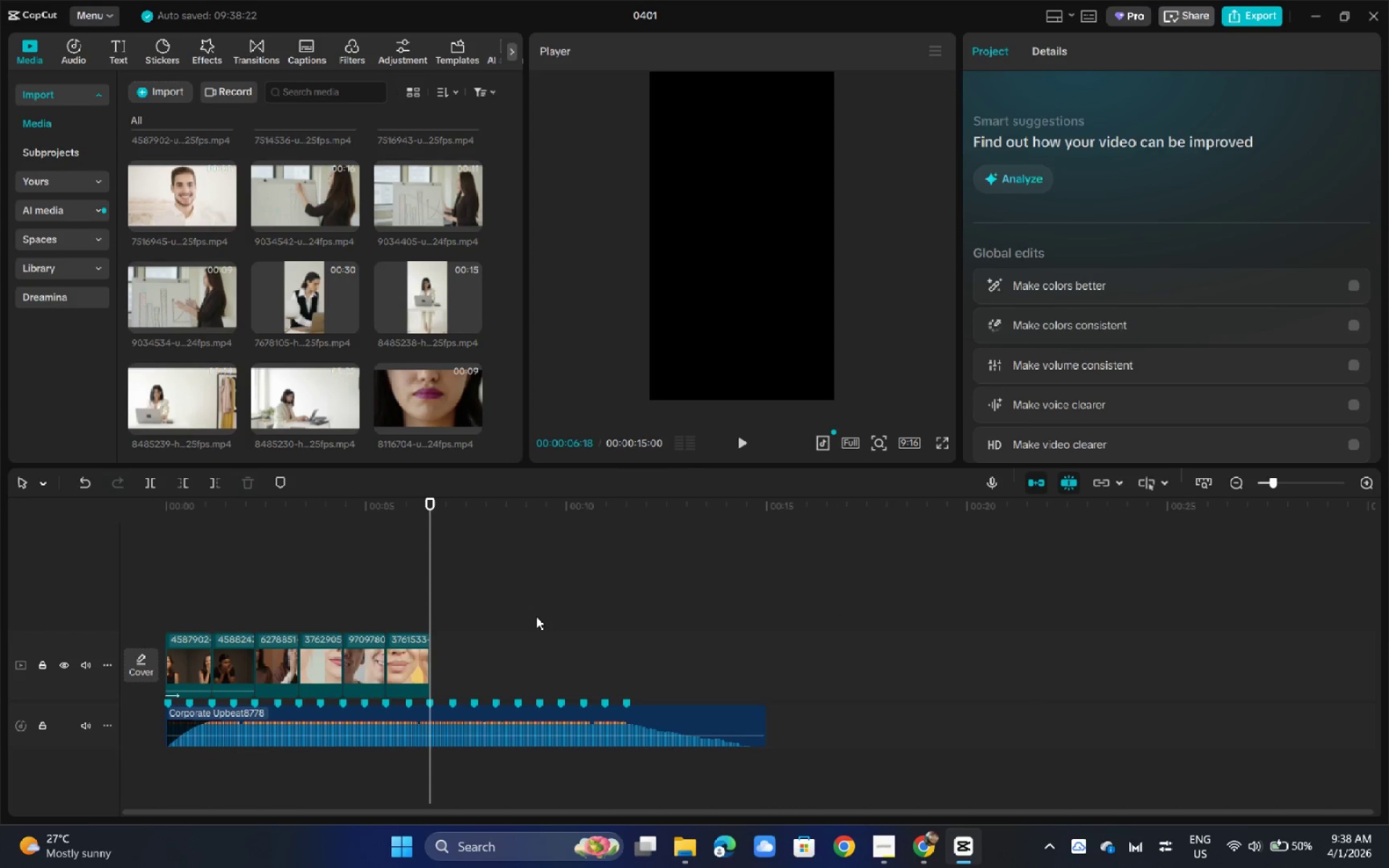 
key(Backspace)
 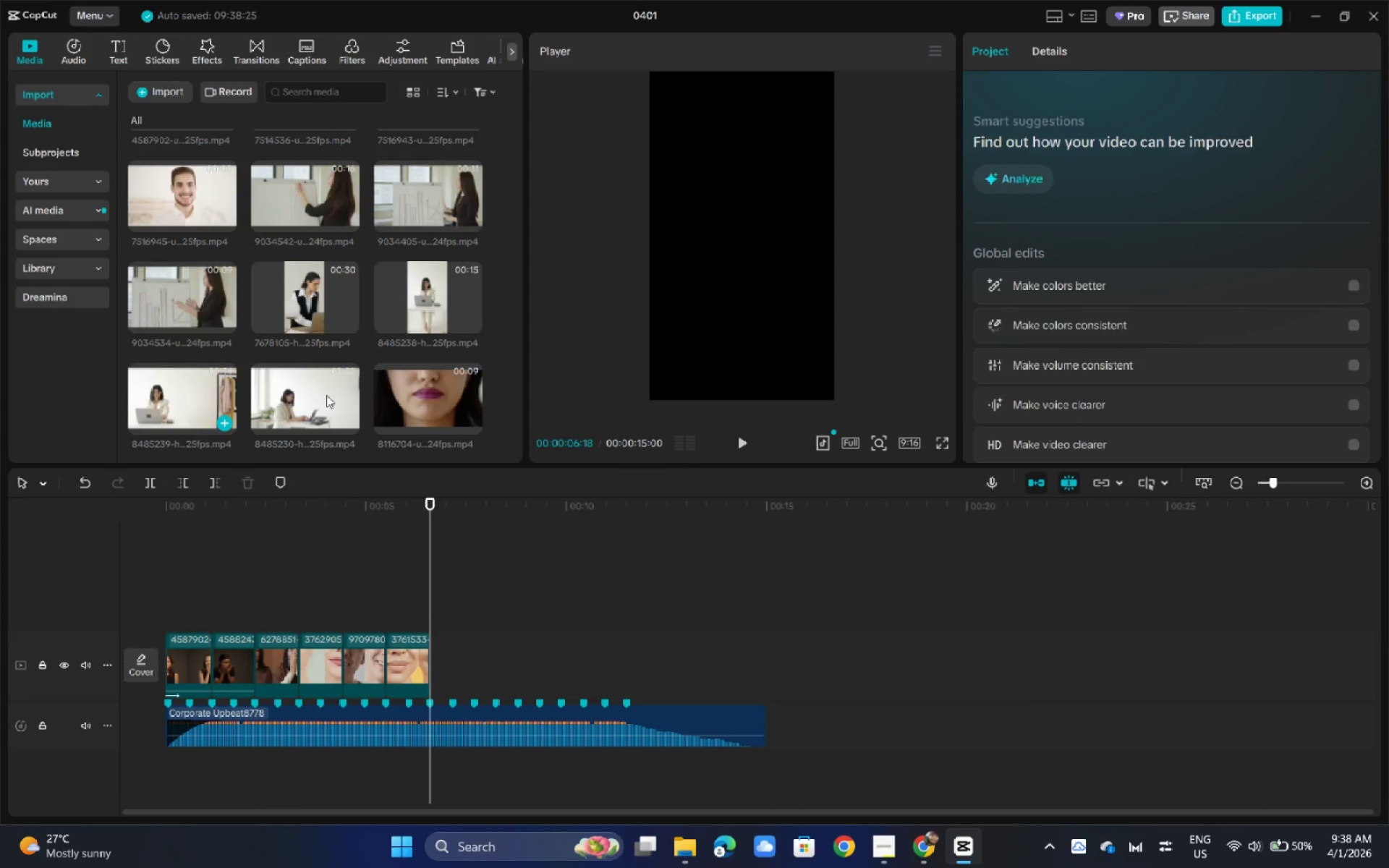 
left_click_drag(start_coordinate=[383, 313], to_coordinate=[446, 645])
 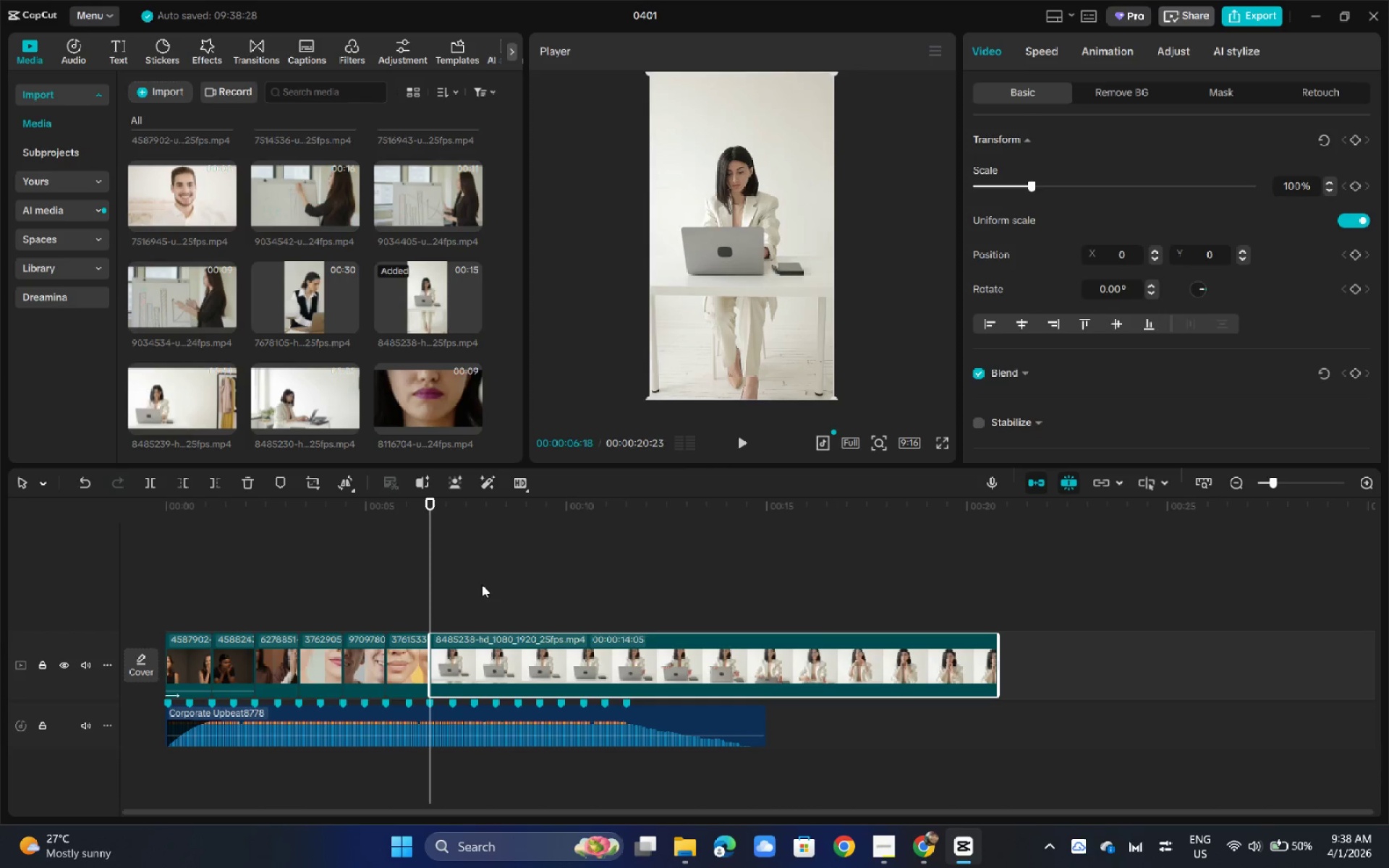 
key(Space)
 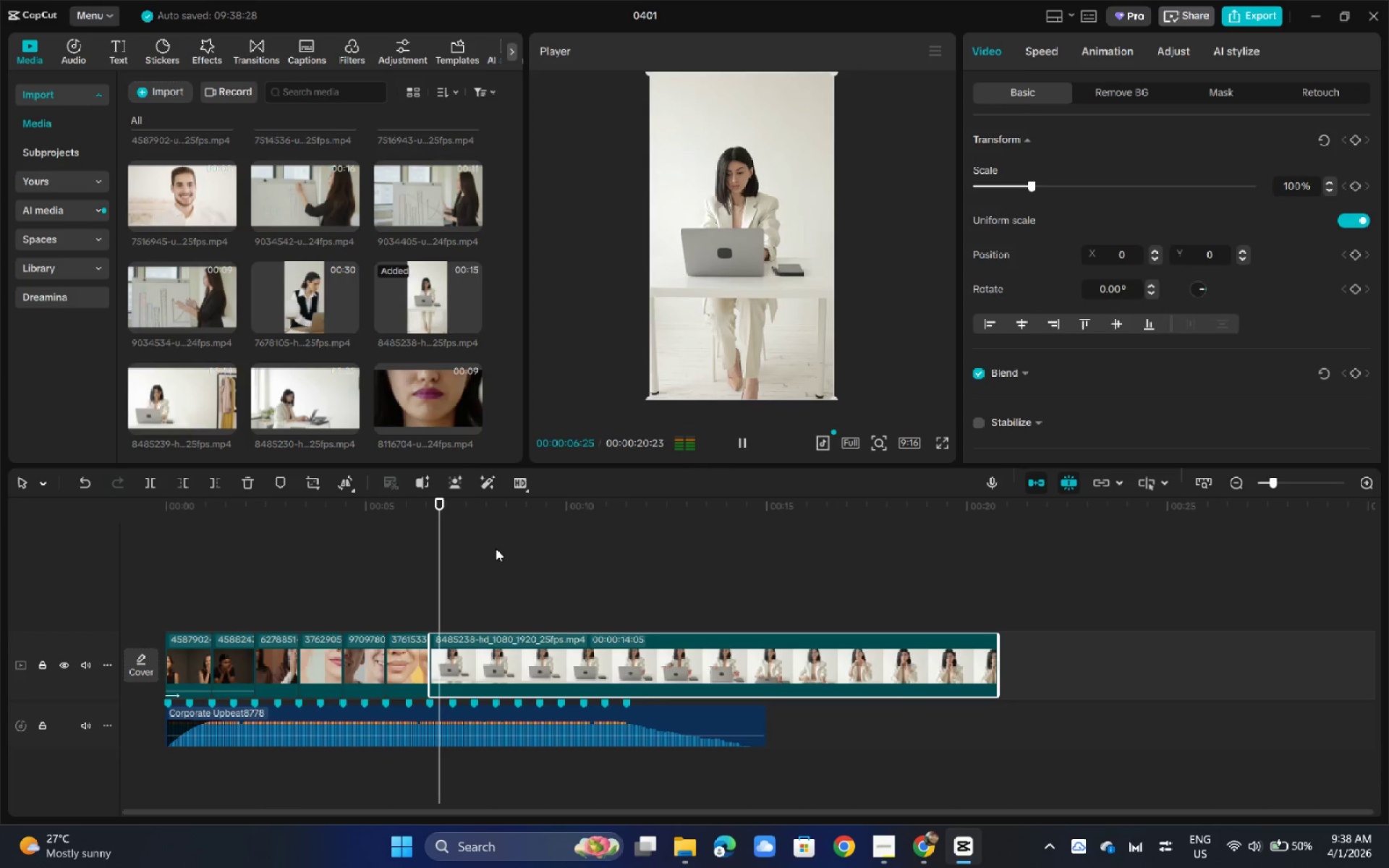 
key(Space)
 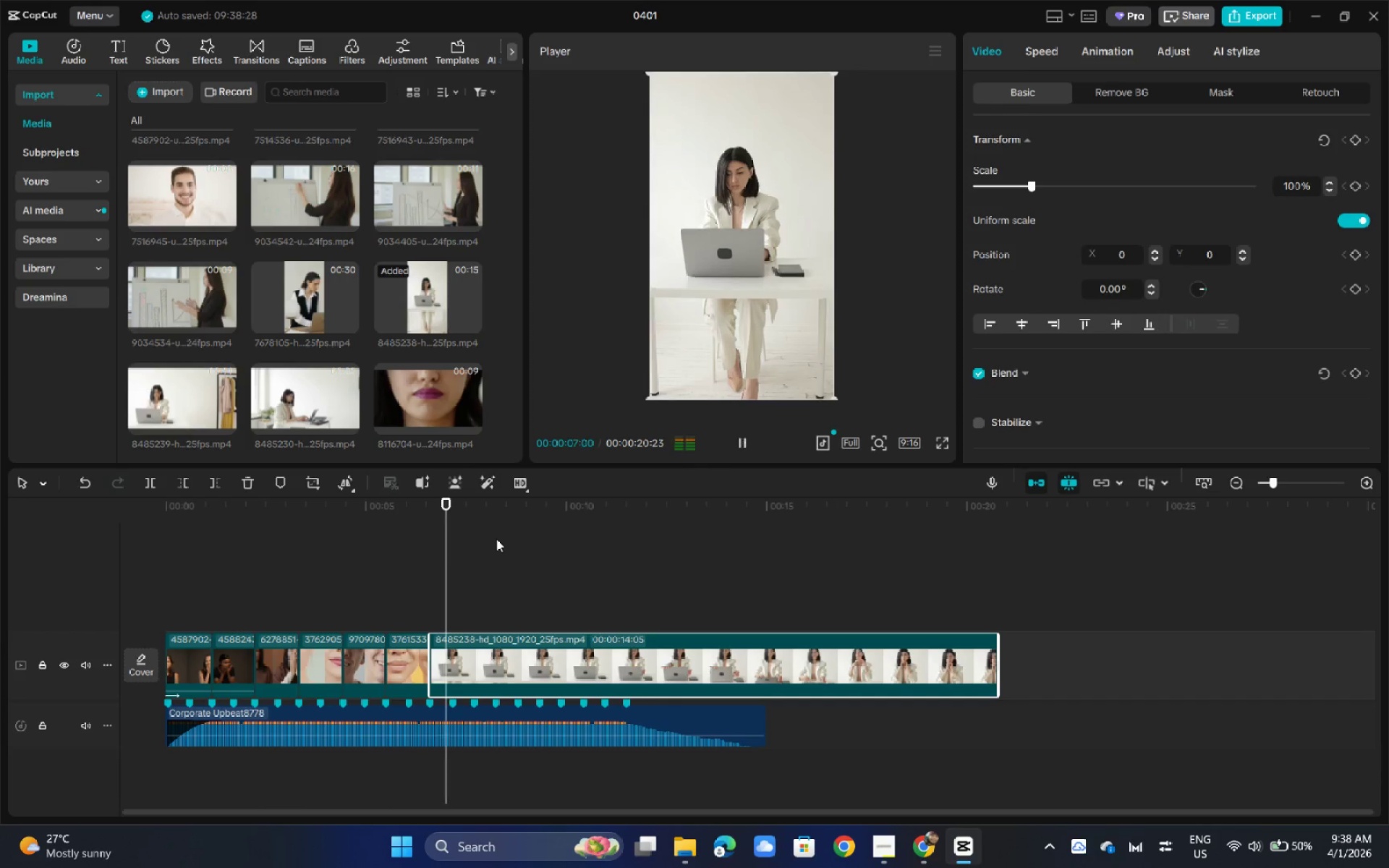 
key(Space)
 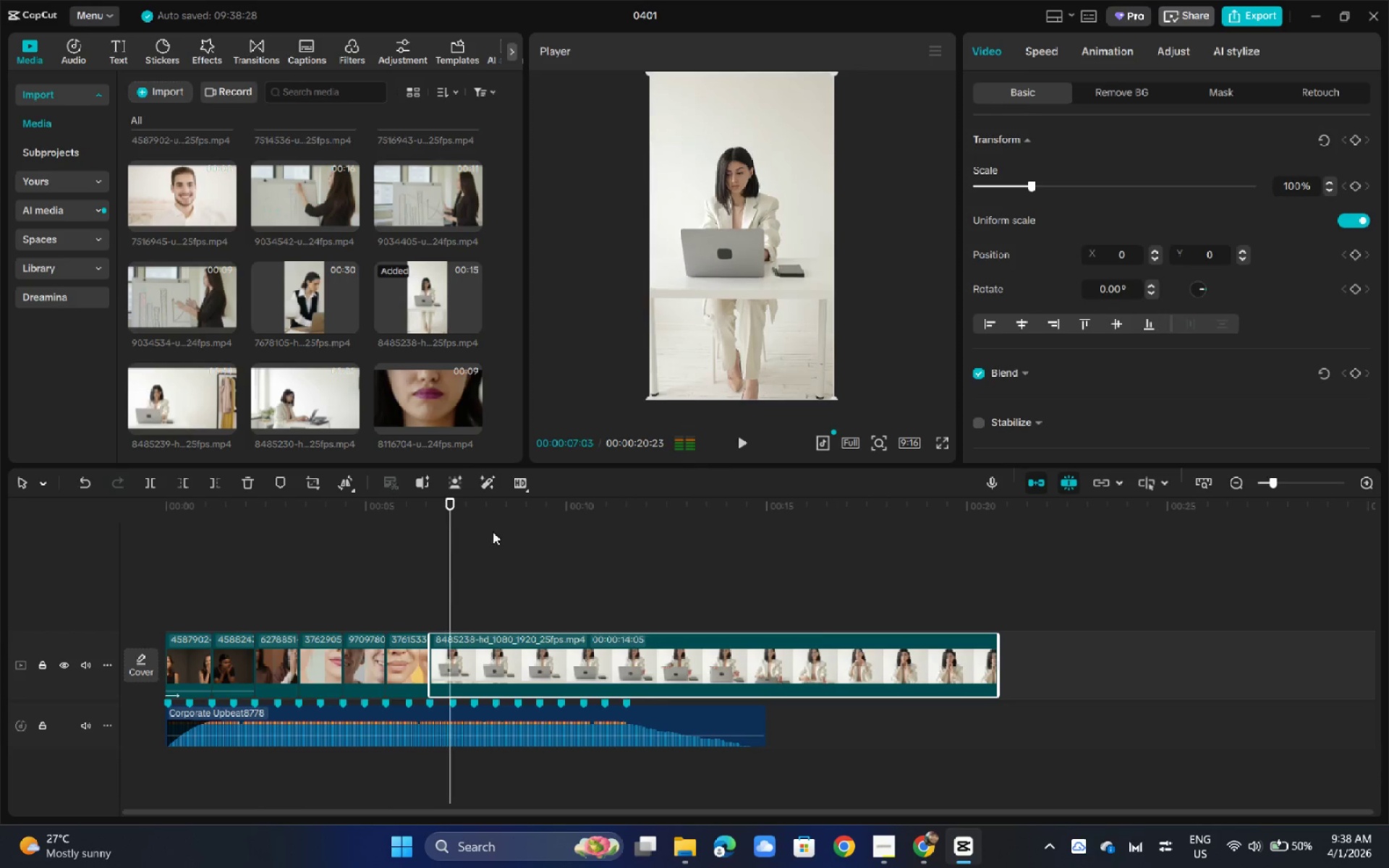 
key(Space)
 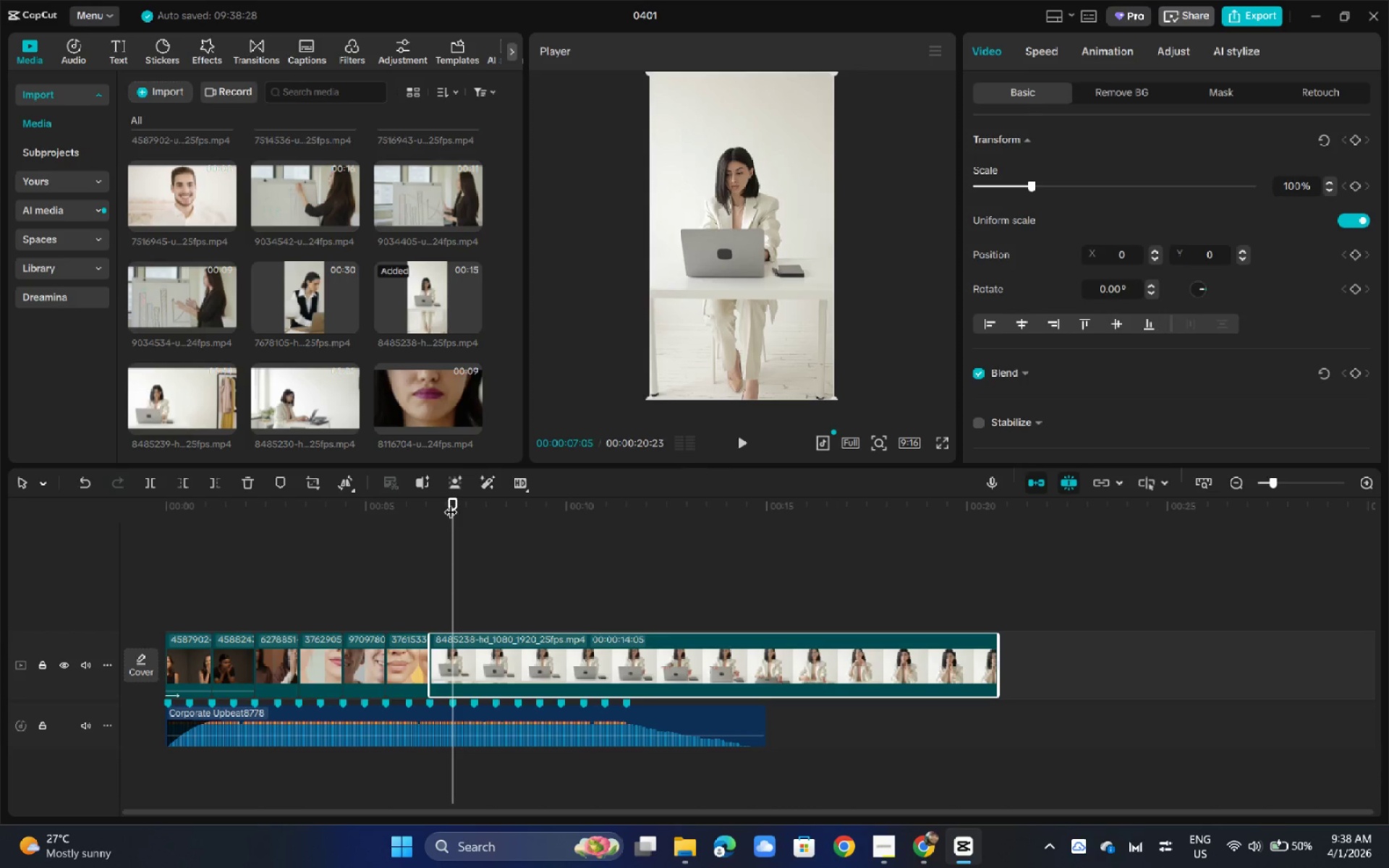 
key(Control+B)
 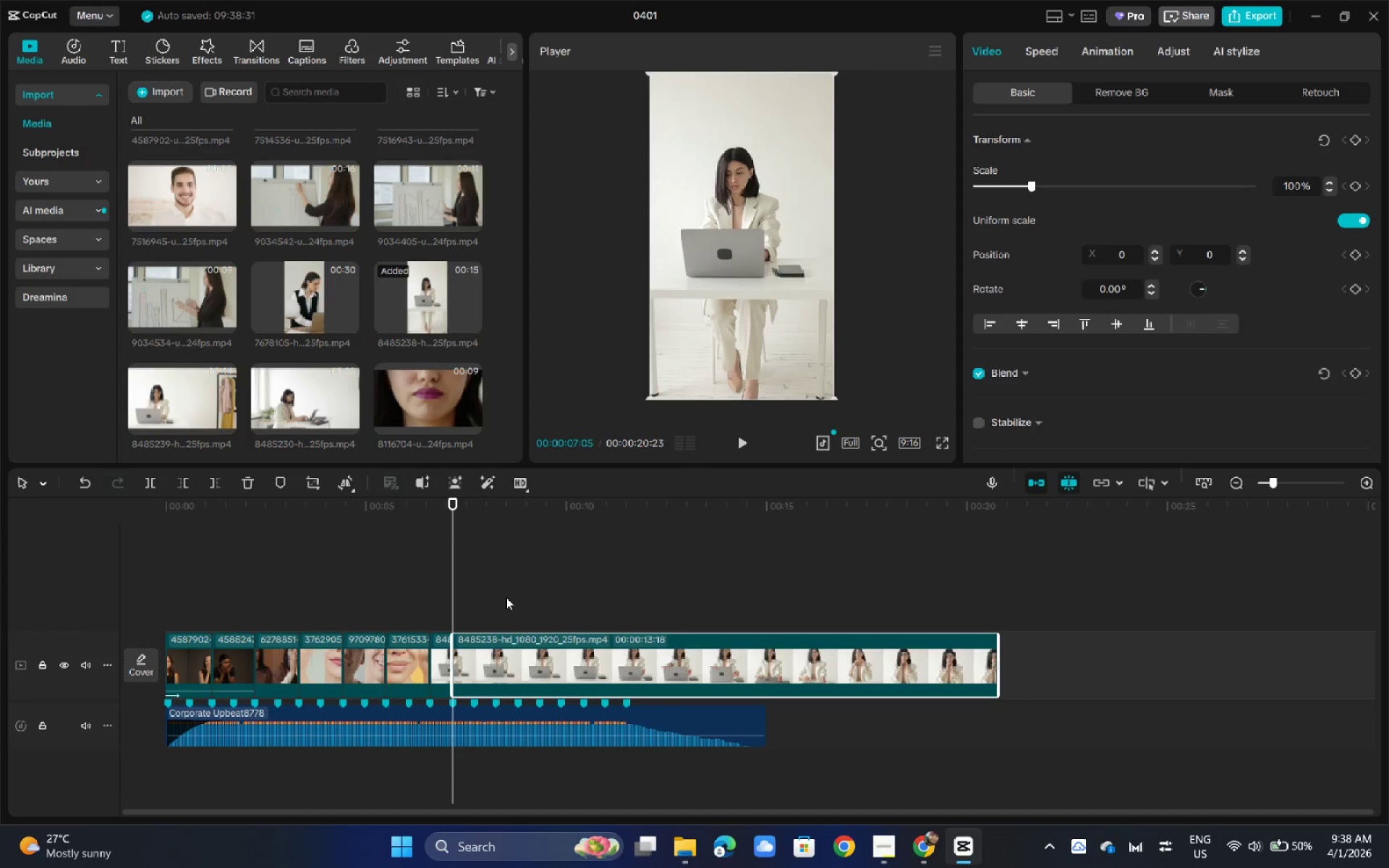 
key(Backspace)
 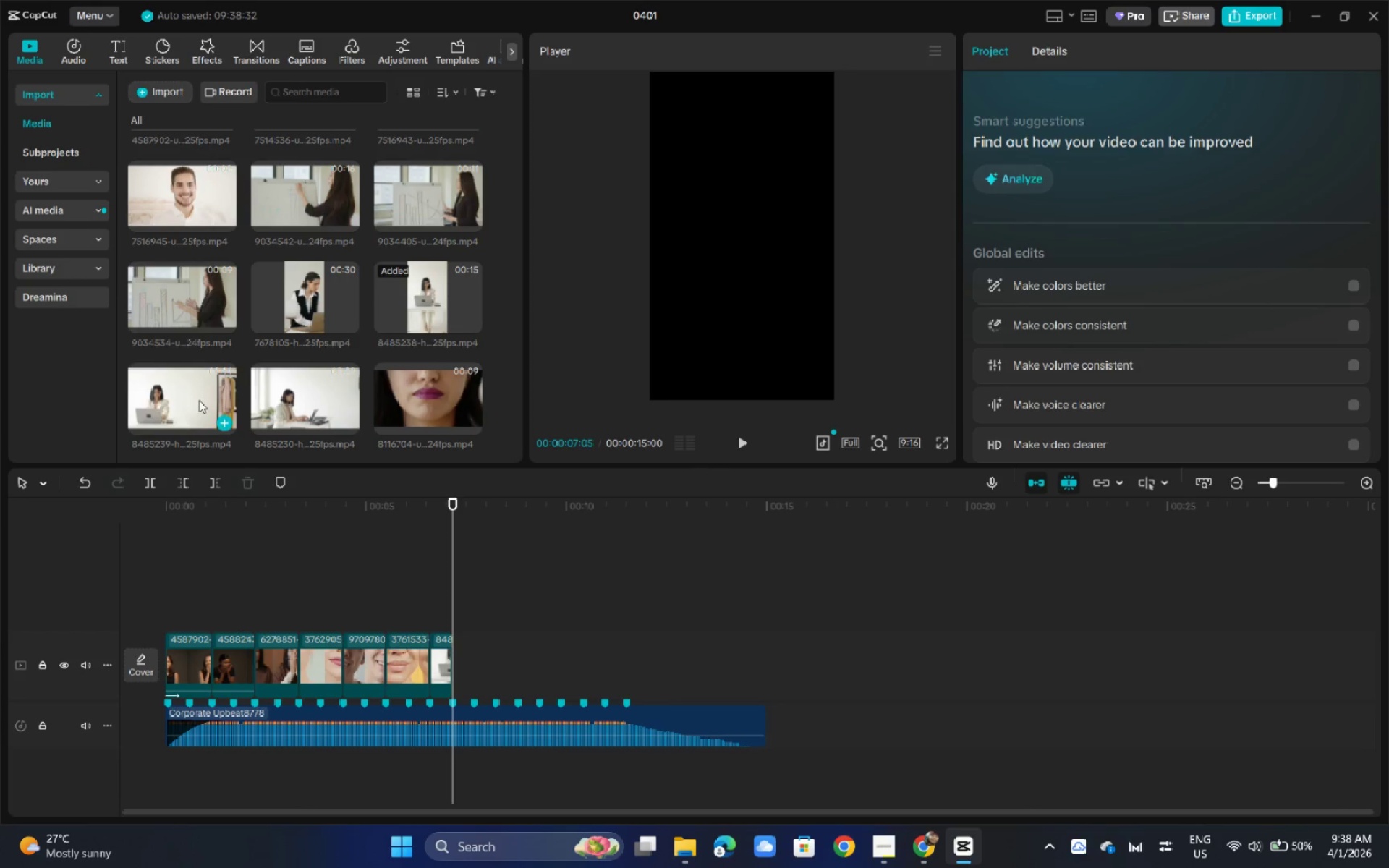 
left_click_drag(start_coordinate=[196, 399], to_coordinate=[486, 655])
 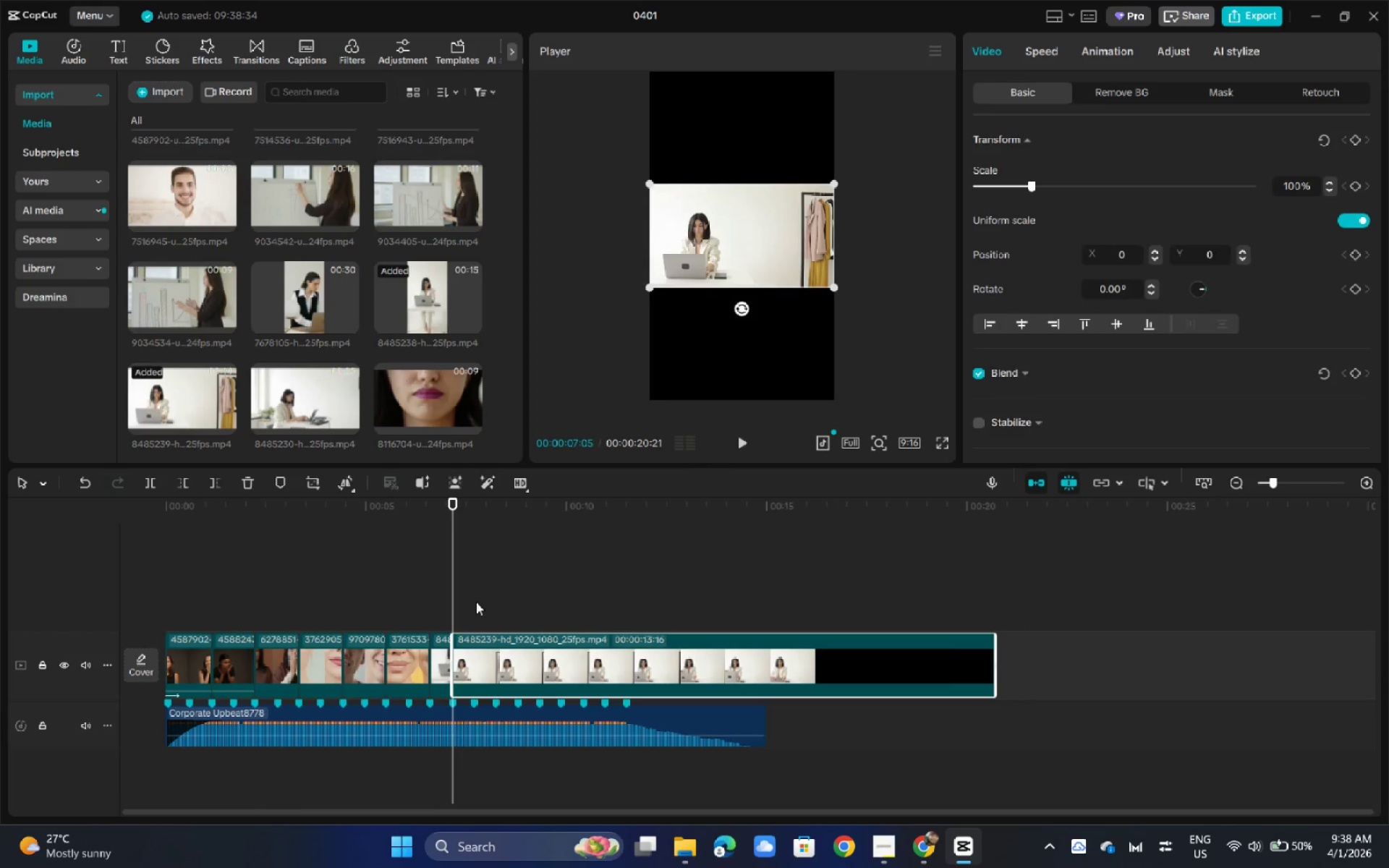 
key(Space)
 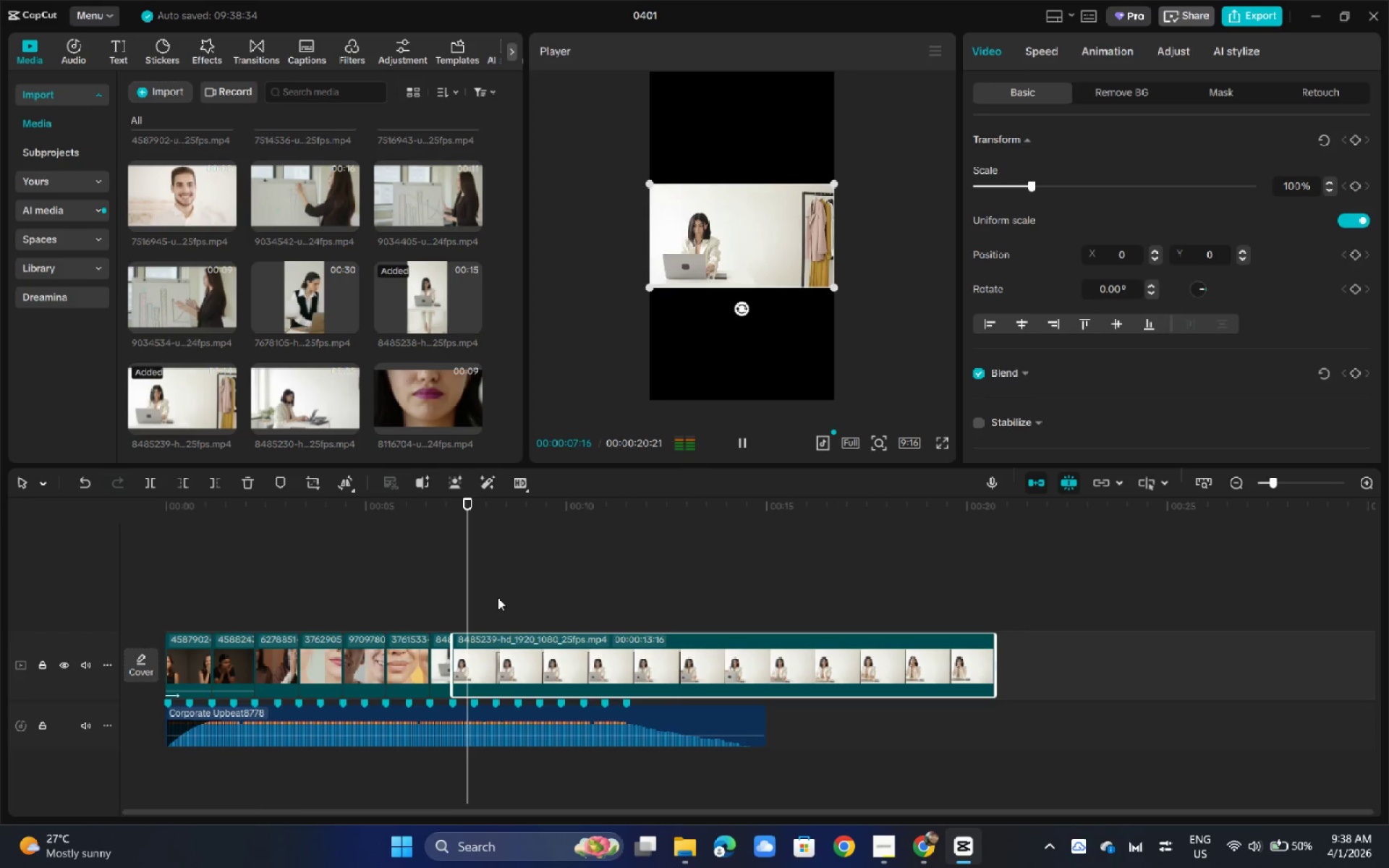 
key(Space)
 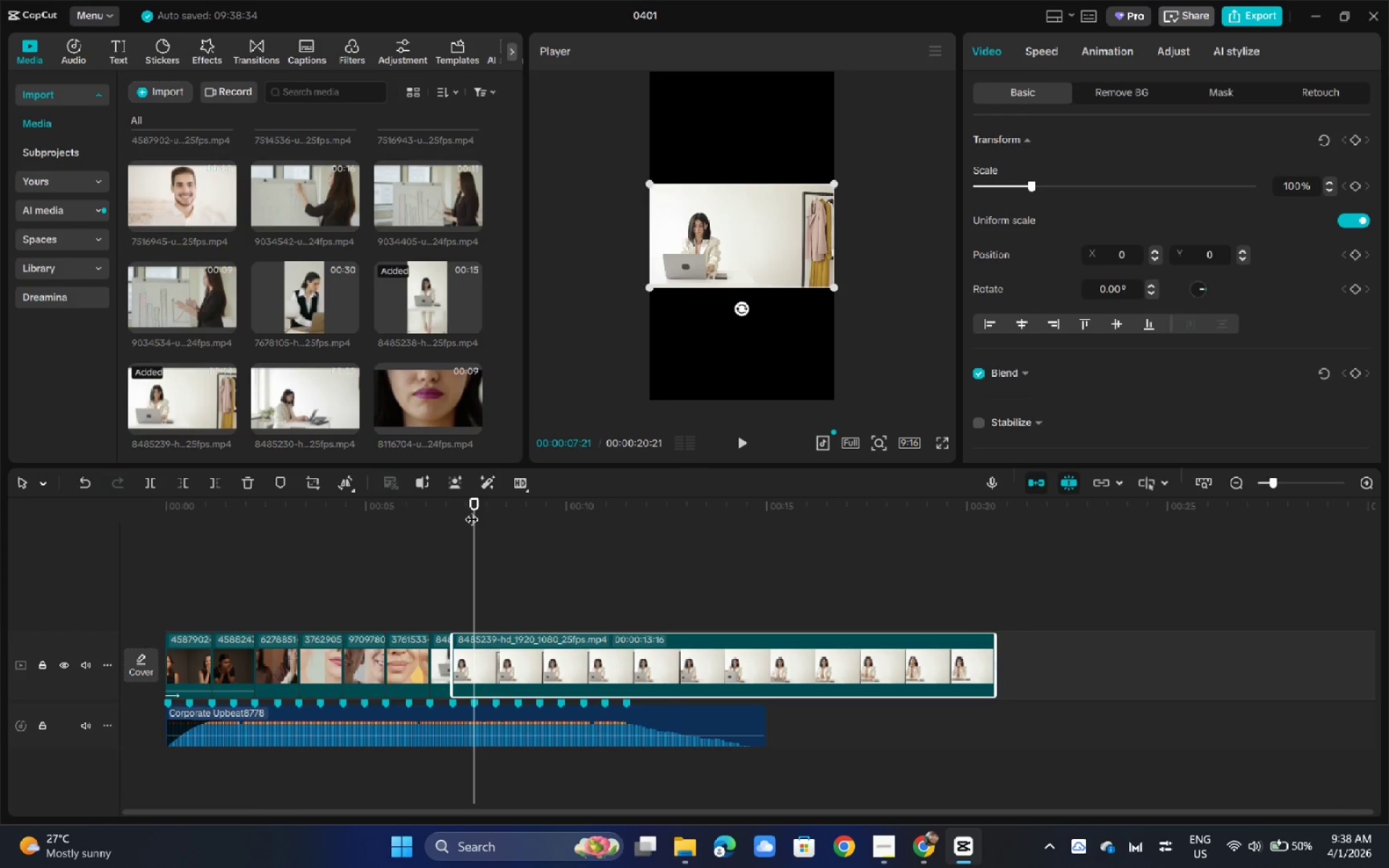 
key(Control+B)
 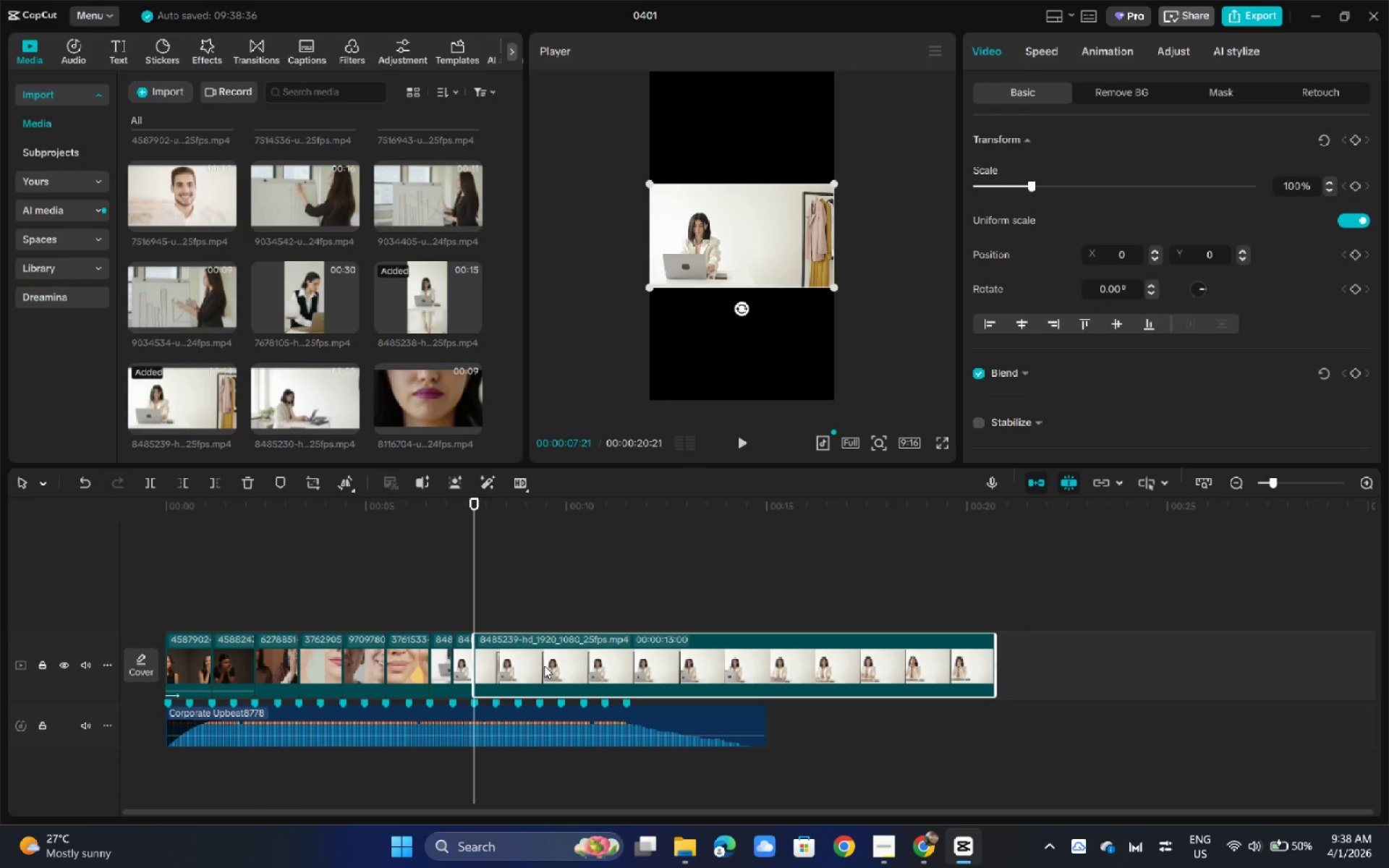 
left_click([544, 665])
 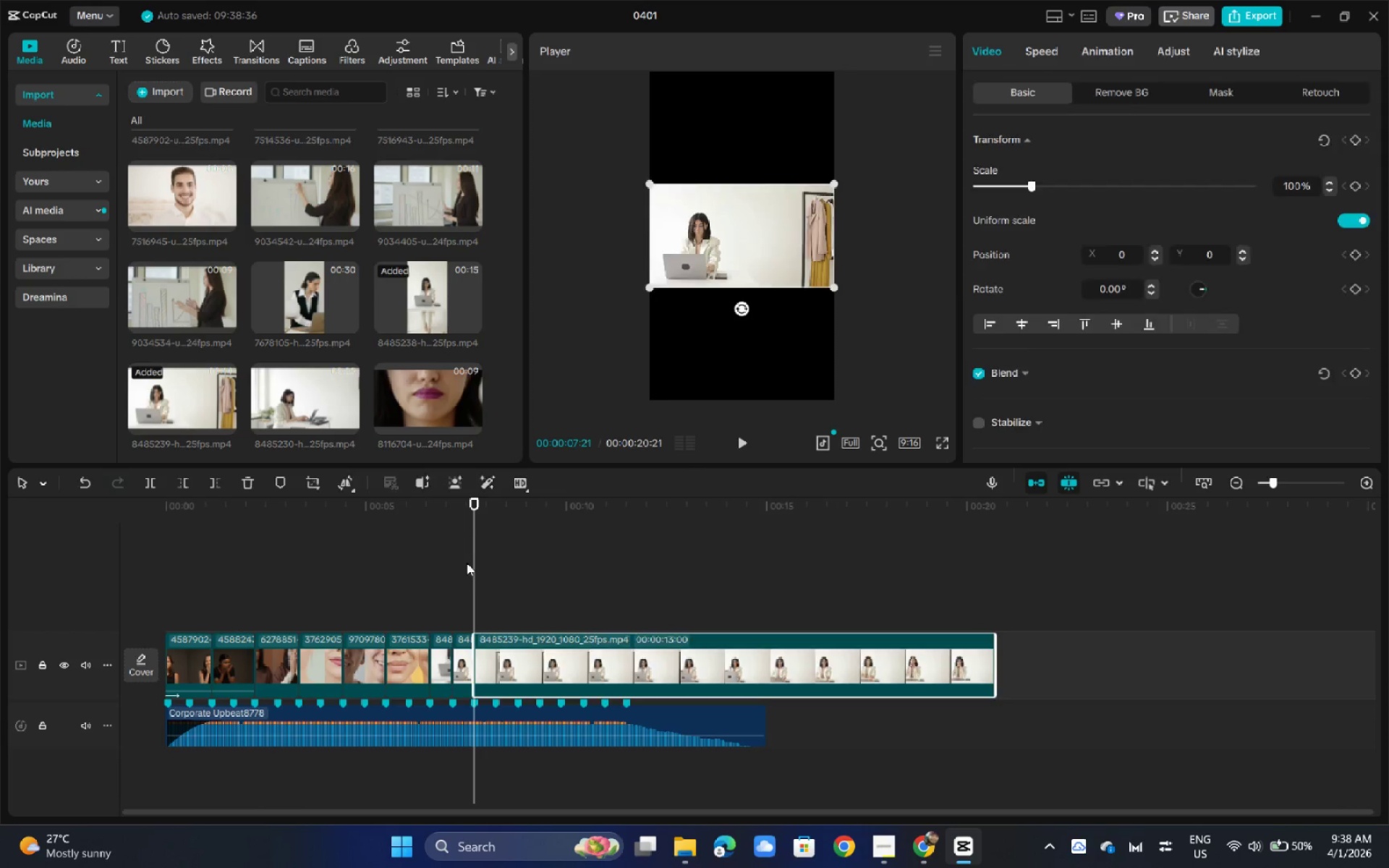 
key(Backspace)
 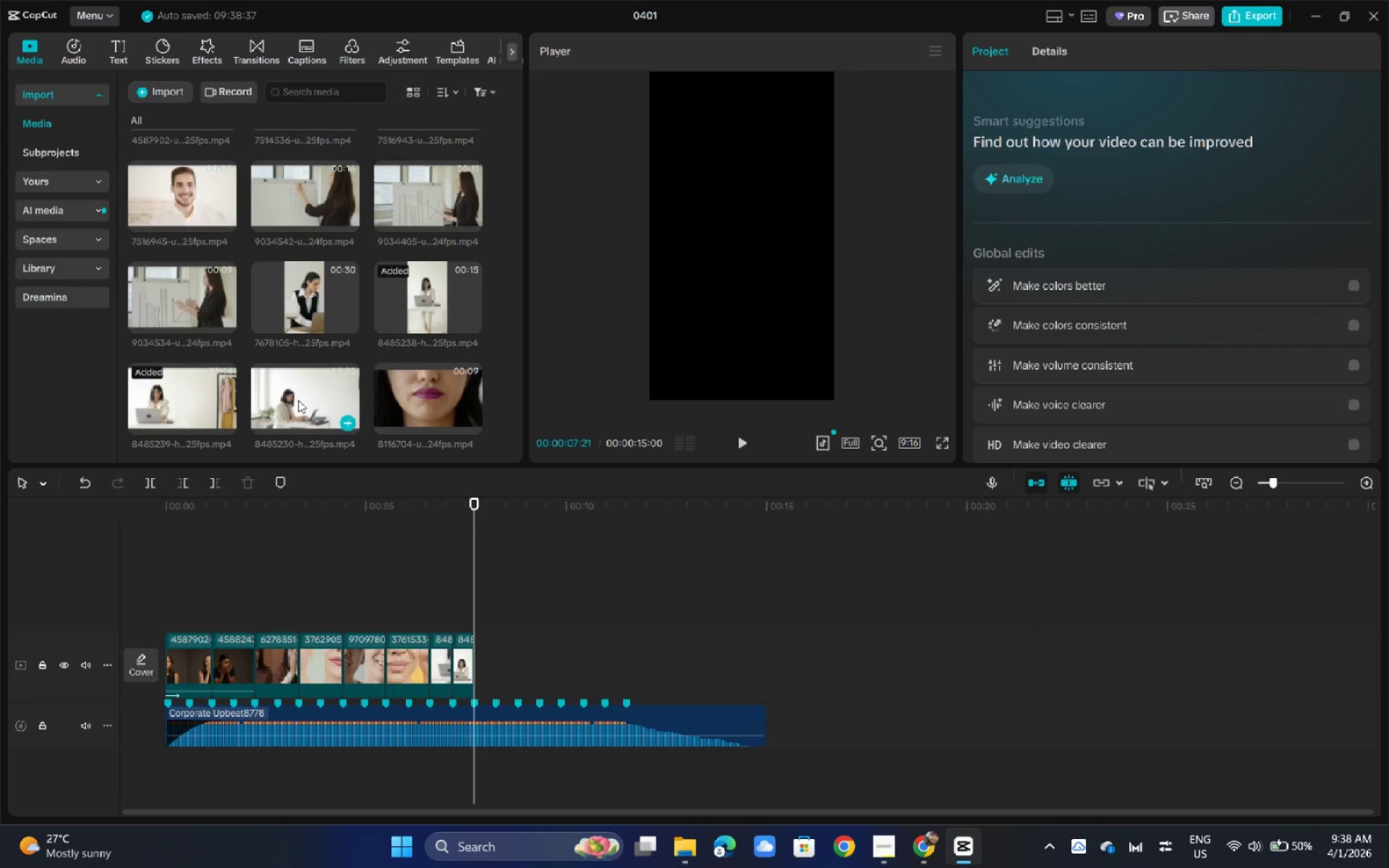 
left_click_drag(start_coordinate=[297, 391], to_coordinate=[488, 647])
 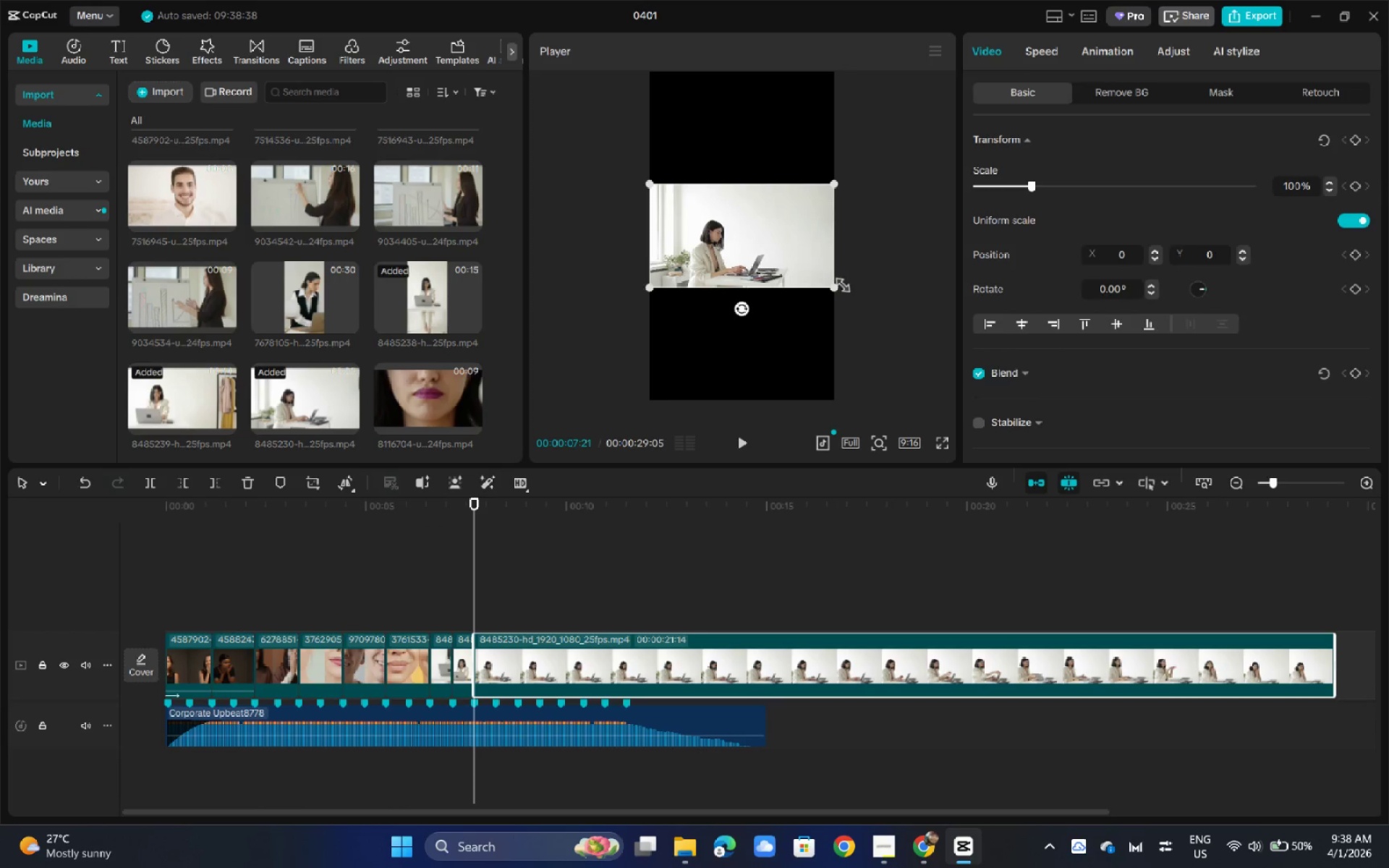 
left_click_drag(start_coordinate=[838, 284], to_coordinate=[1129, 488])
 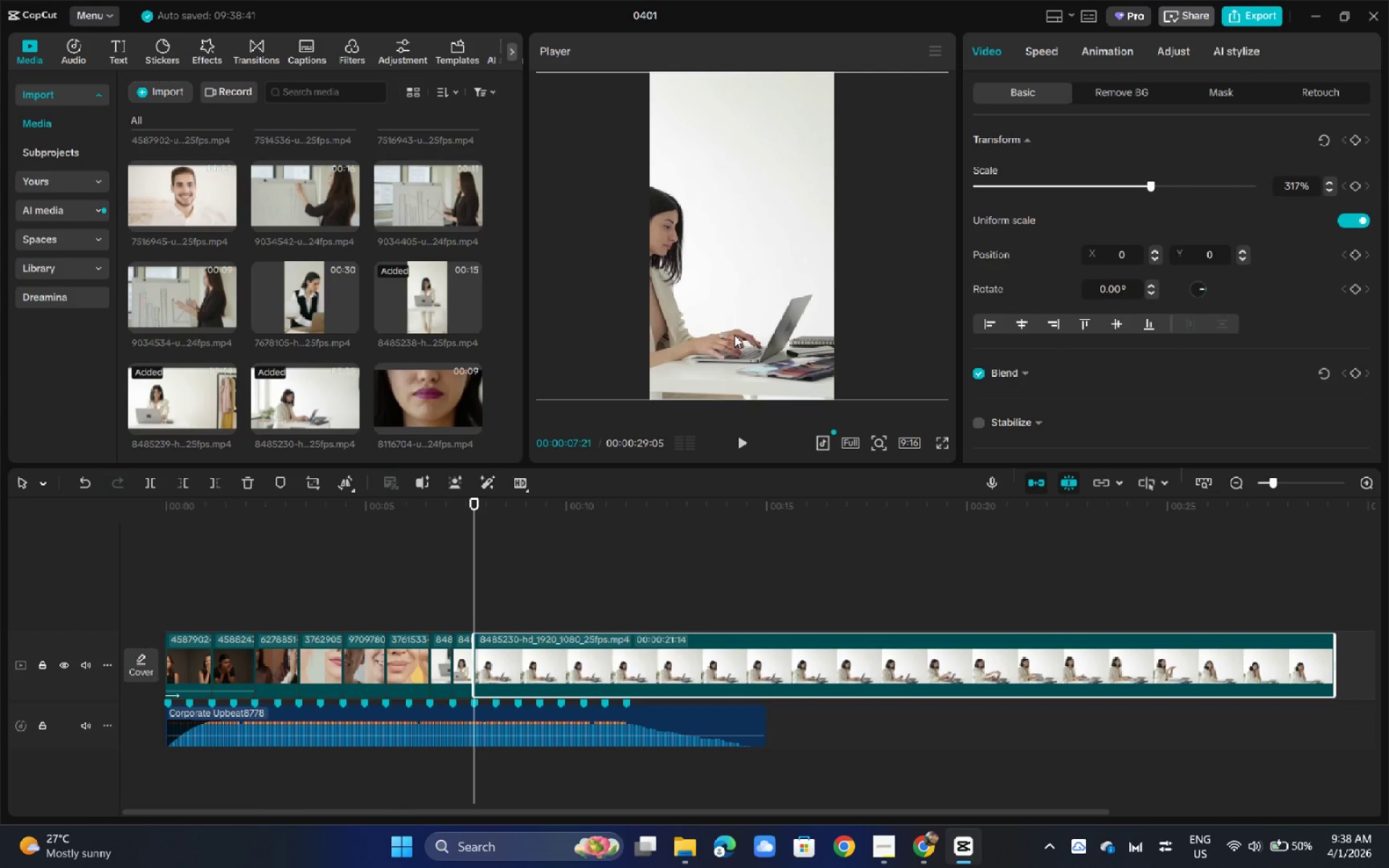 
left_click_drag(start_coordinate=[734, 335], to_coordinate=[781, 333])
 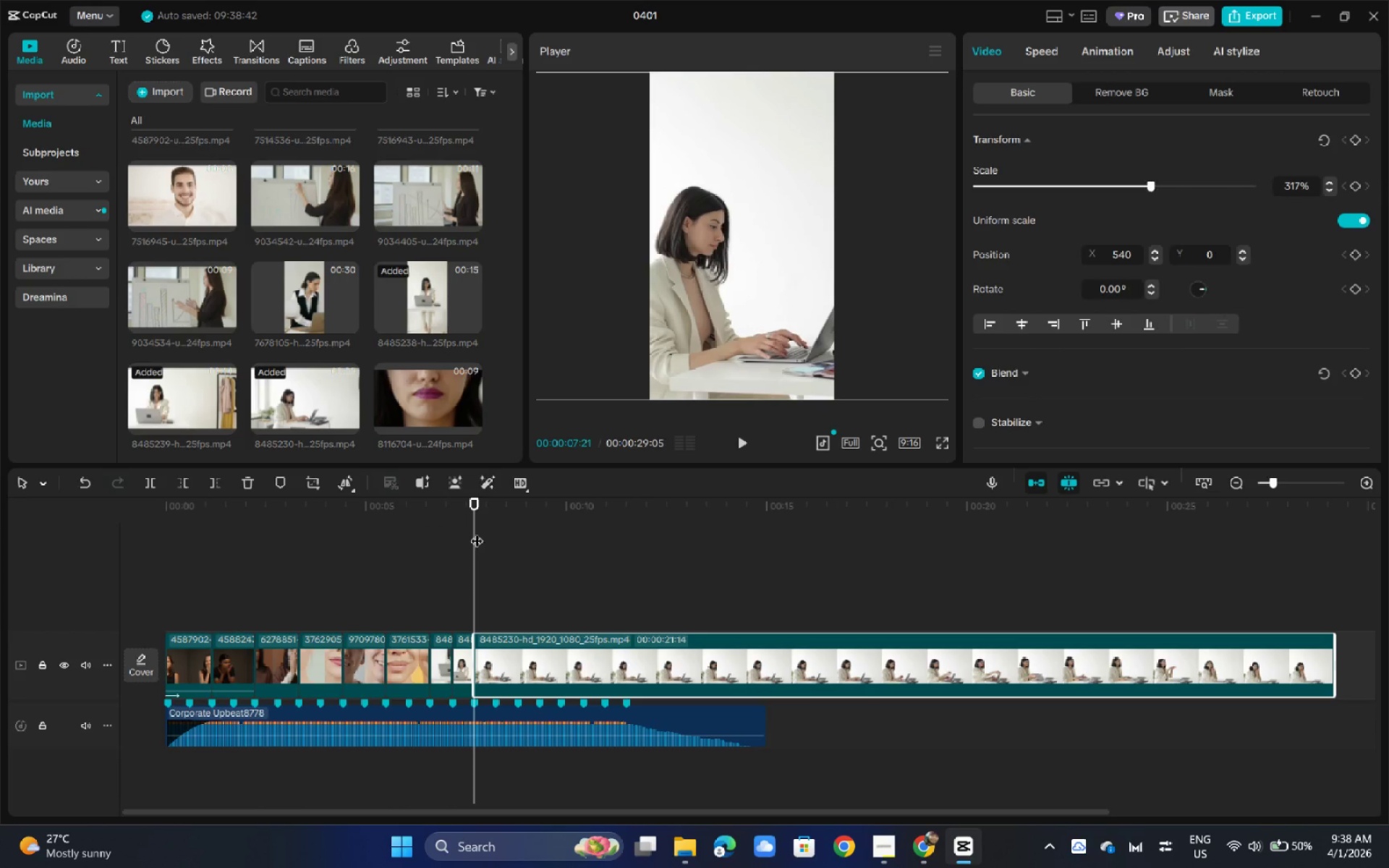 
key(Space)
 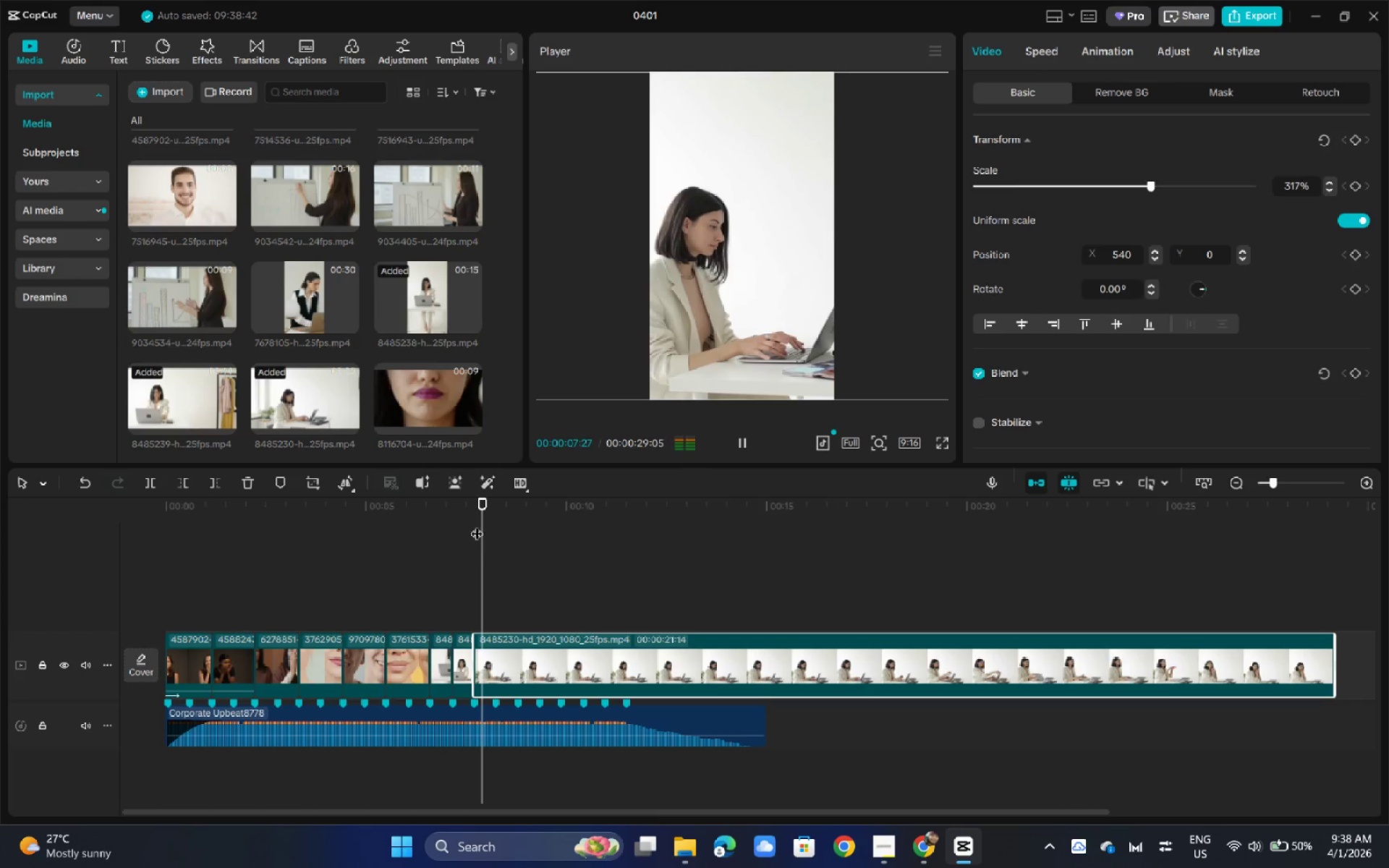 
key(Space)
 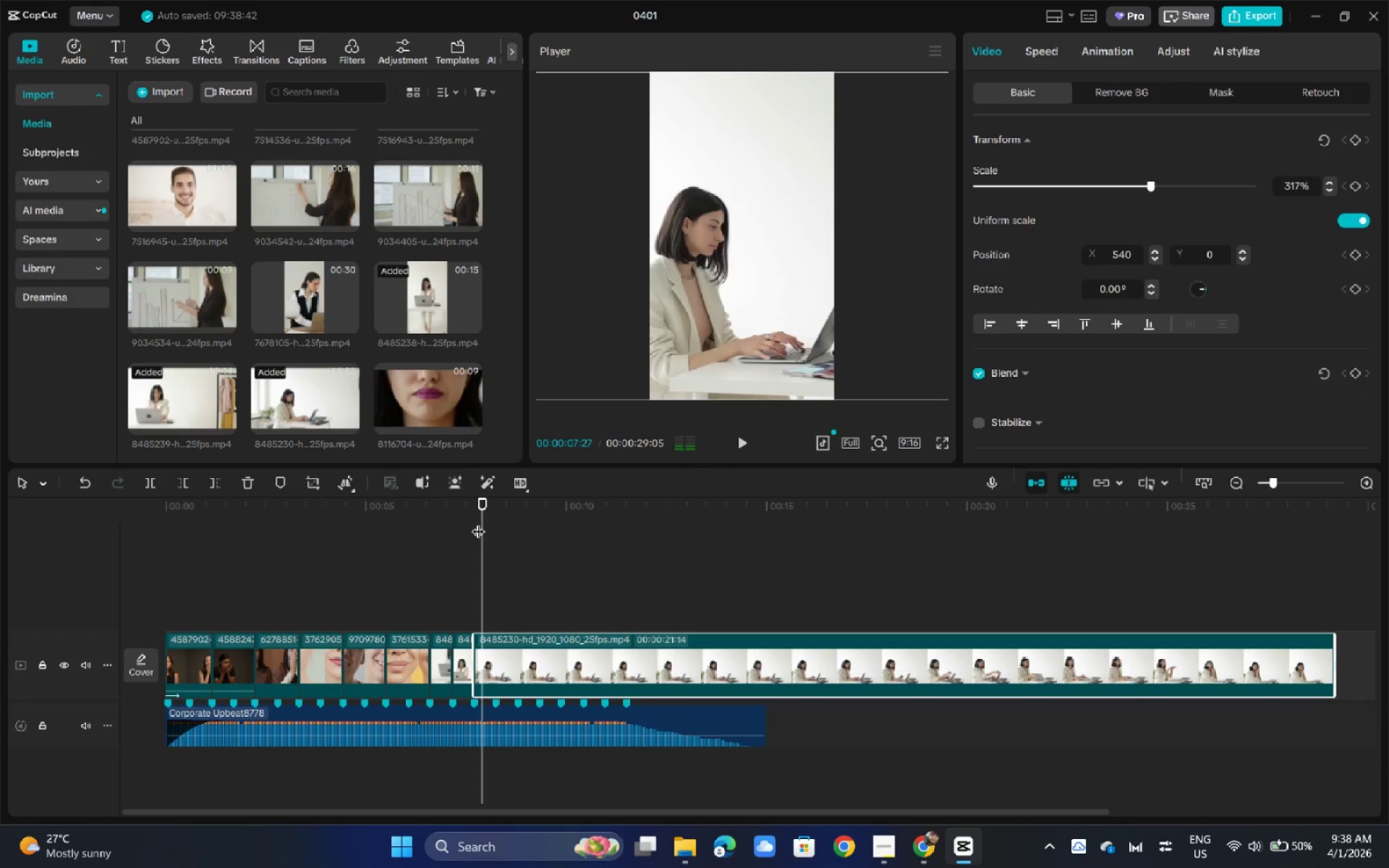 
key(Space)
 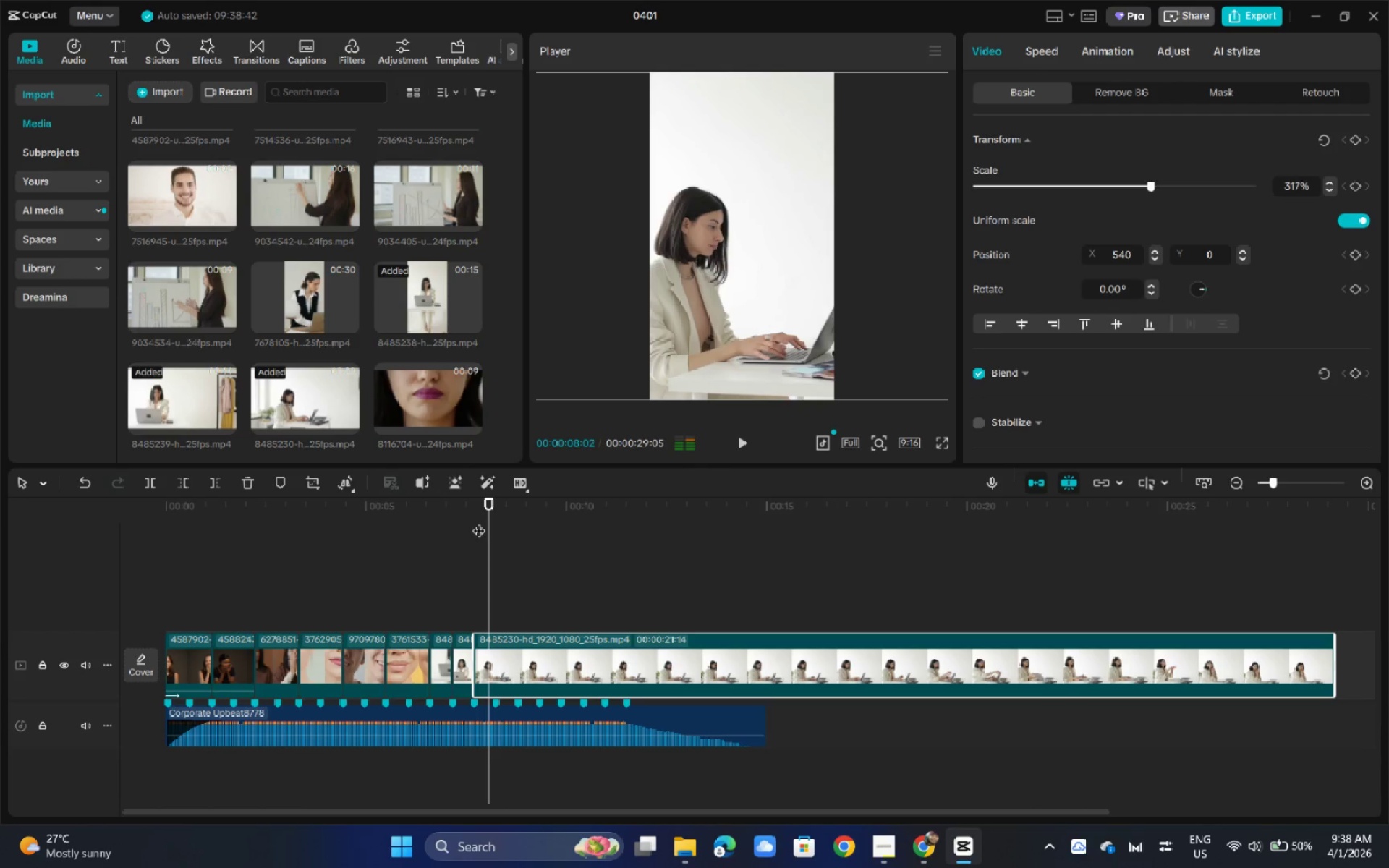 
key(Space)
 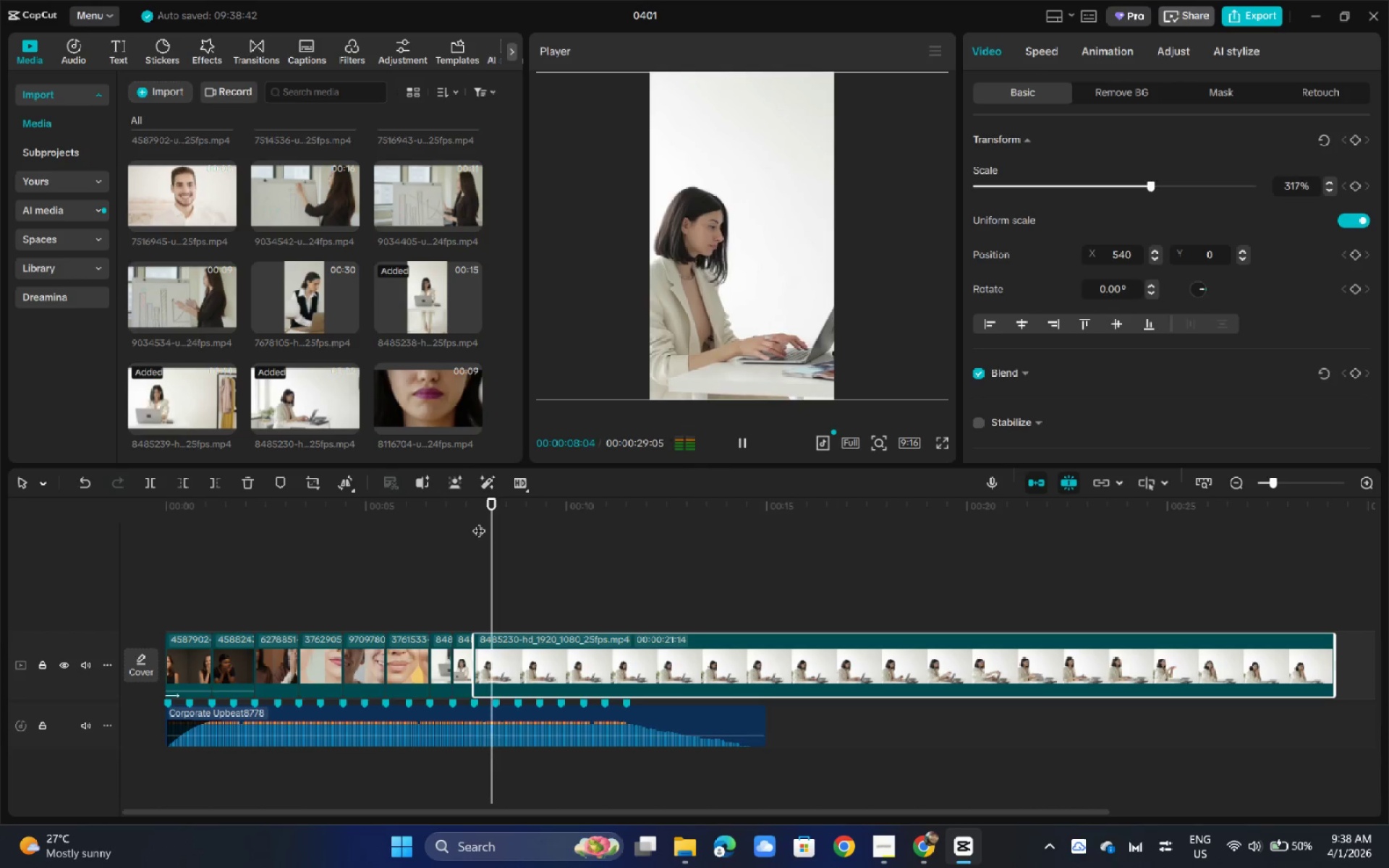 
key(Space)
 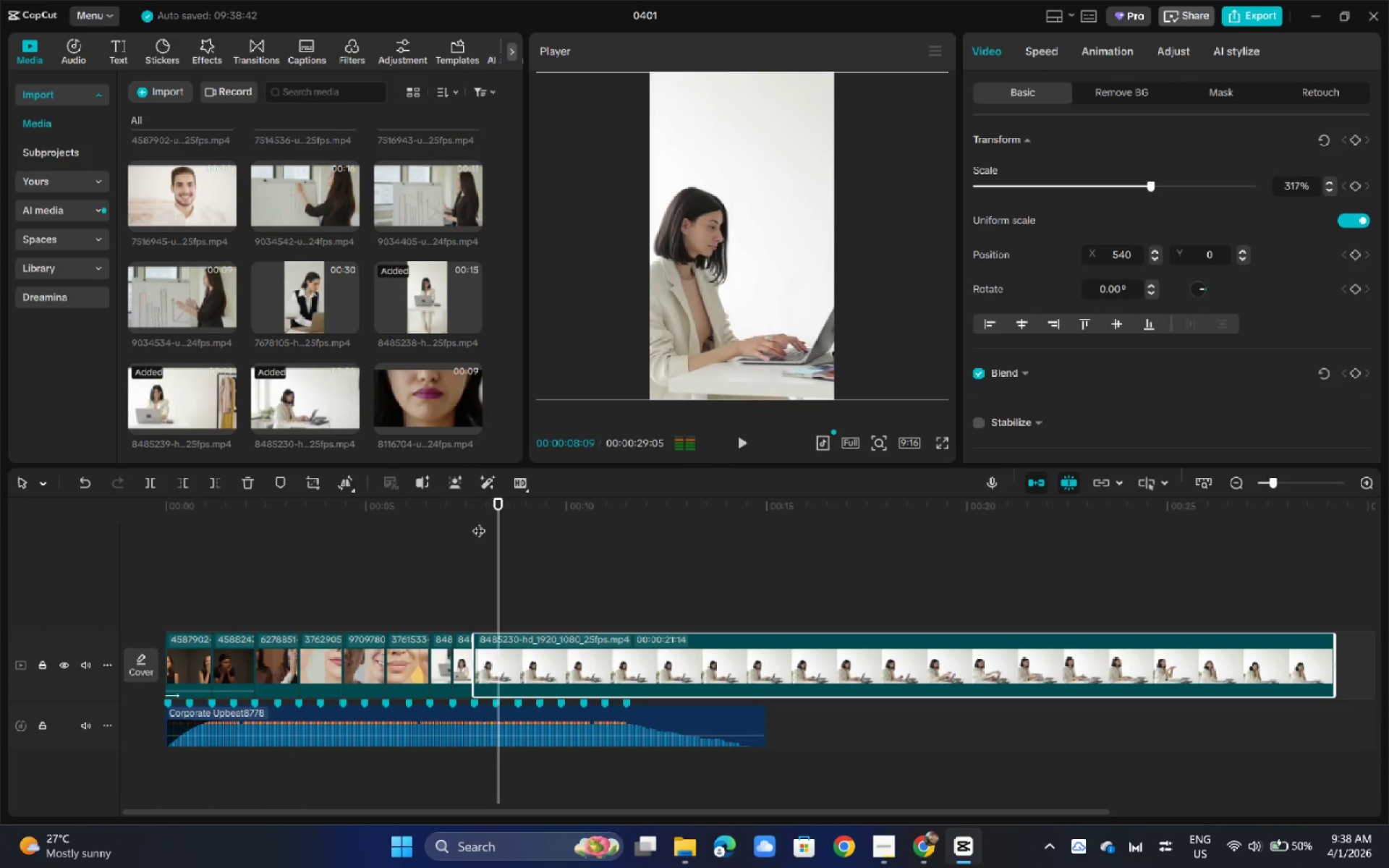 
key(Space)
 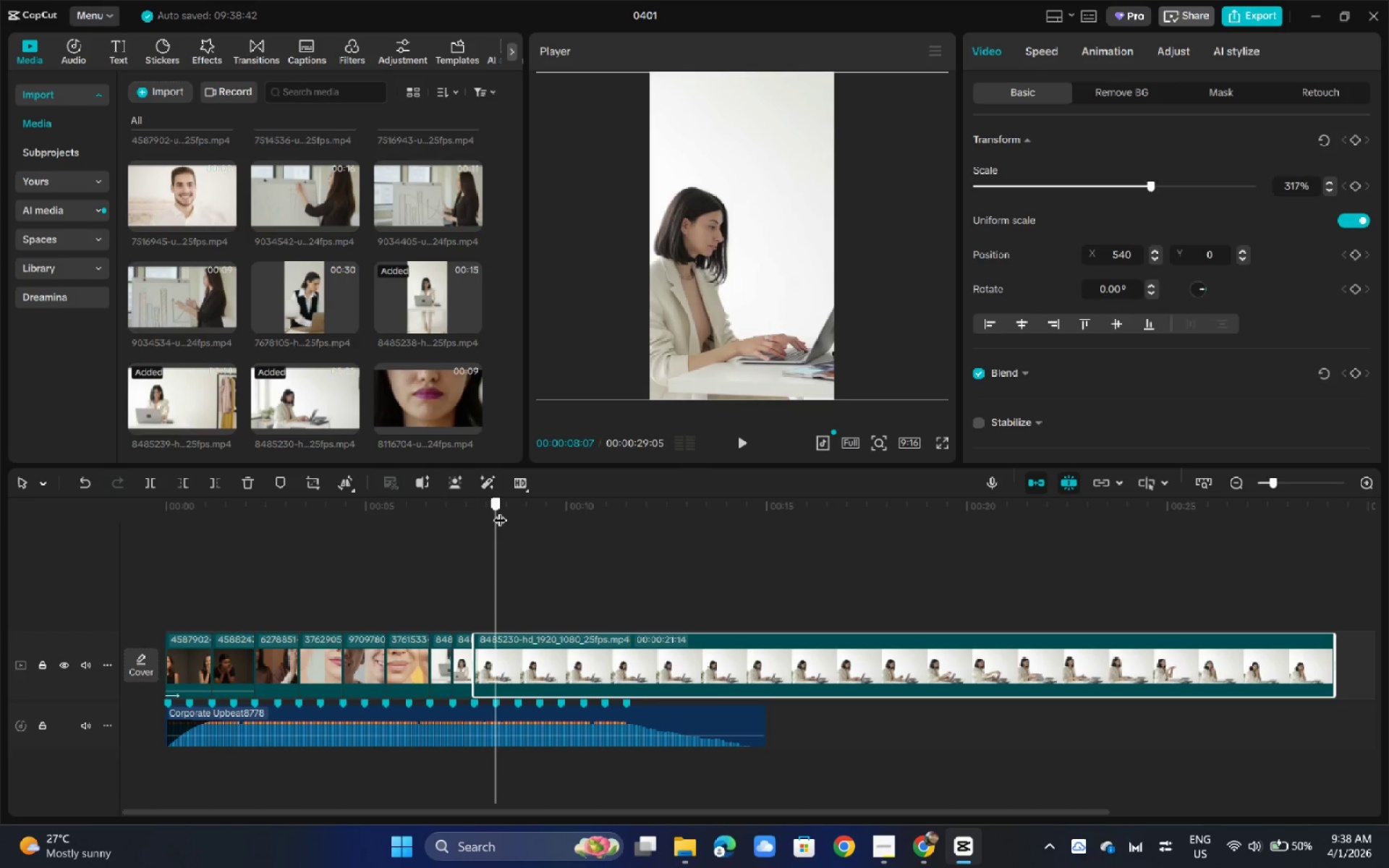 
key(Control+B)
 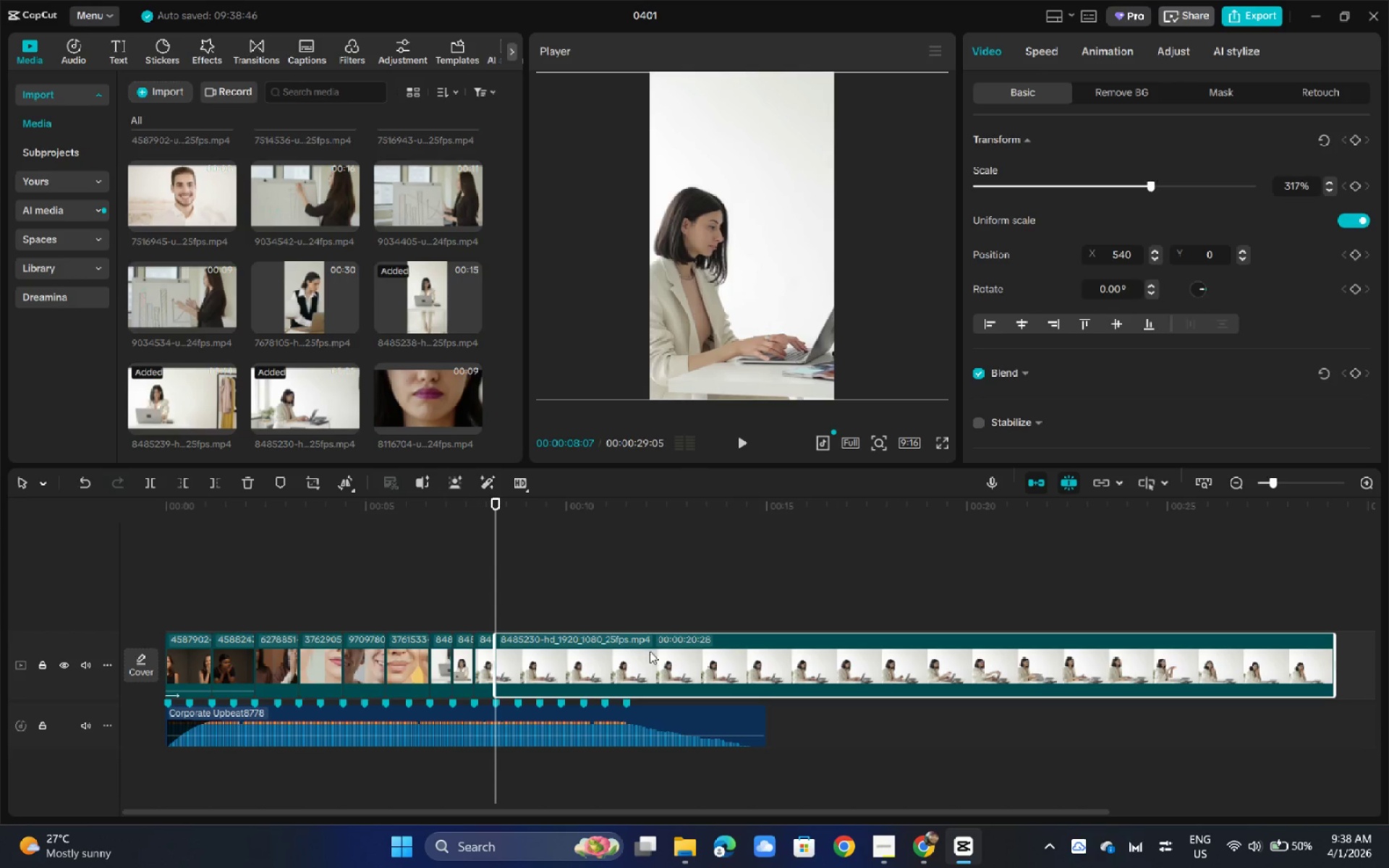 
left_click([650, 651])
 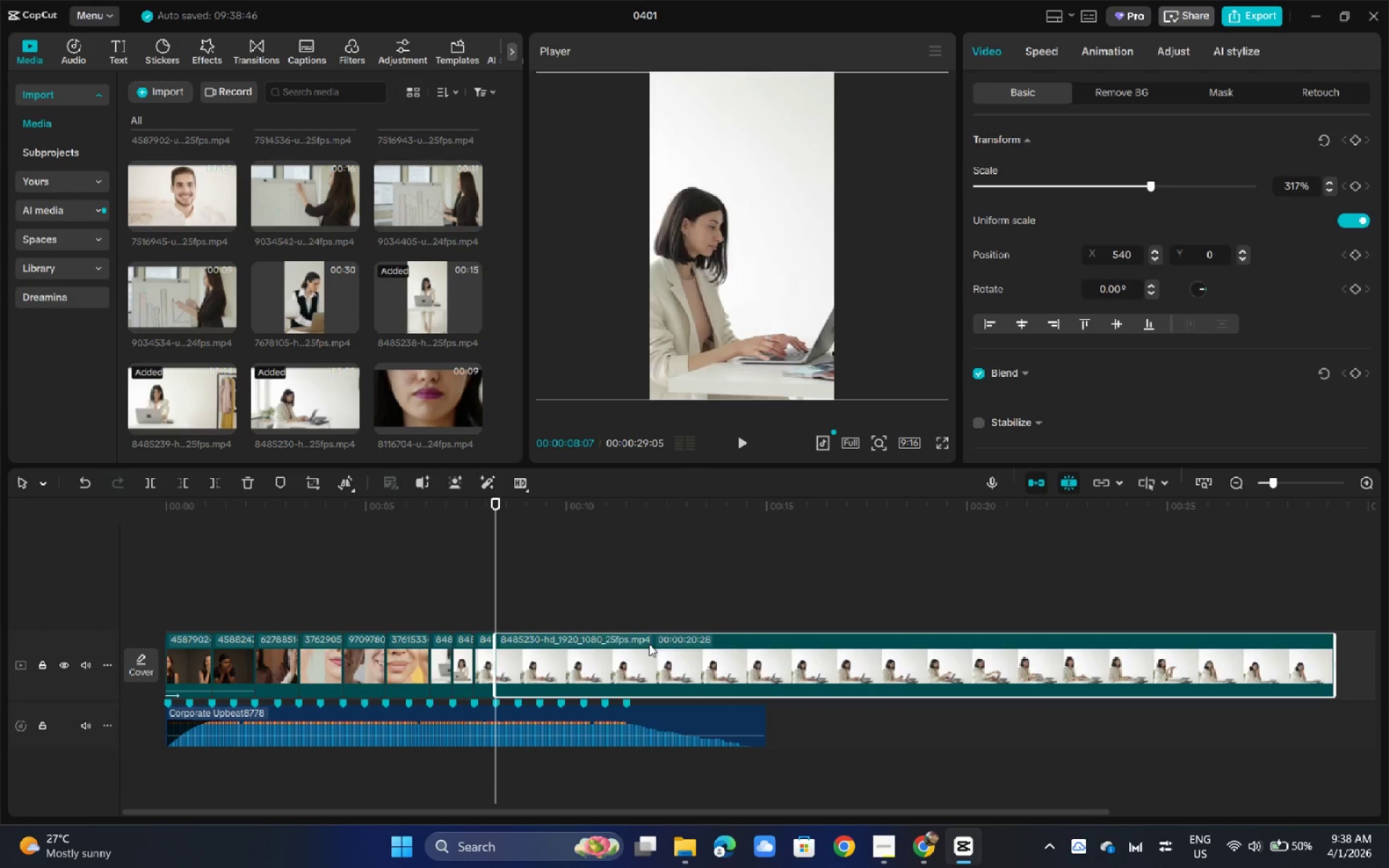 
key(Backspace)
 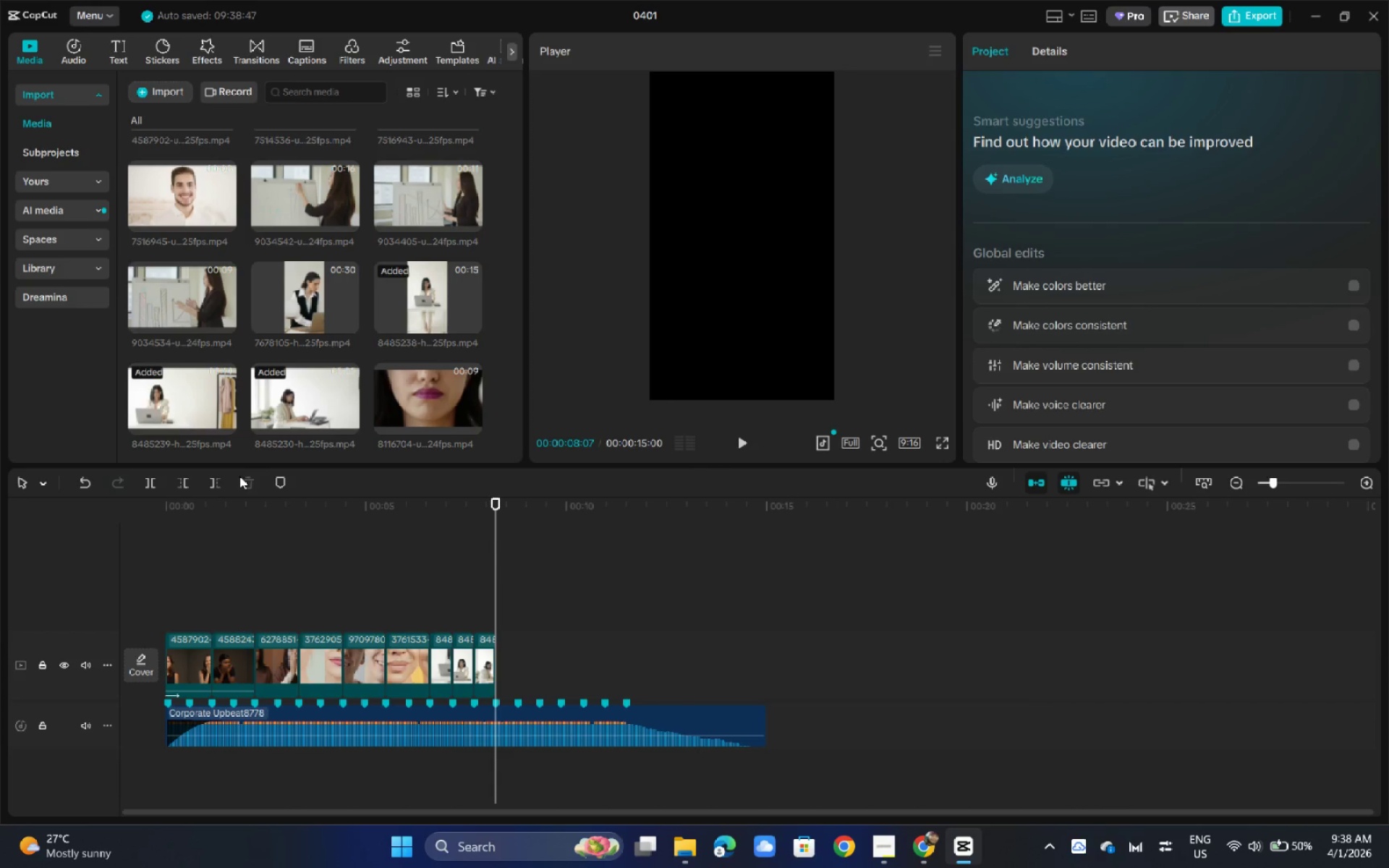 
left_click_drag(start_coordinate=[239, 476], to_coordinate=[214, 484])
 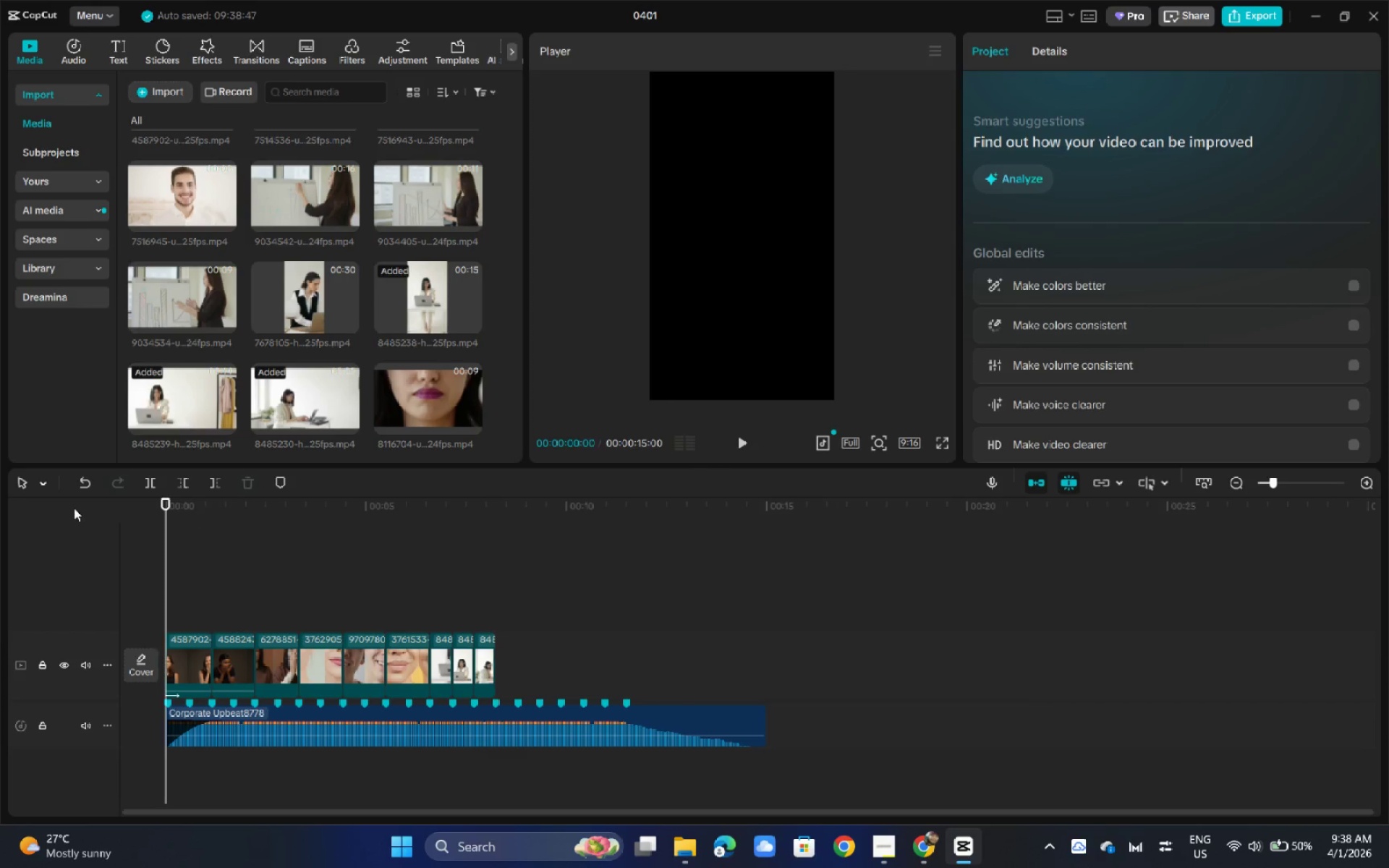 
left_click_drag(start_coordinate=[211, 510], to_coordinate=[89, 510])
 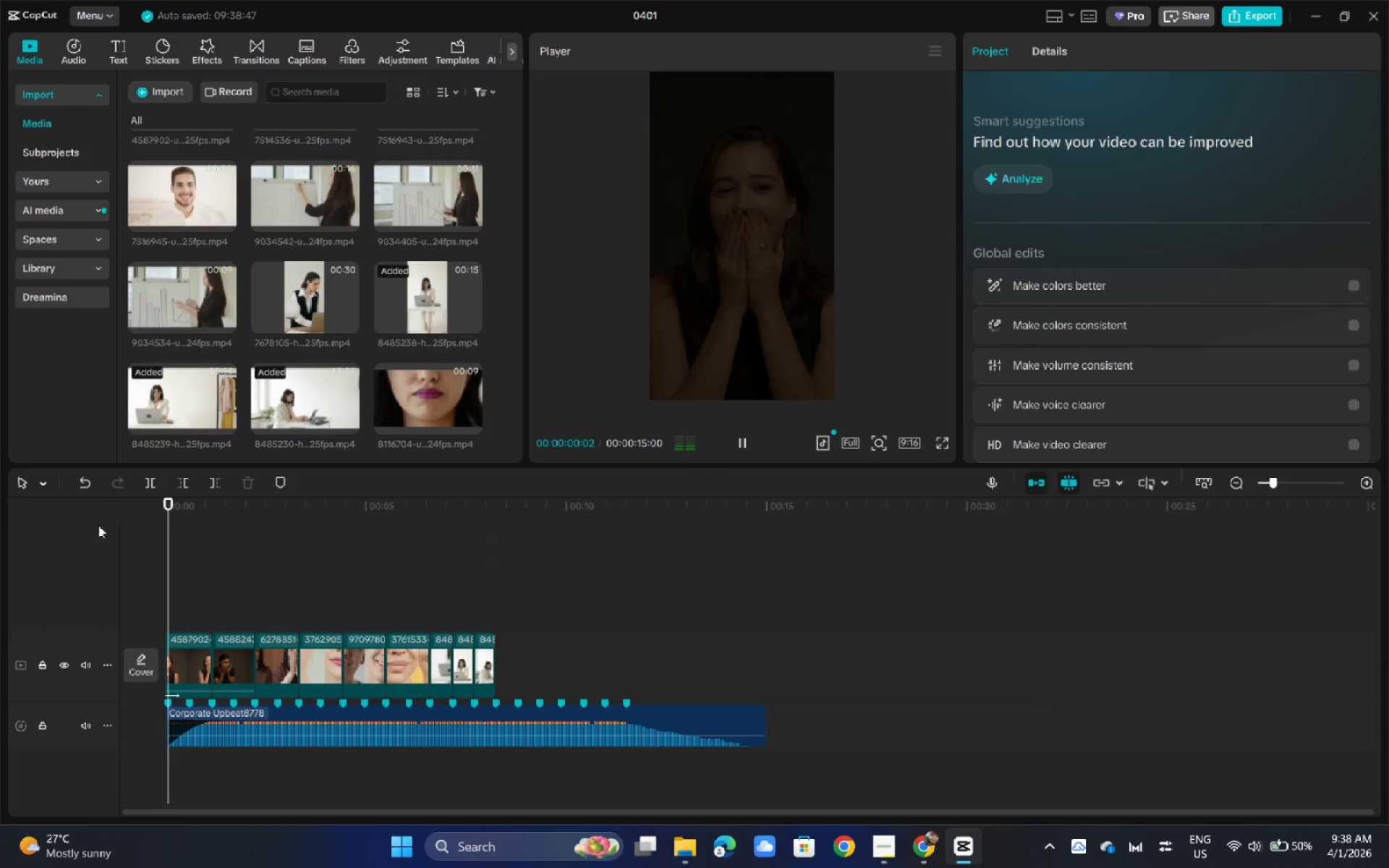 
key(Space)
 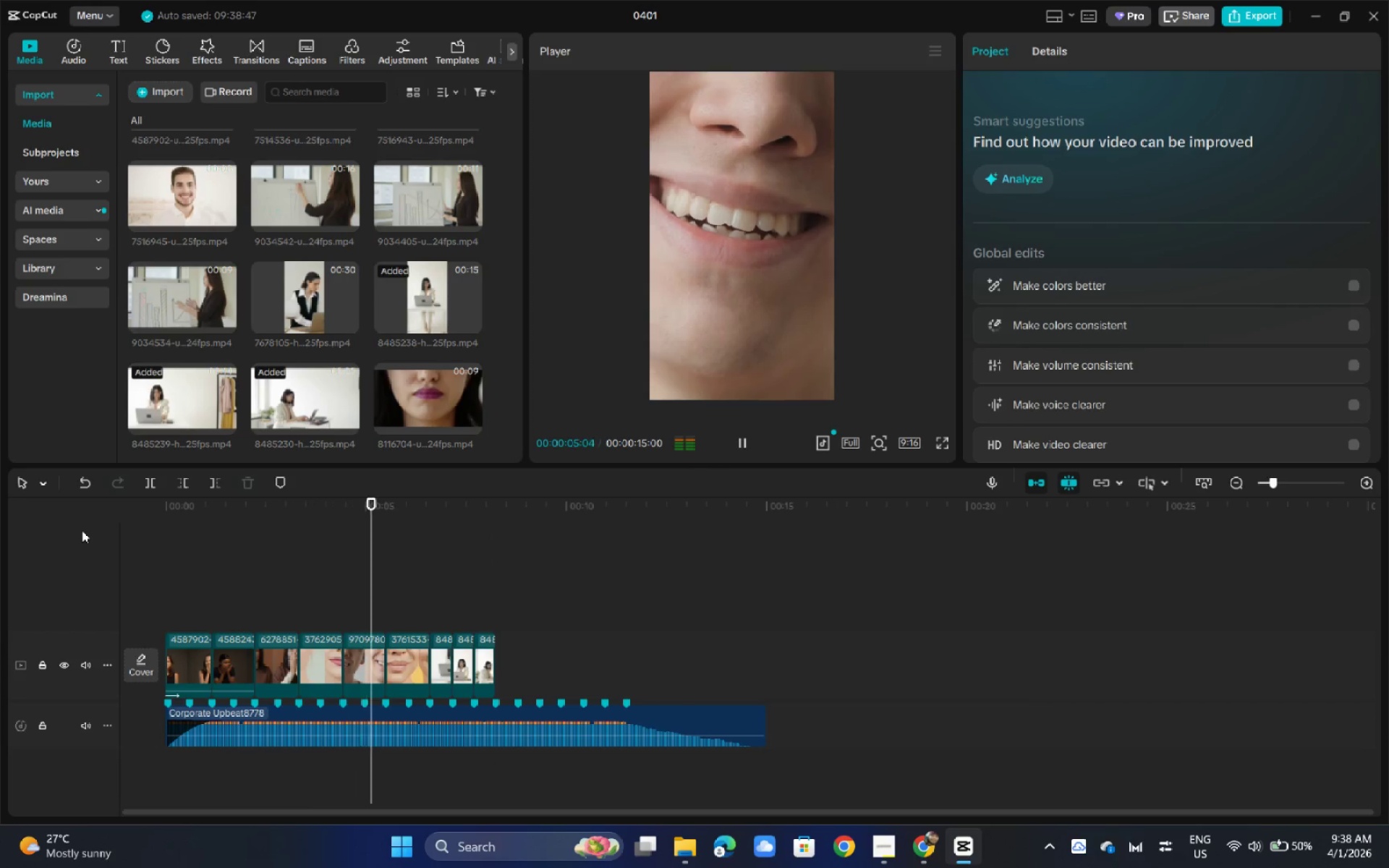 
wait(6.76)
 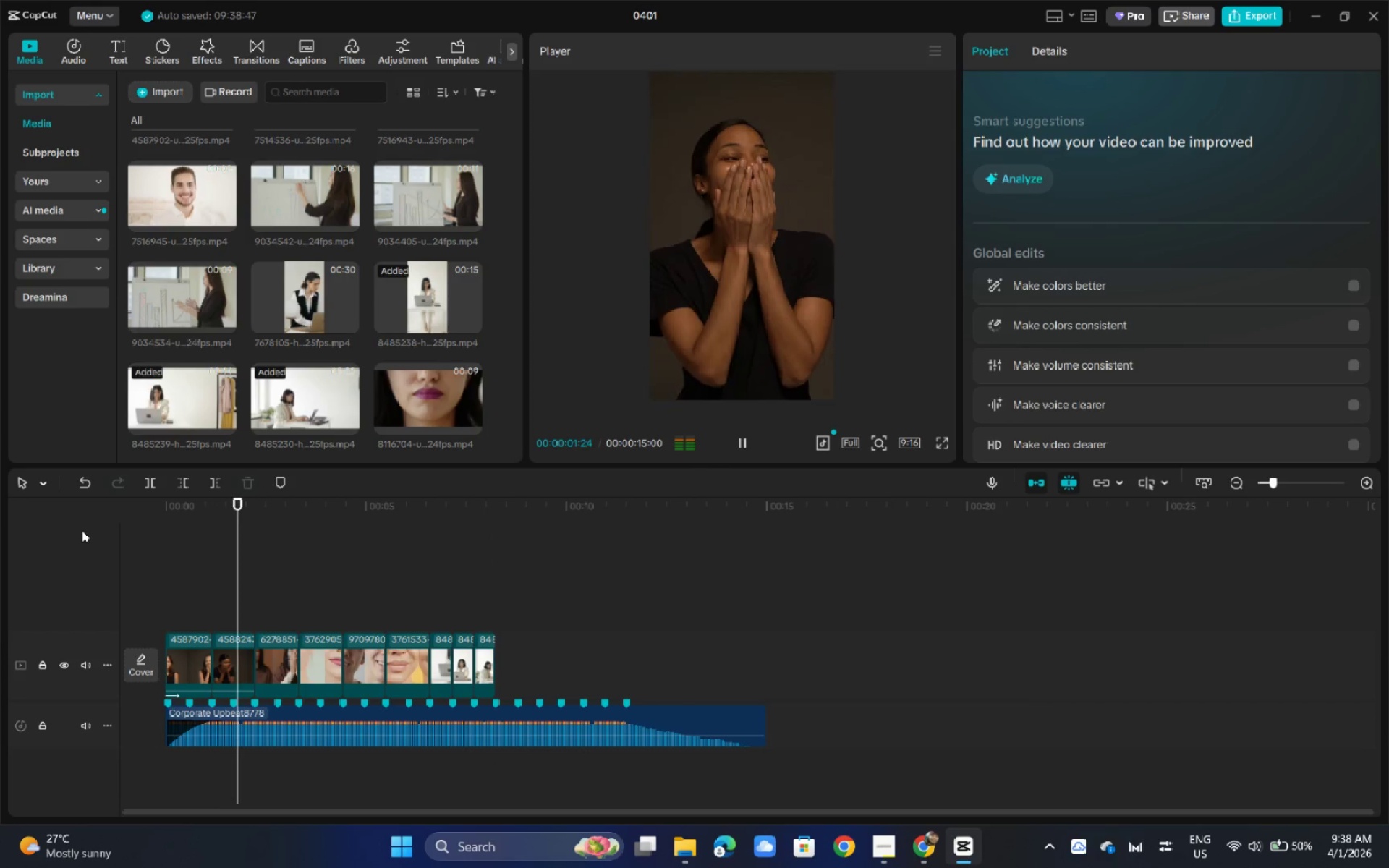 
key(Space)
 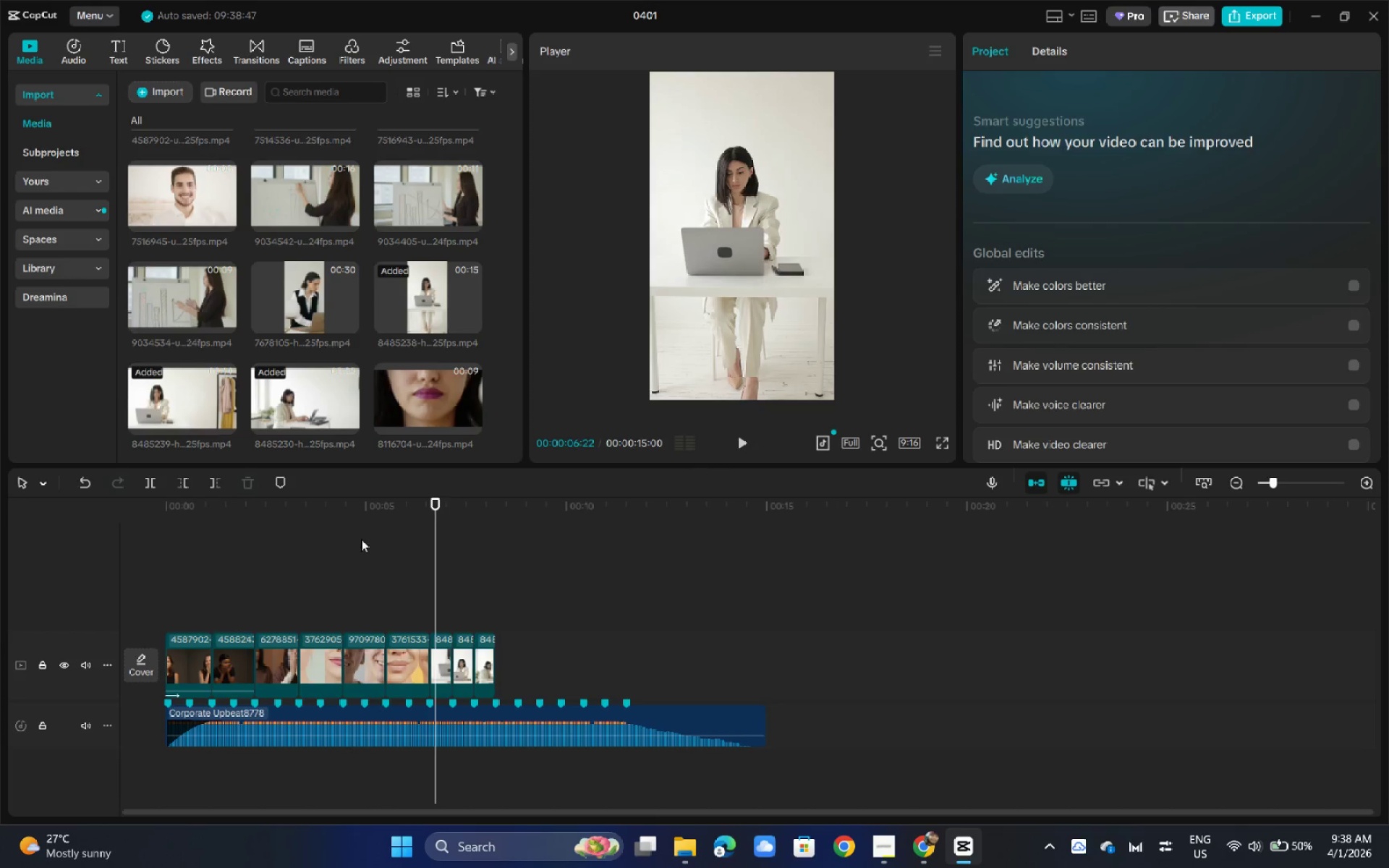 
left_click_drag(start_coordinate=[353, 510], to_coordinate=[323, 506])
 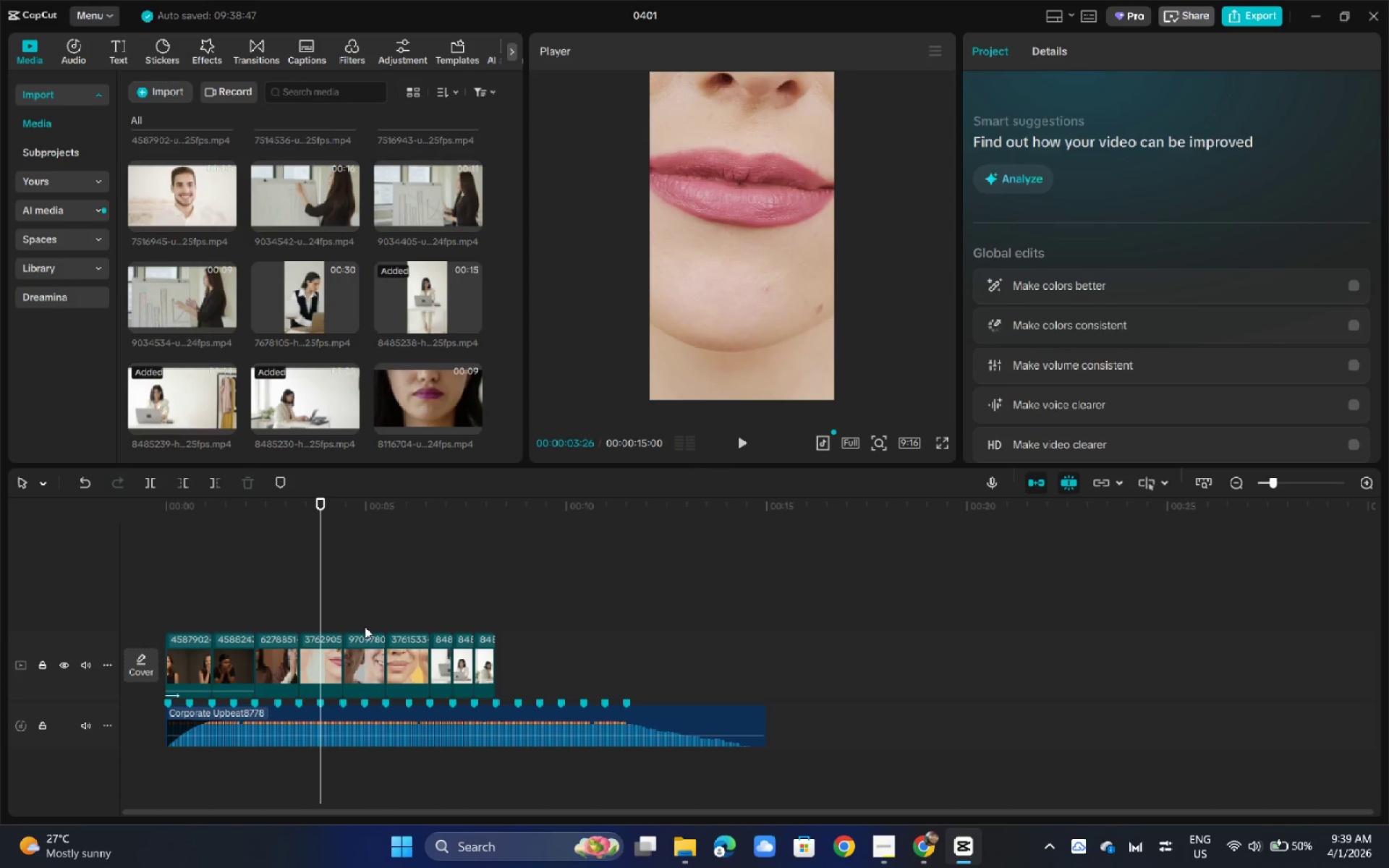 
right_click([314, 681])
 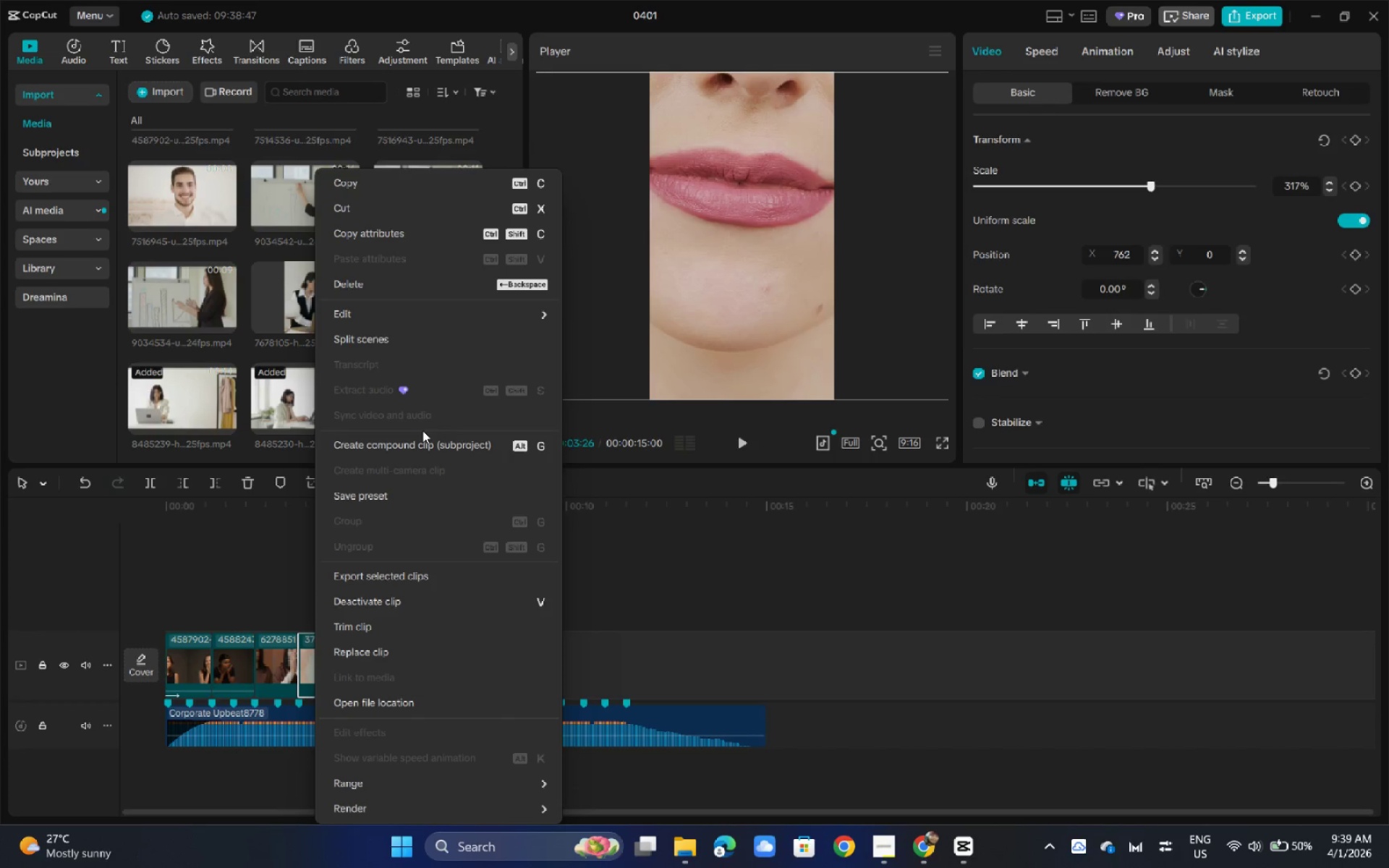 
scroll: coordinate [456, 466], scroll_direction: down, amount: 4.0
 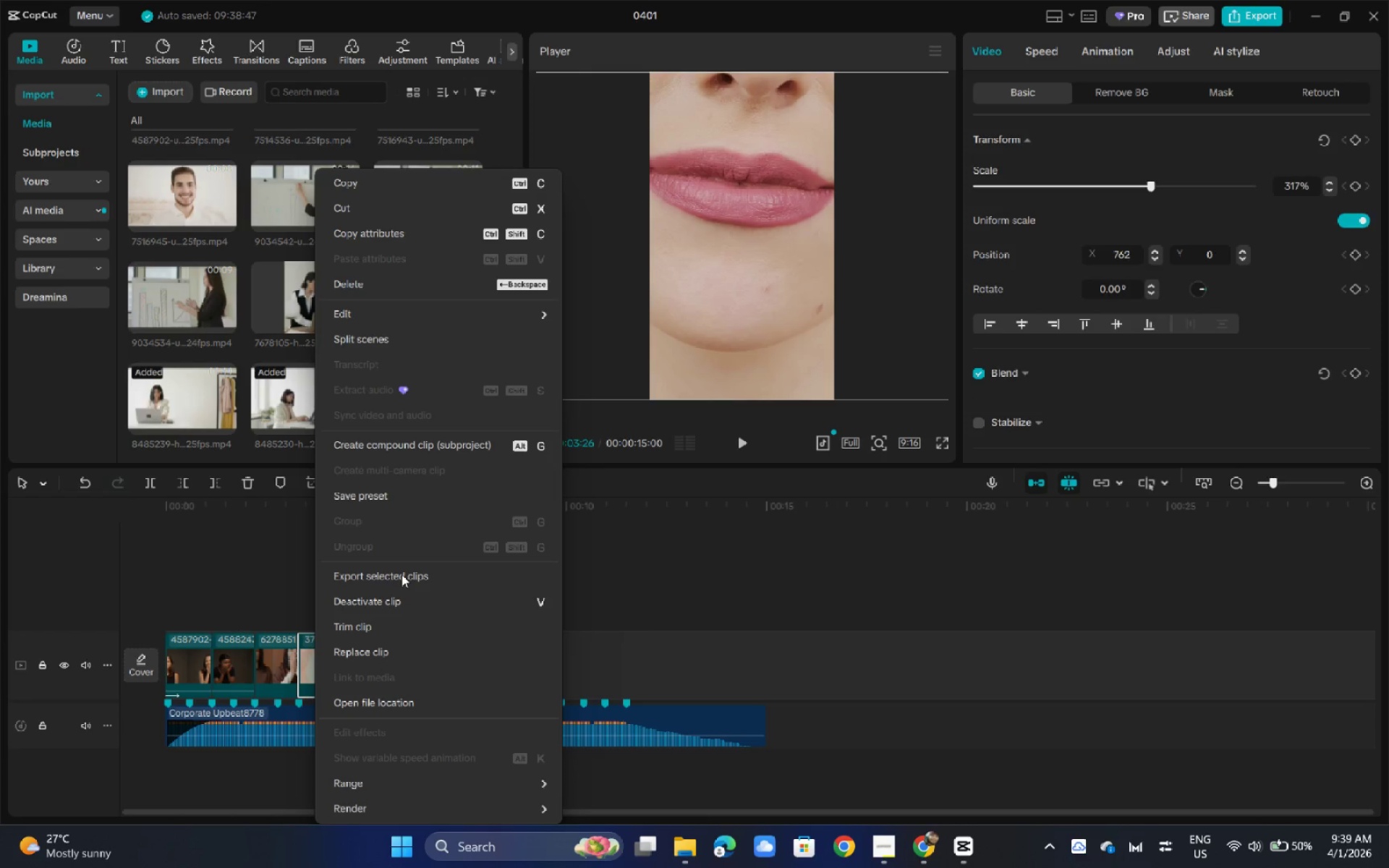 
left_click([397, 618])
 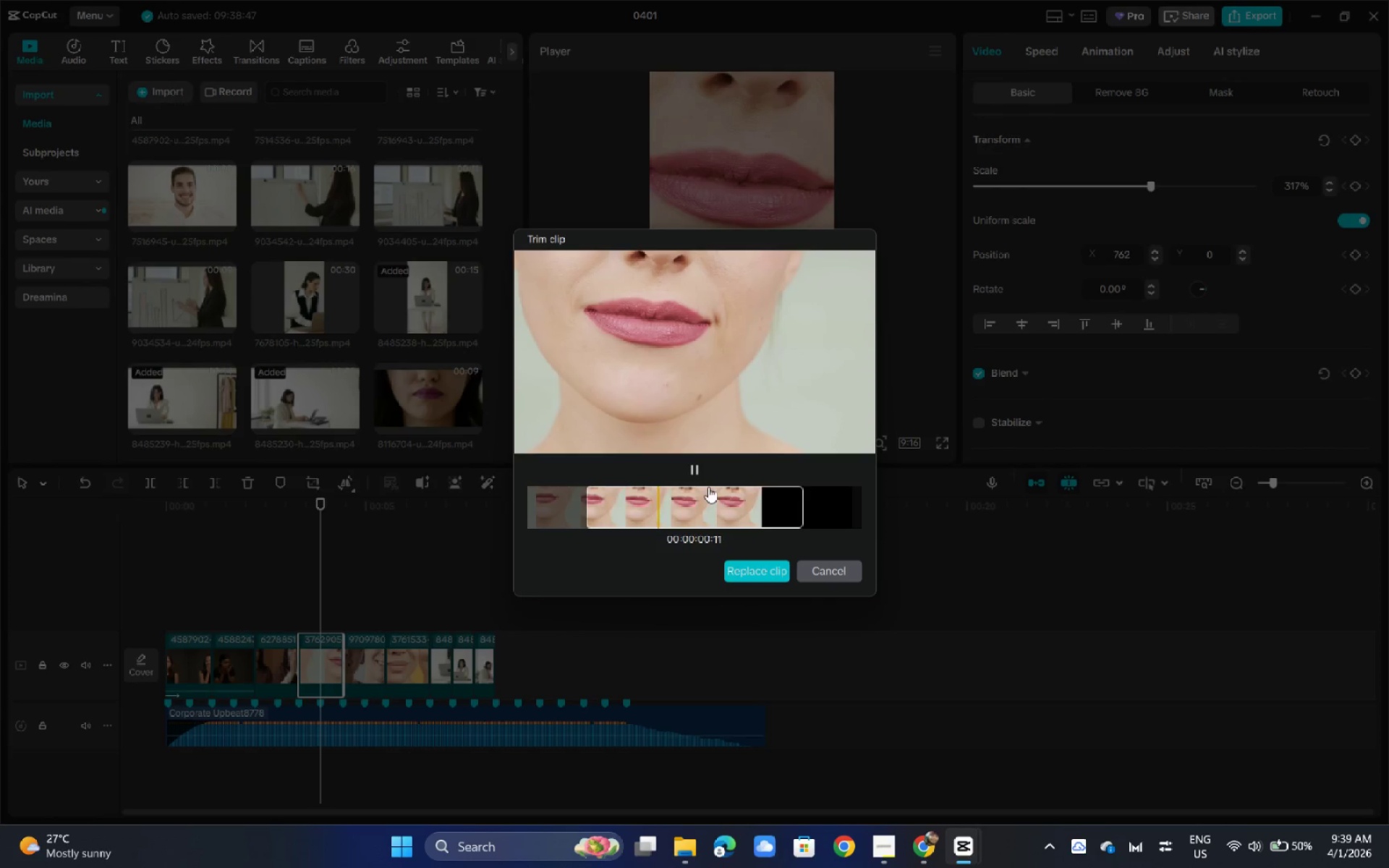 
left_click_drag(start_coordinate=[713, 495], to_coordinate=[580, 482])
 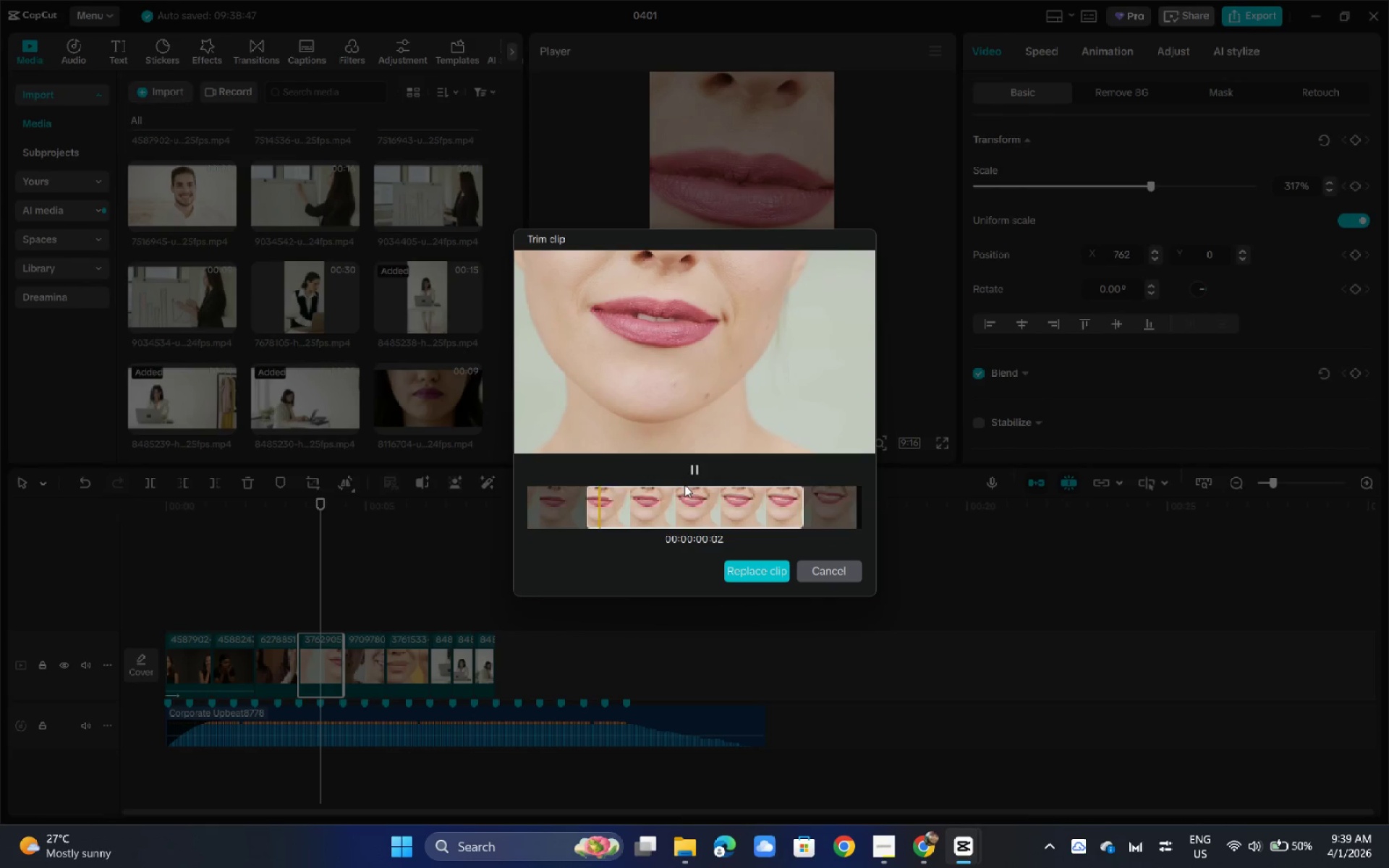 
left_click_drag(start_coordinate=[695, 488], to_coordinate=[632, 484])
 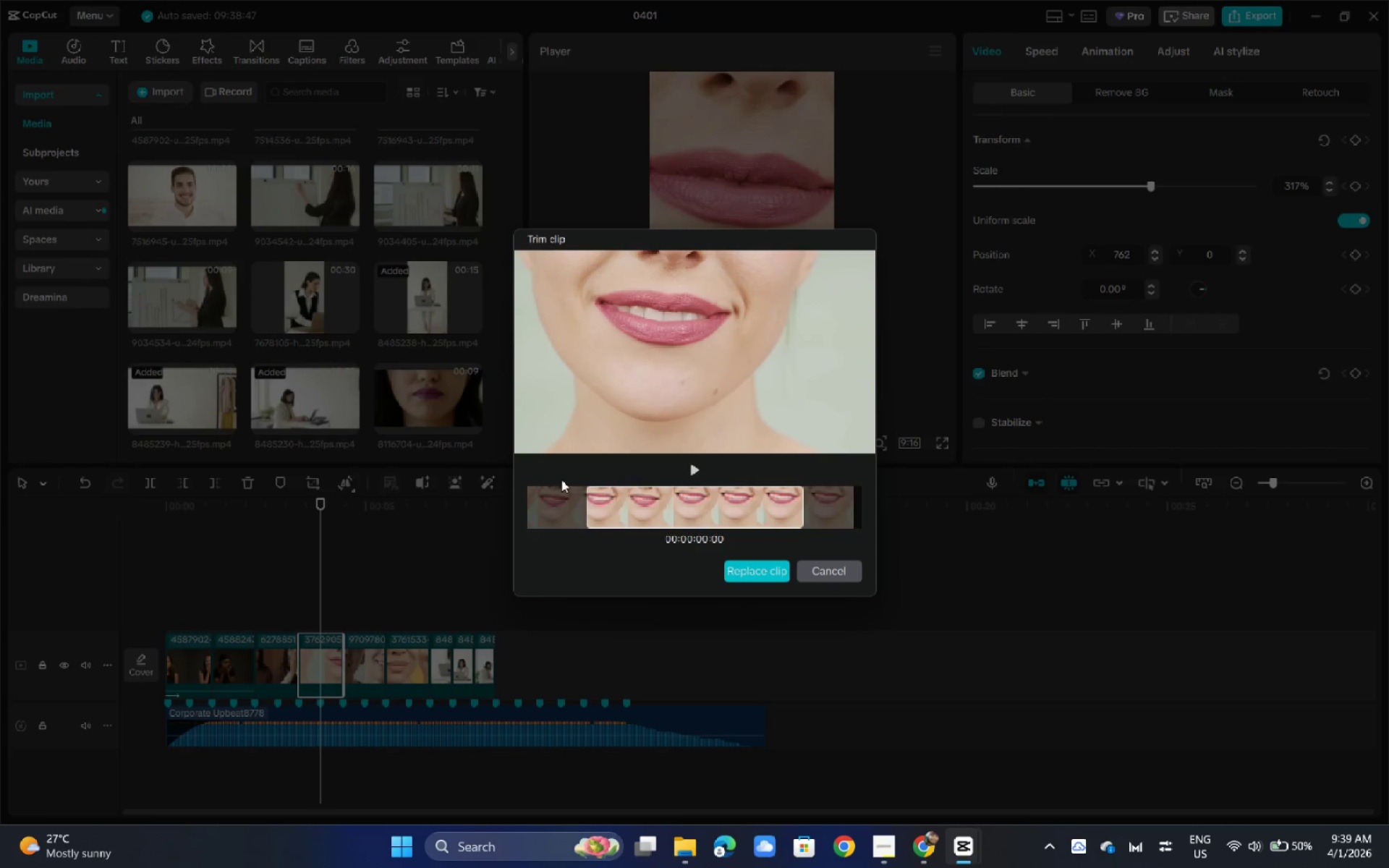 
left_click_drag(start_coordinate=[706, 493], to_coordinate=[561, 480])
 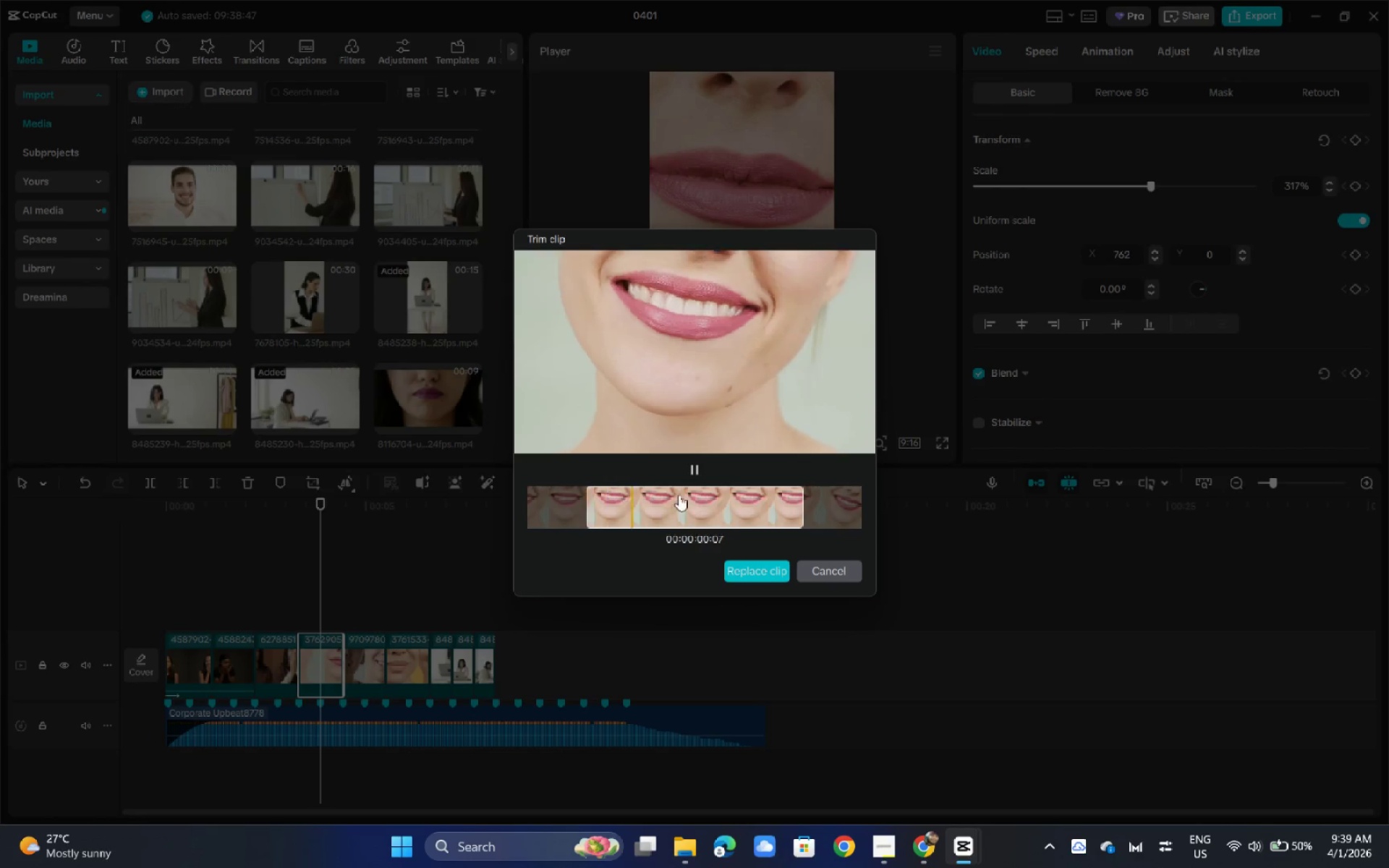 
left_click_drag(start_coordinate=[677, 495], to_coordinate=[548, 495])
 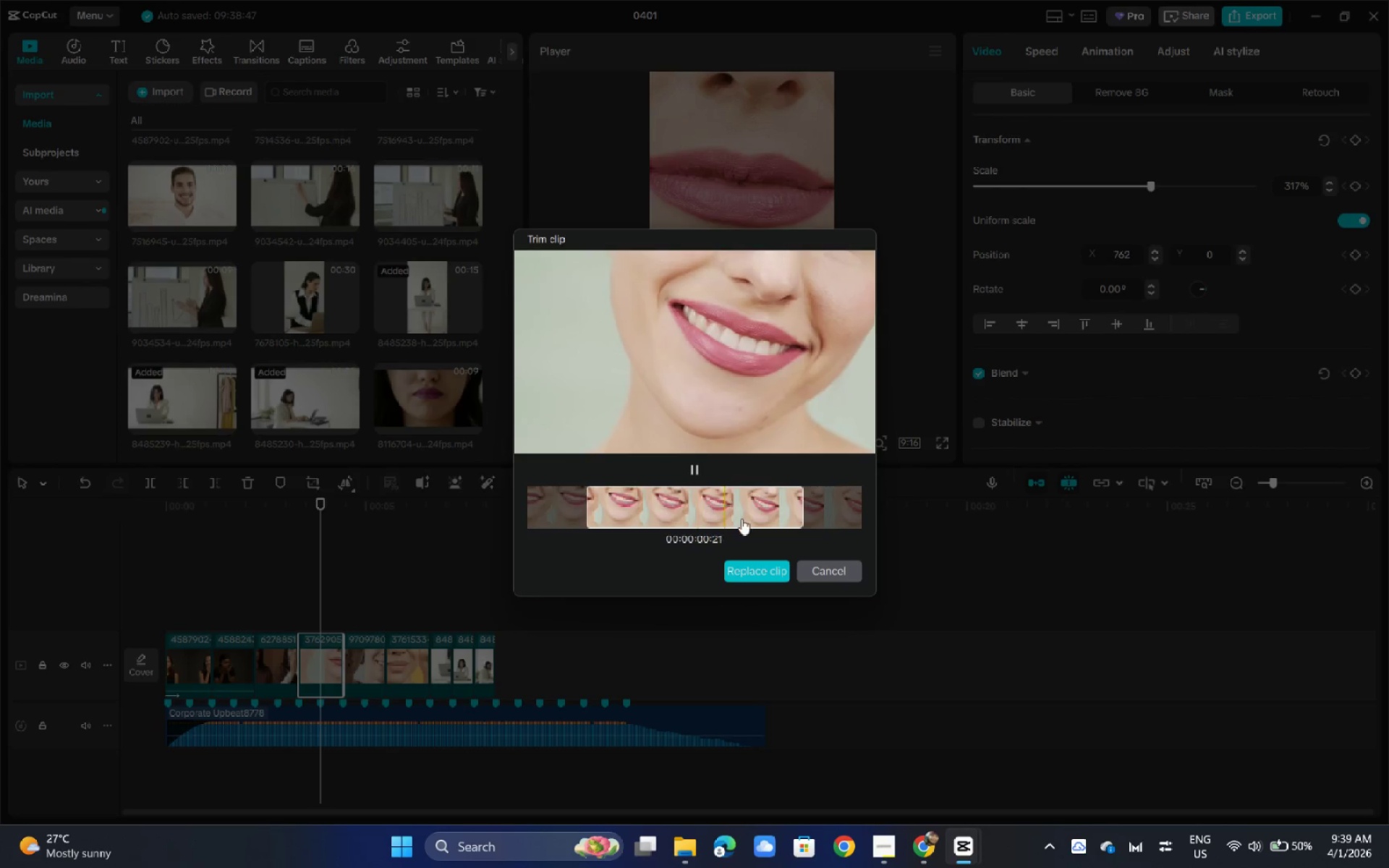 
left_click_drag(start_coordinate=[743, 505], to_coordinate=[587, 523])
 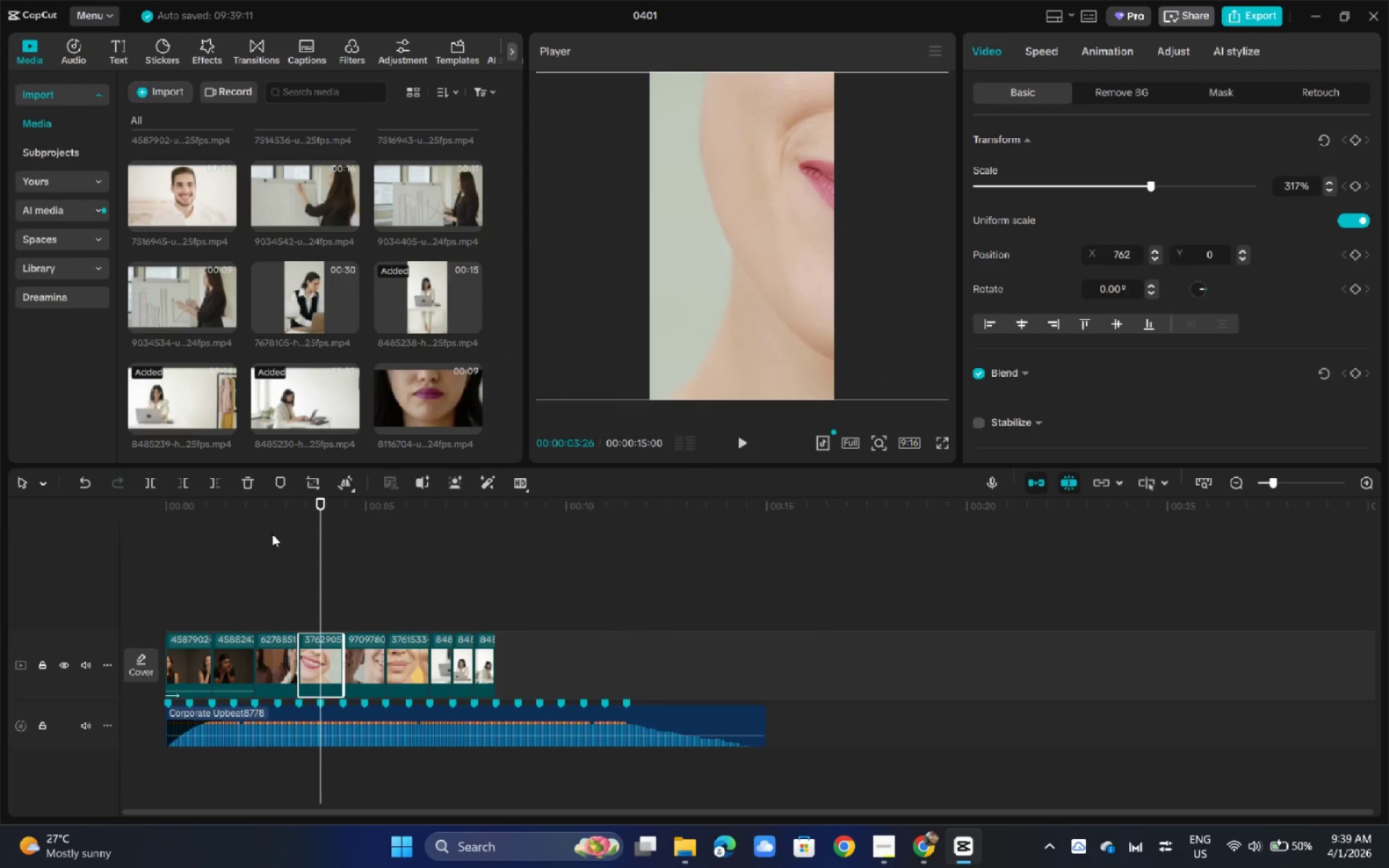 
left_click_drag(start_coordinate=[229, 507], to_coordinate=[118, 509])
 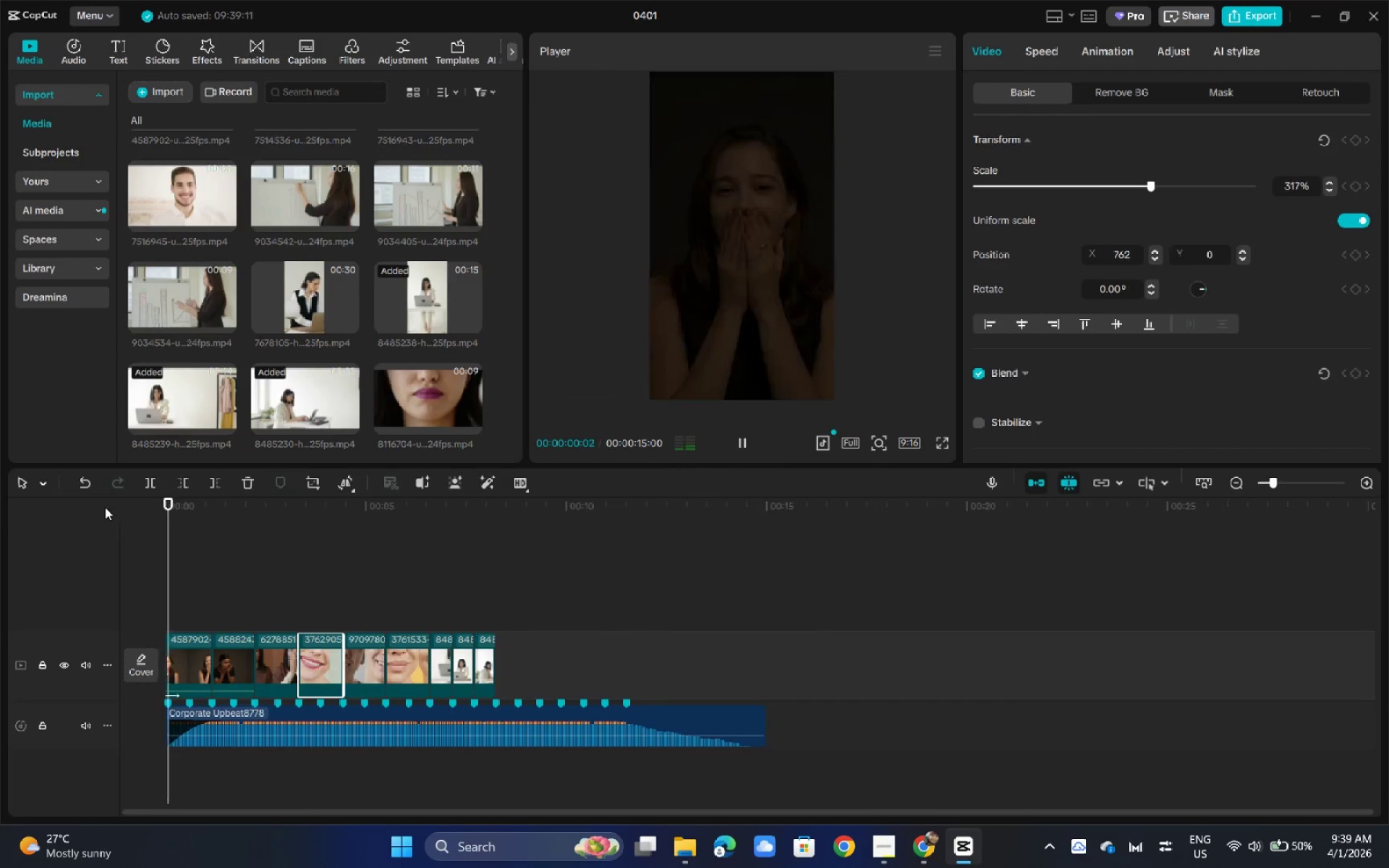 
key(Space)
 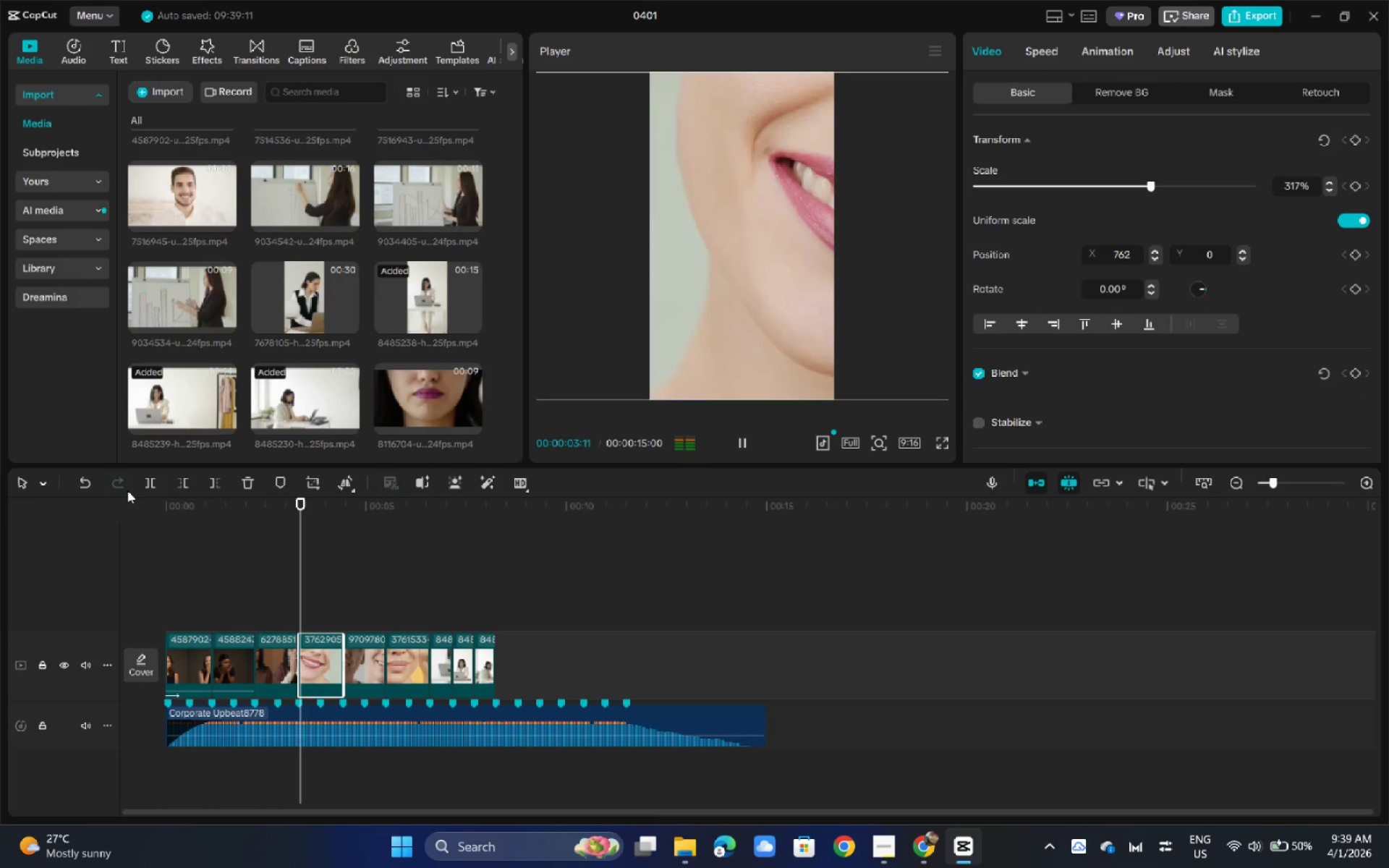 
left_click_drag(start_coordinate=[862, 278], to_coordinate=[688, 284])
 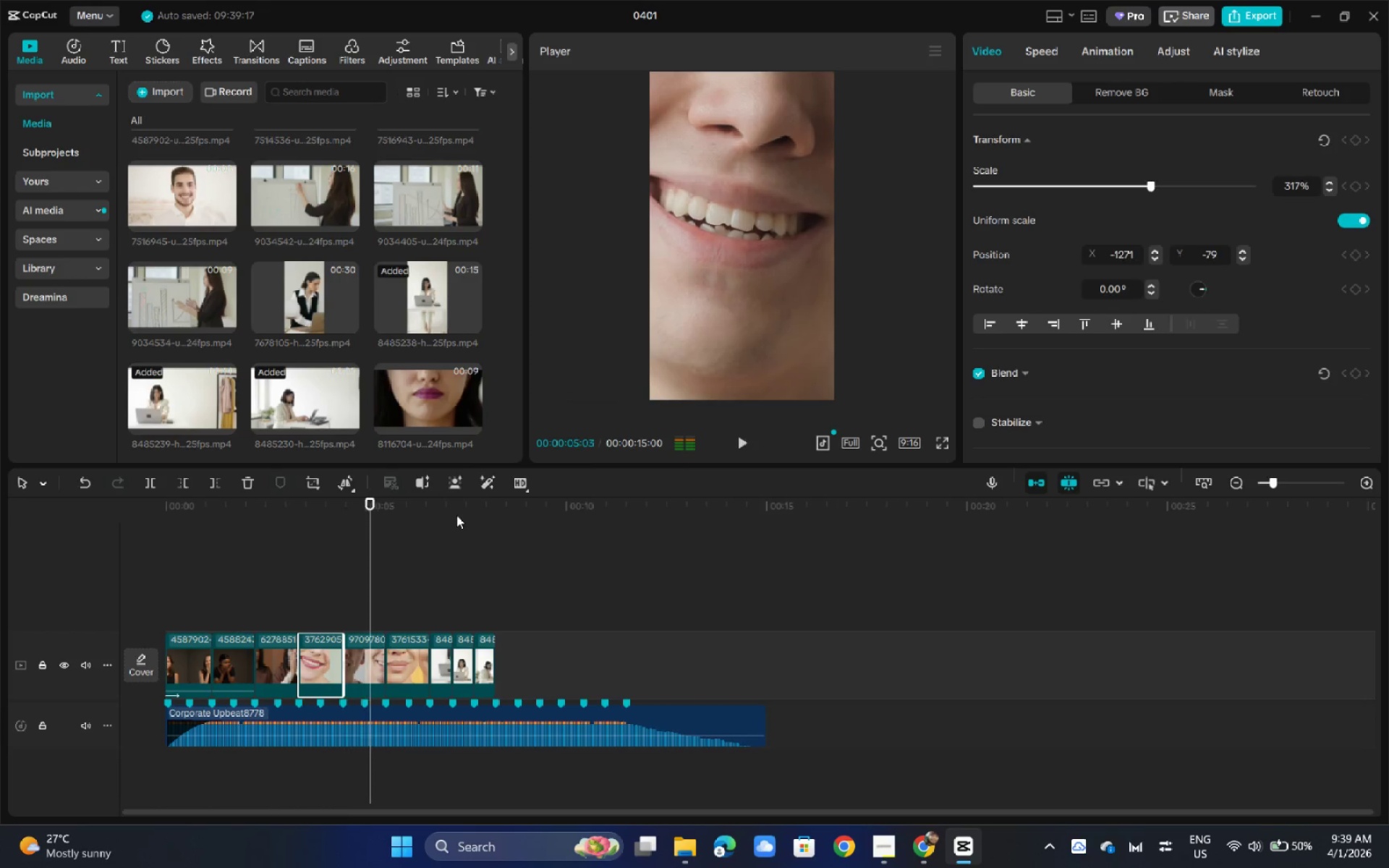 
key(Space)
 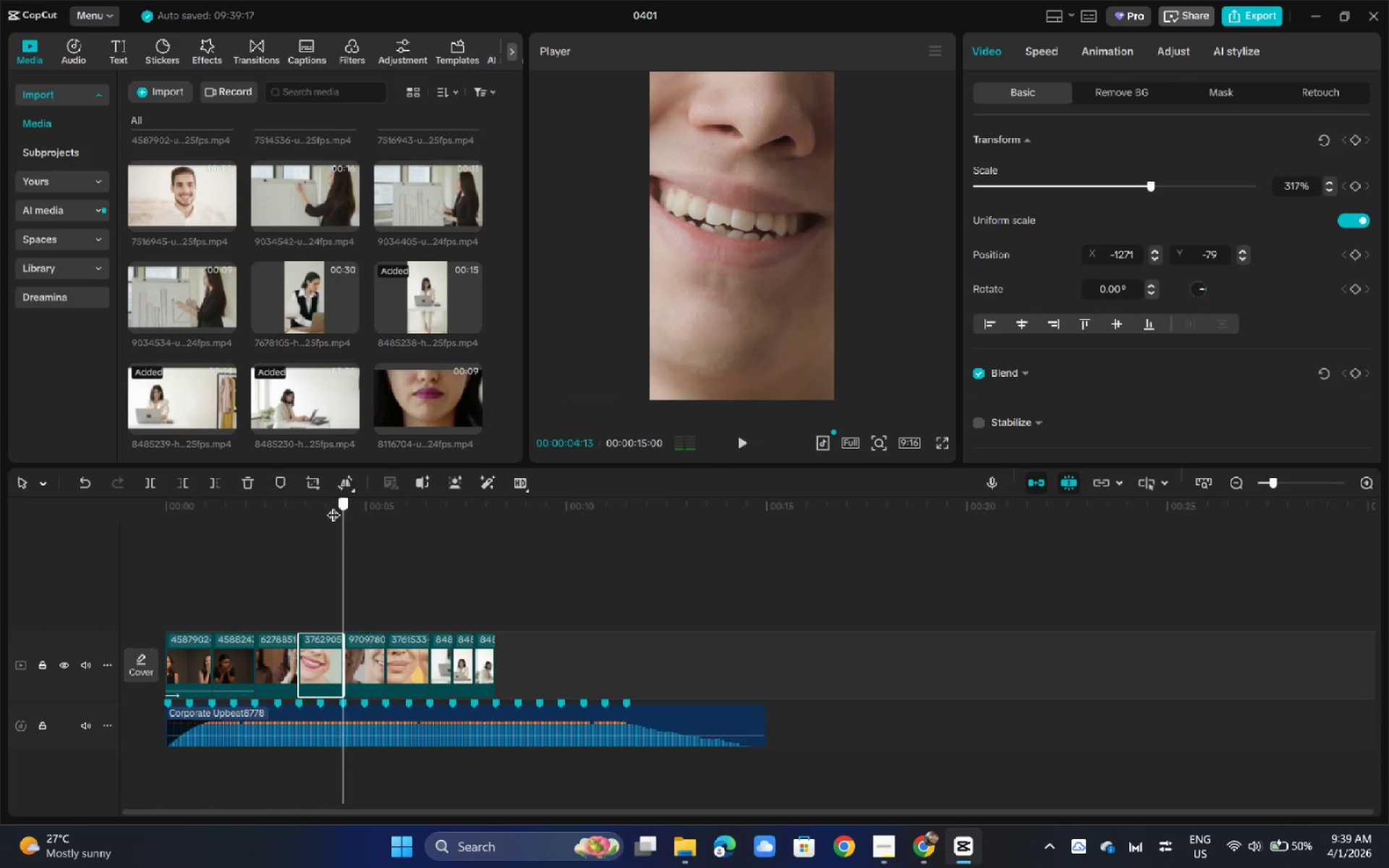 
left_click_drag(start_coordinate=[347, 502], to_coordinate=[315, 510])
 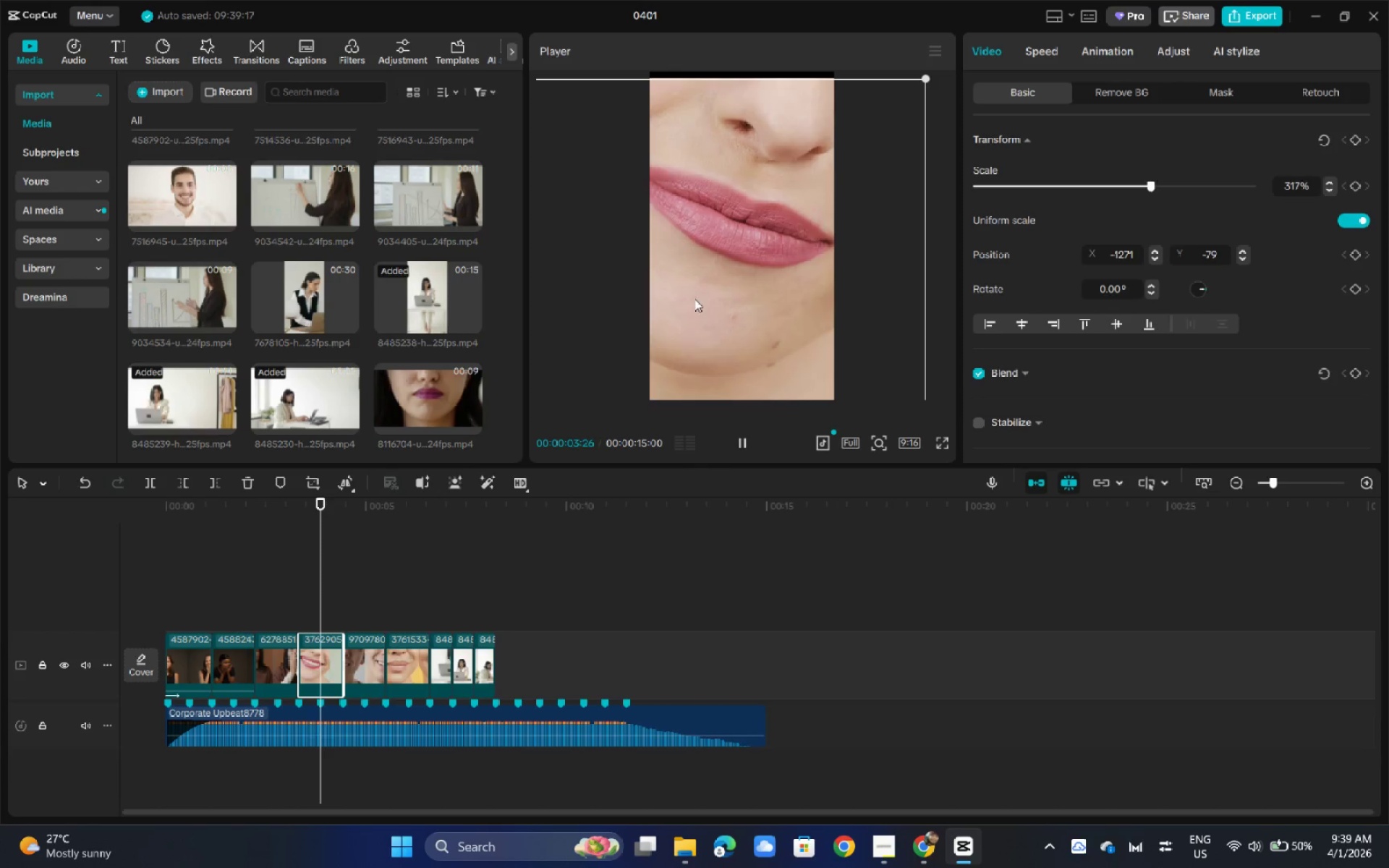 
key(Space)
 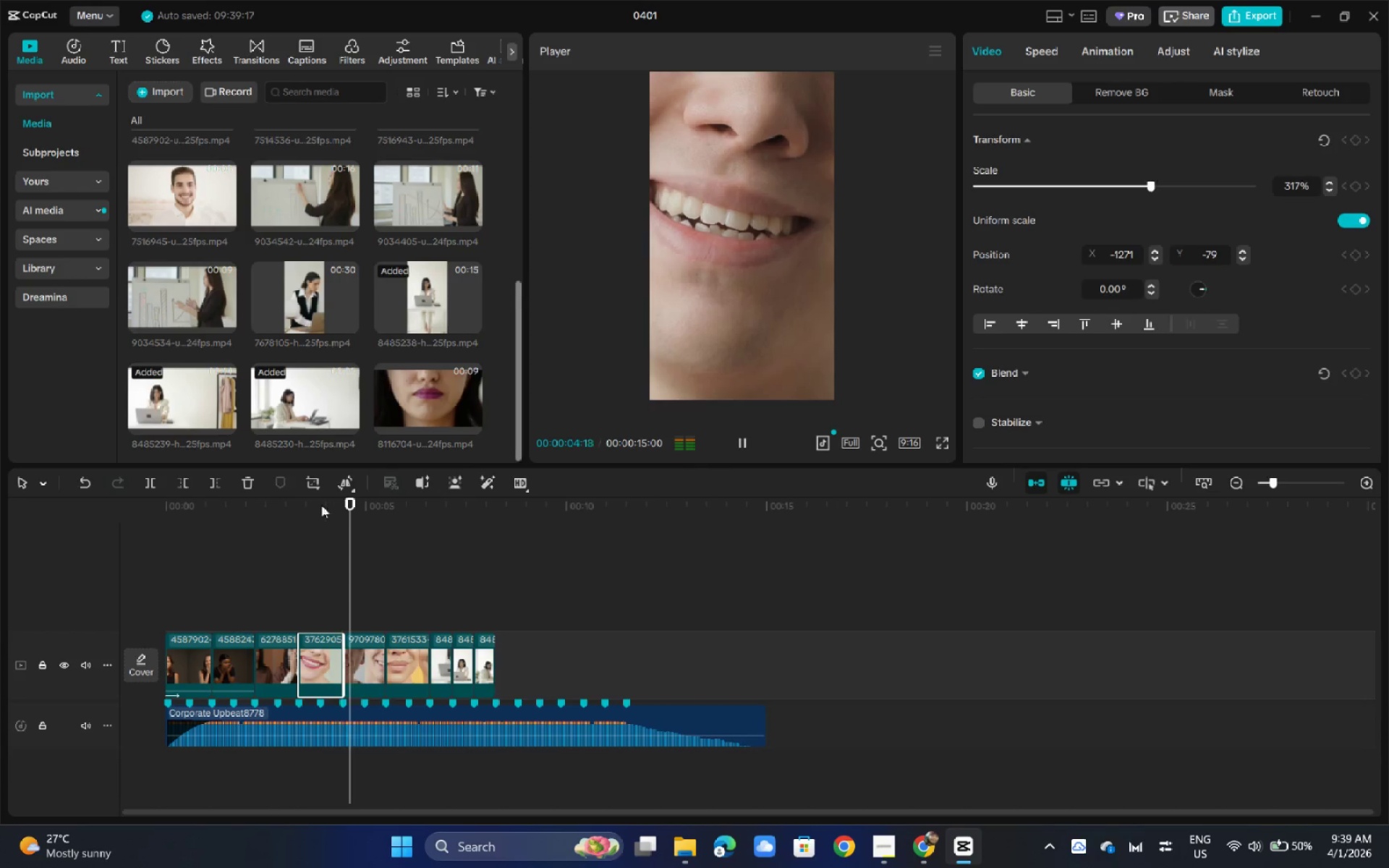 
left_click_drag(start_coordinate=[311, 501], to_coordinate=[302, 501])
 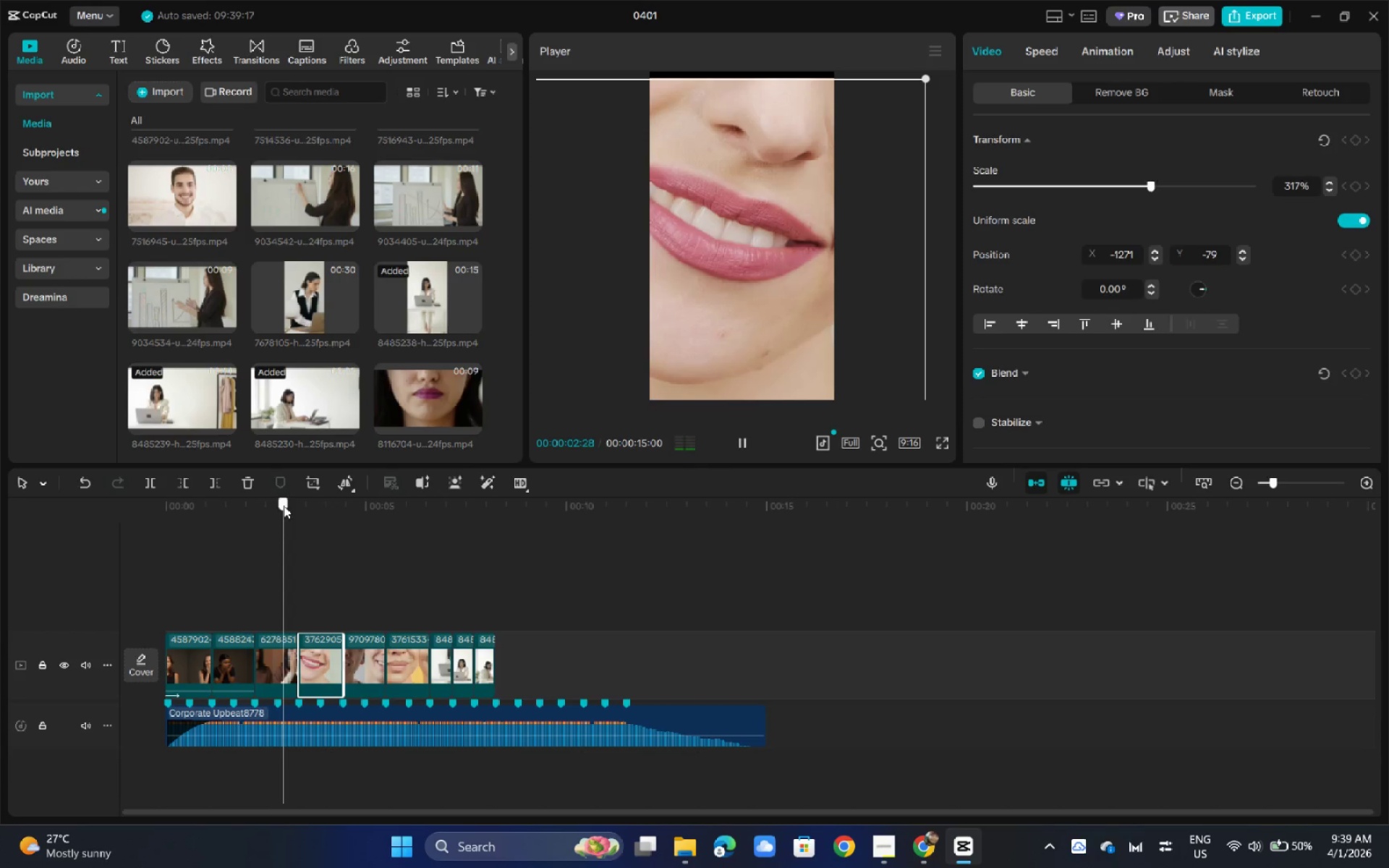 
double_click([284, 506])
 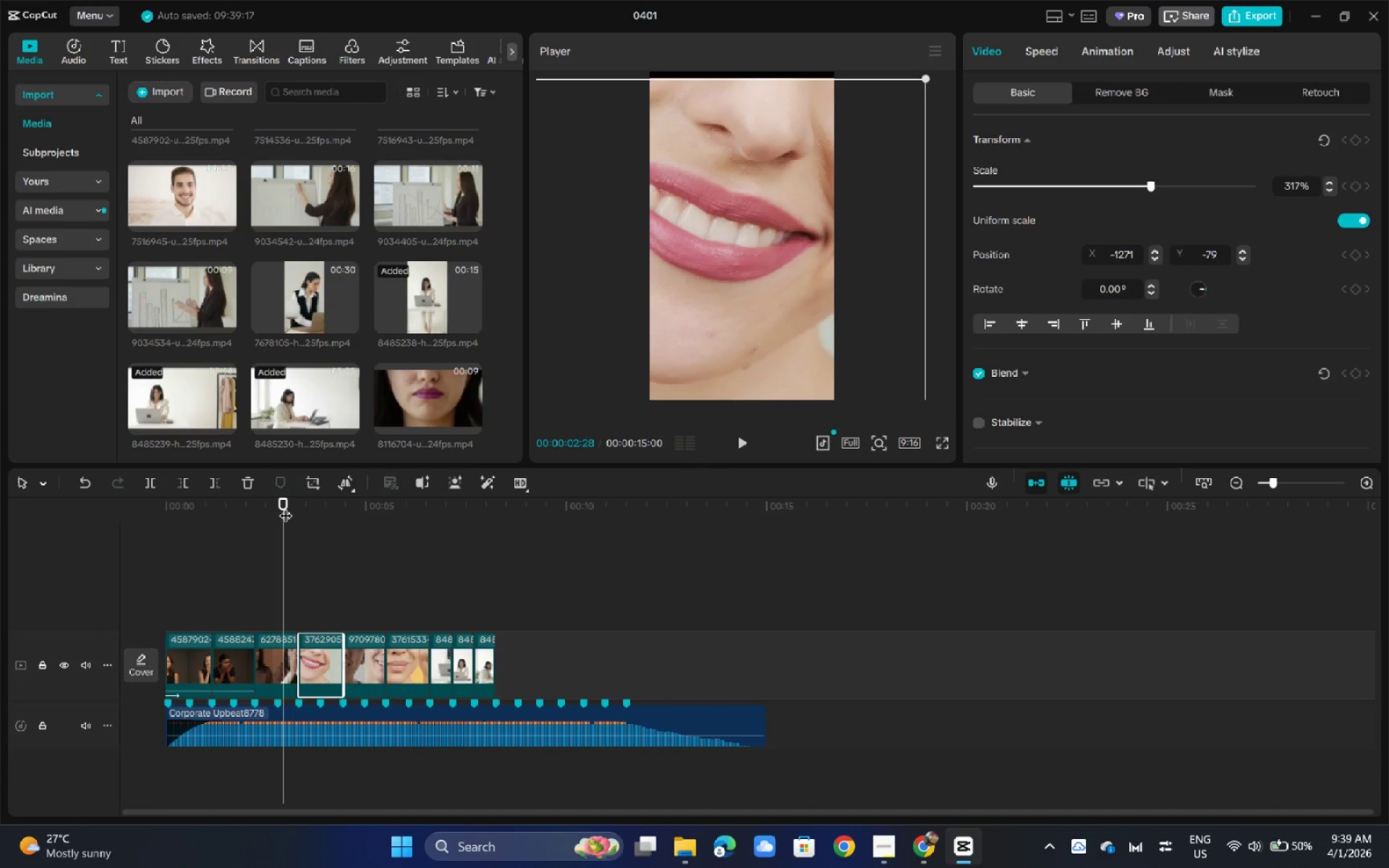 
key(Space)
 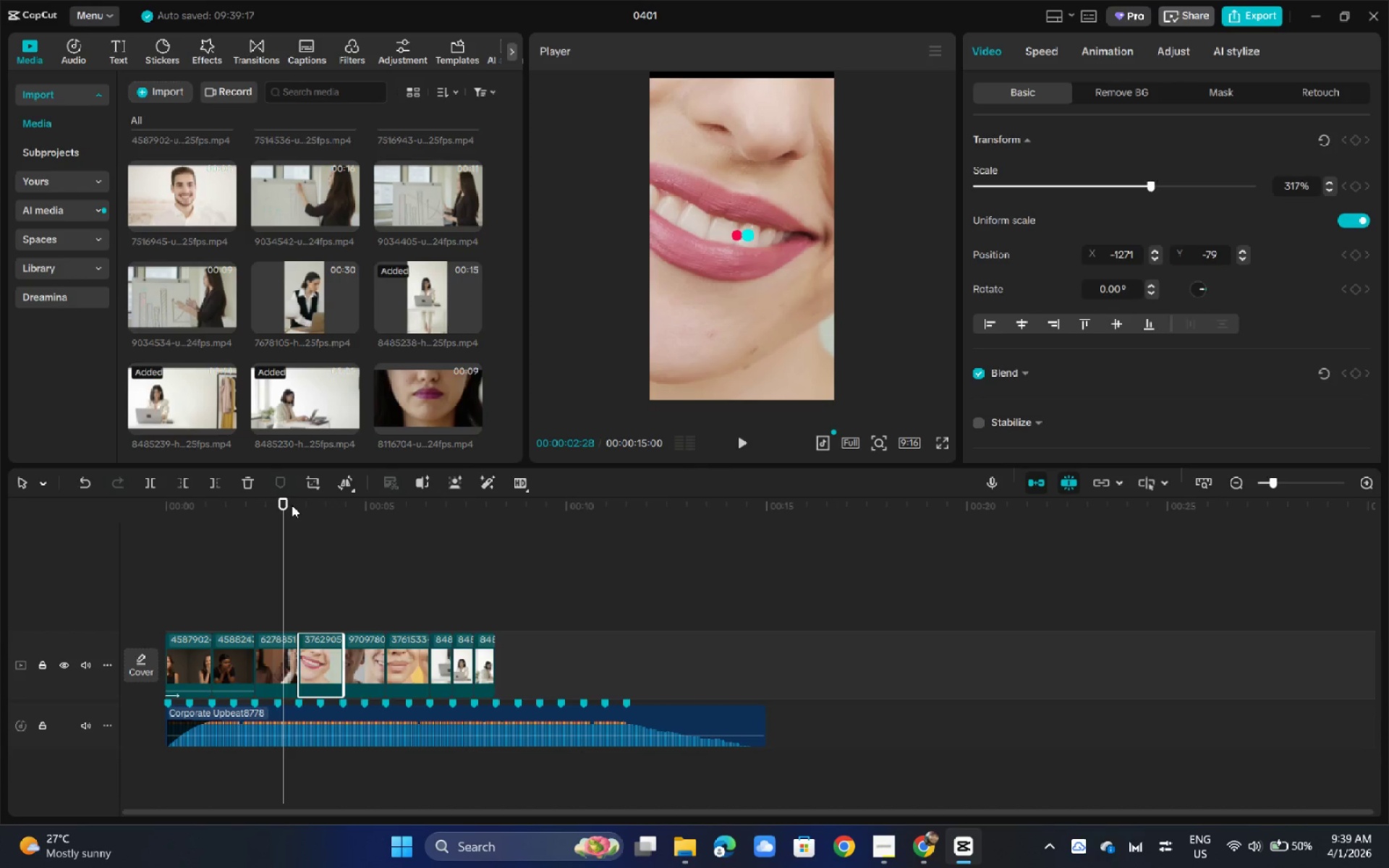 
key(Space)
 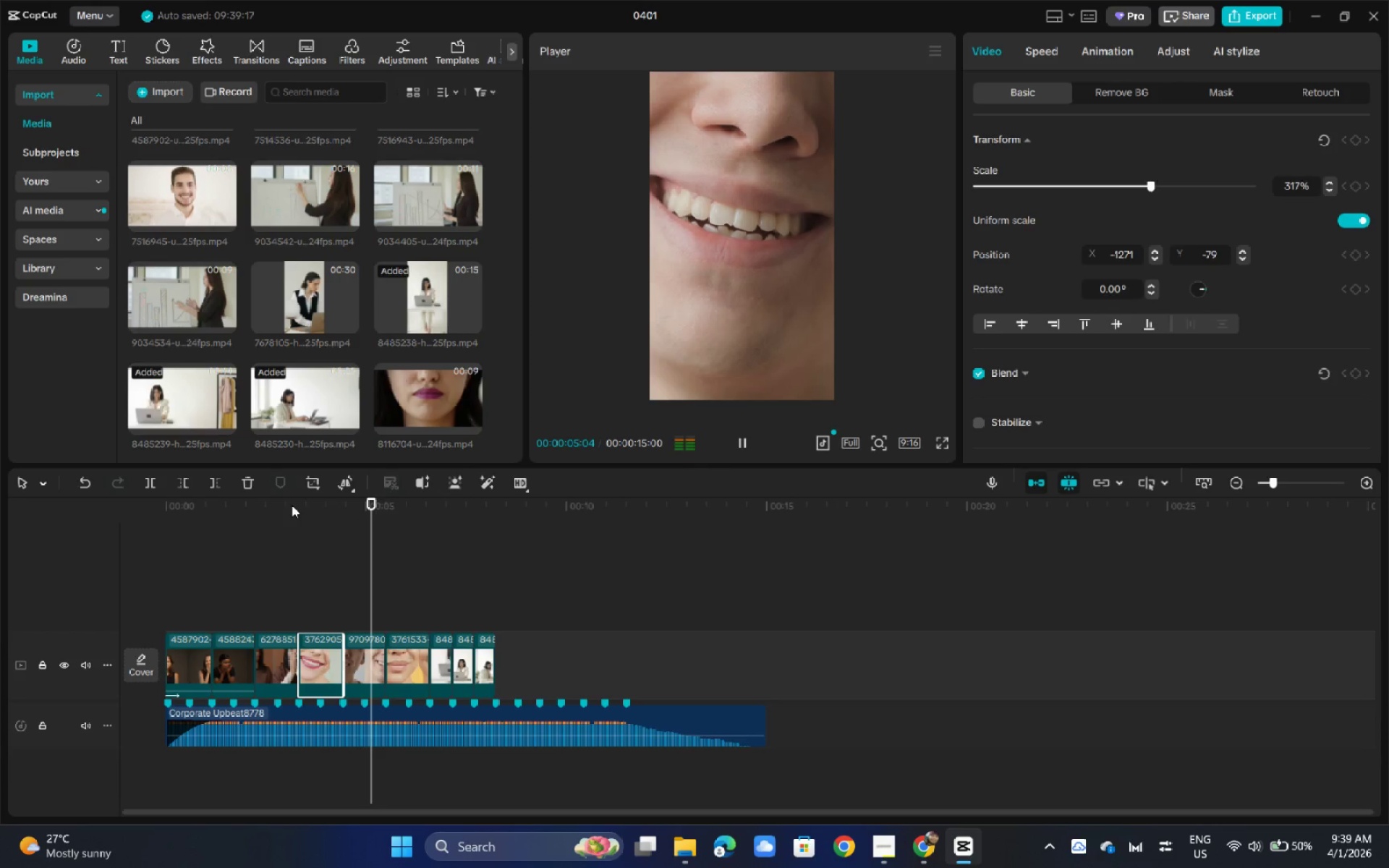 
left_click([237, 506])
 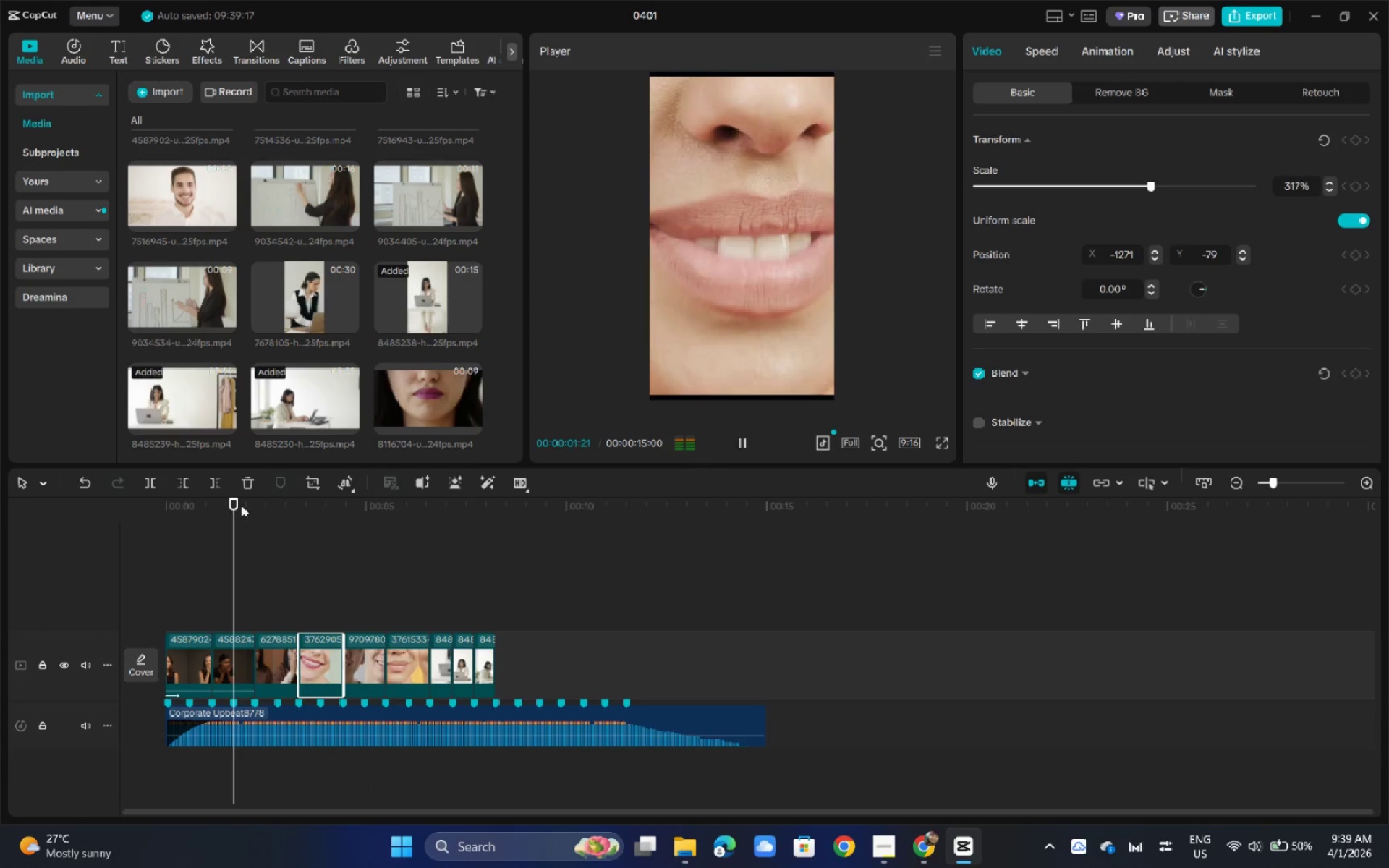 
key(Space)
 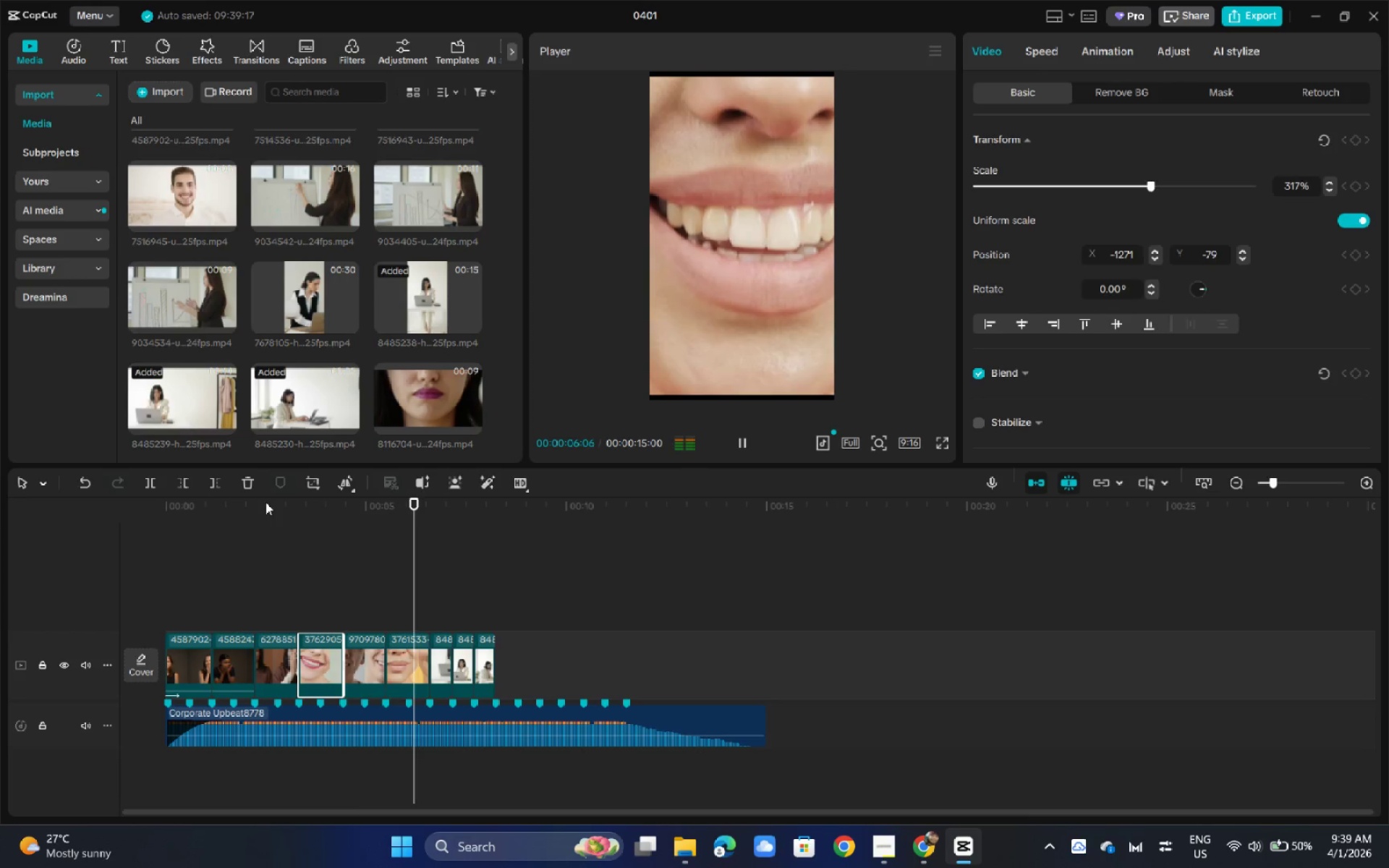 
wait(6.03)
 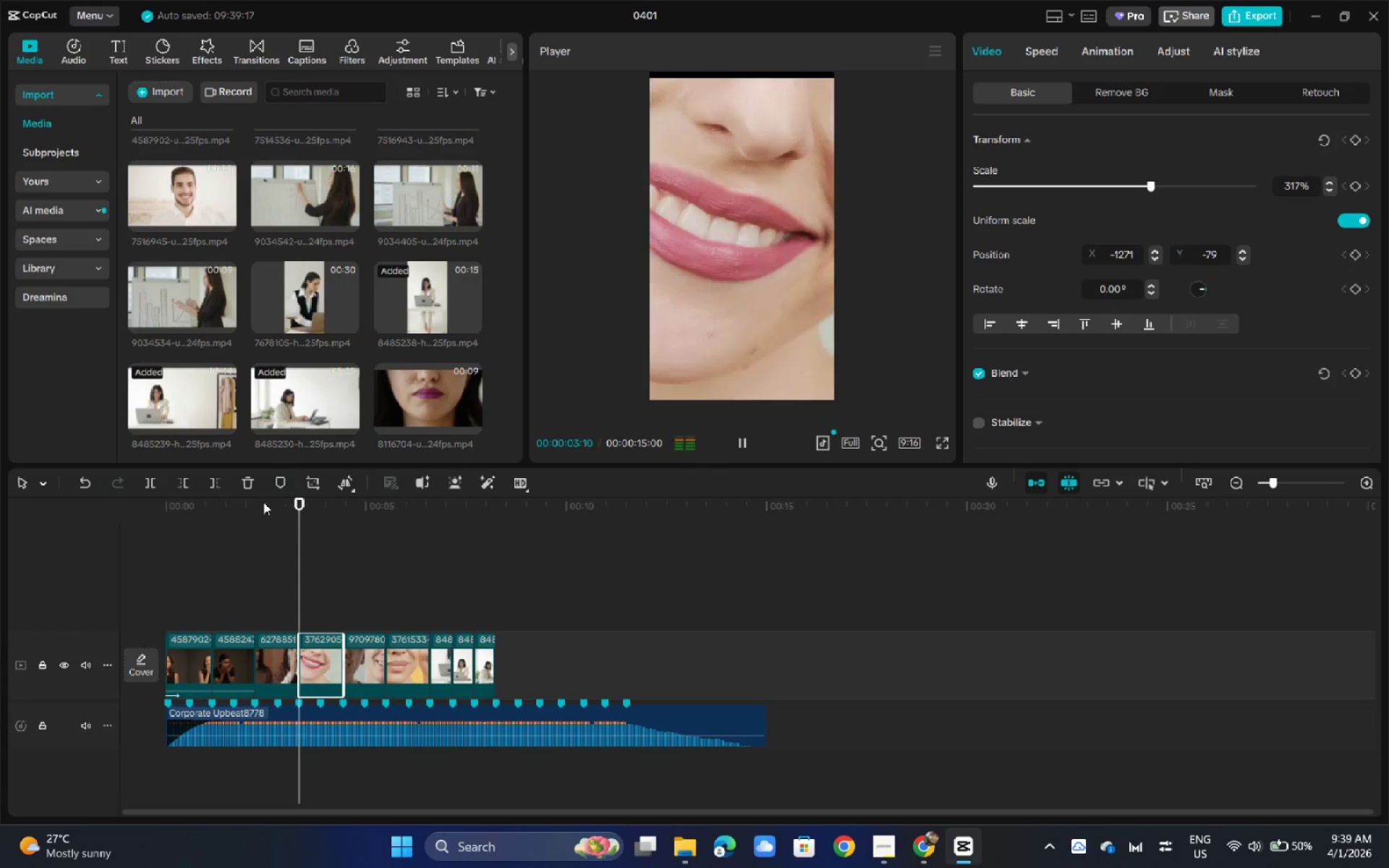 
key(Space)
 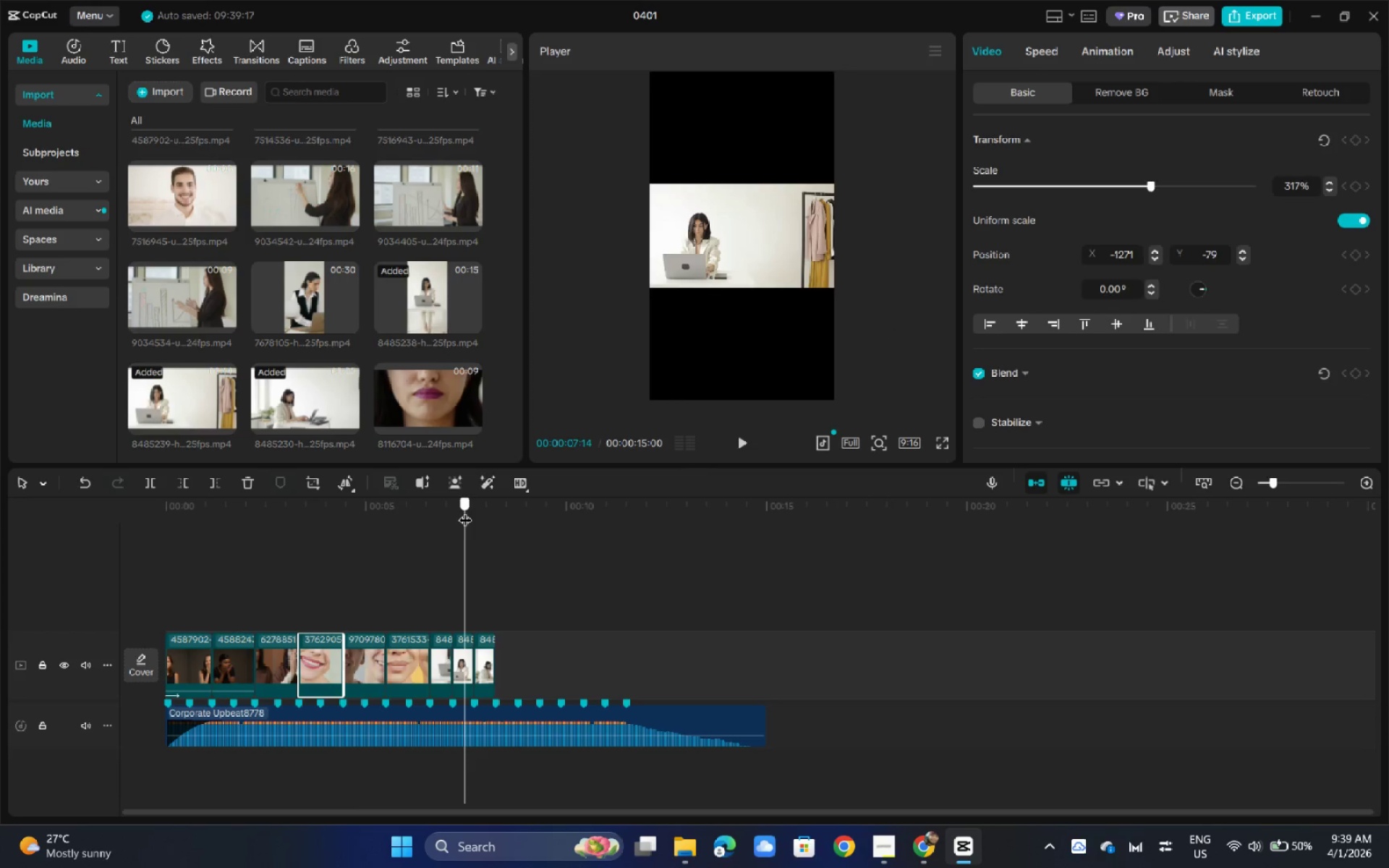 
left_click([736, 265])
 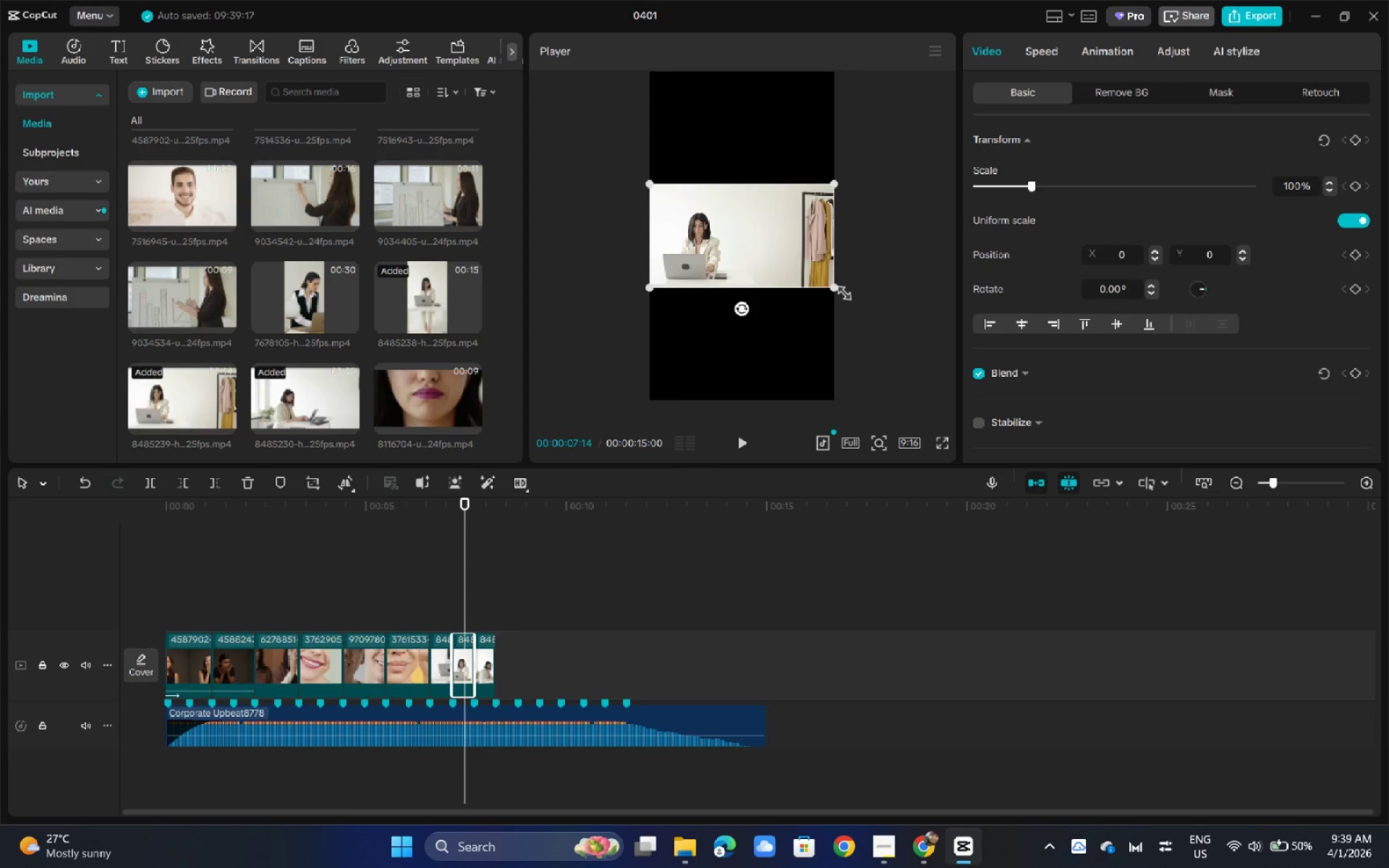 
left_click_drag(start_coordinate=[840, 290], to_coordinate=[1184, 472])
 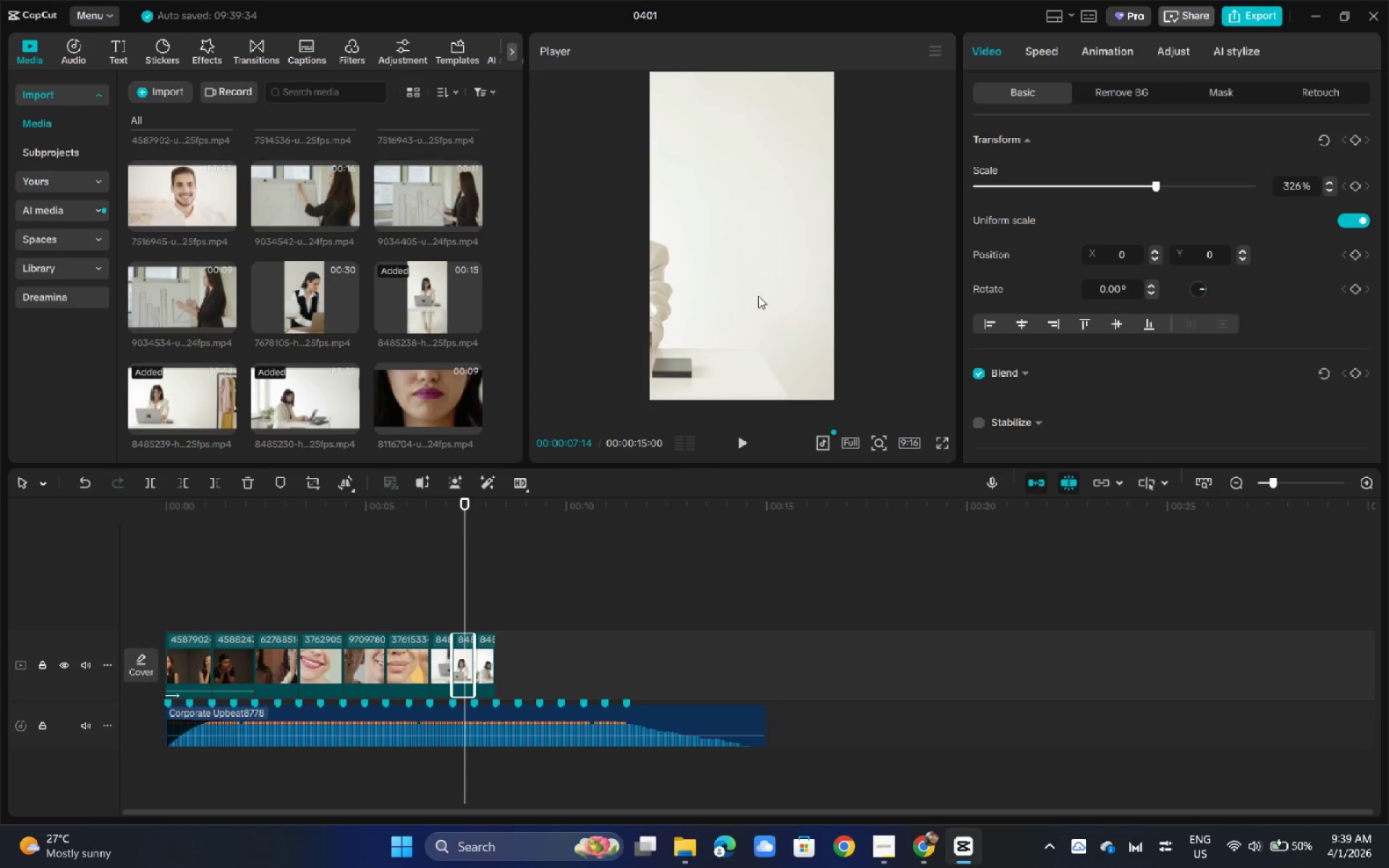 
left_click_drag(start_coordinate=[710, 295], to_coordinate=[860, 296])
 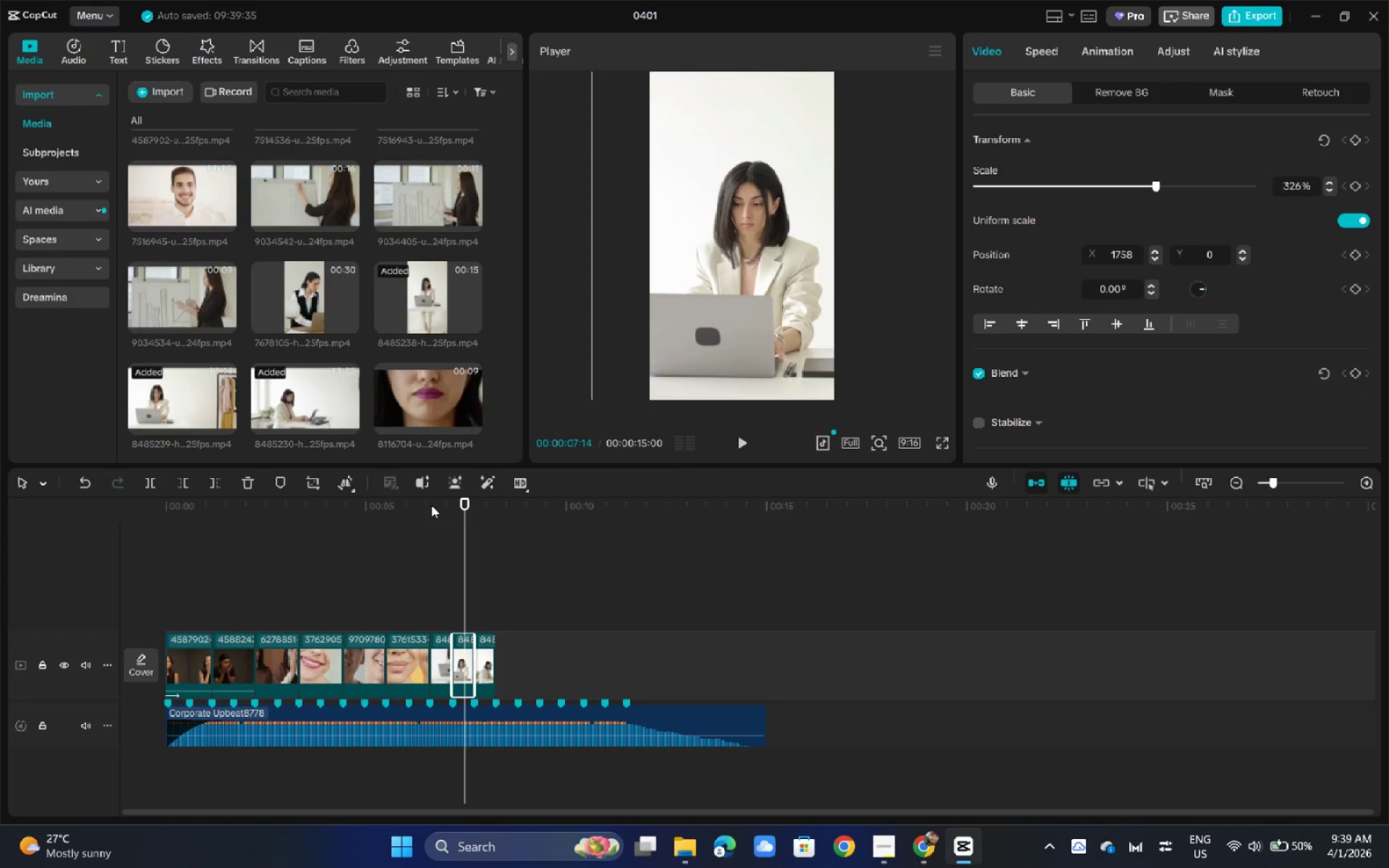 
left_click([394, 508])
 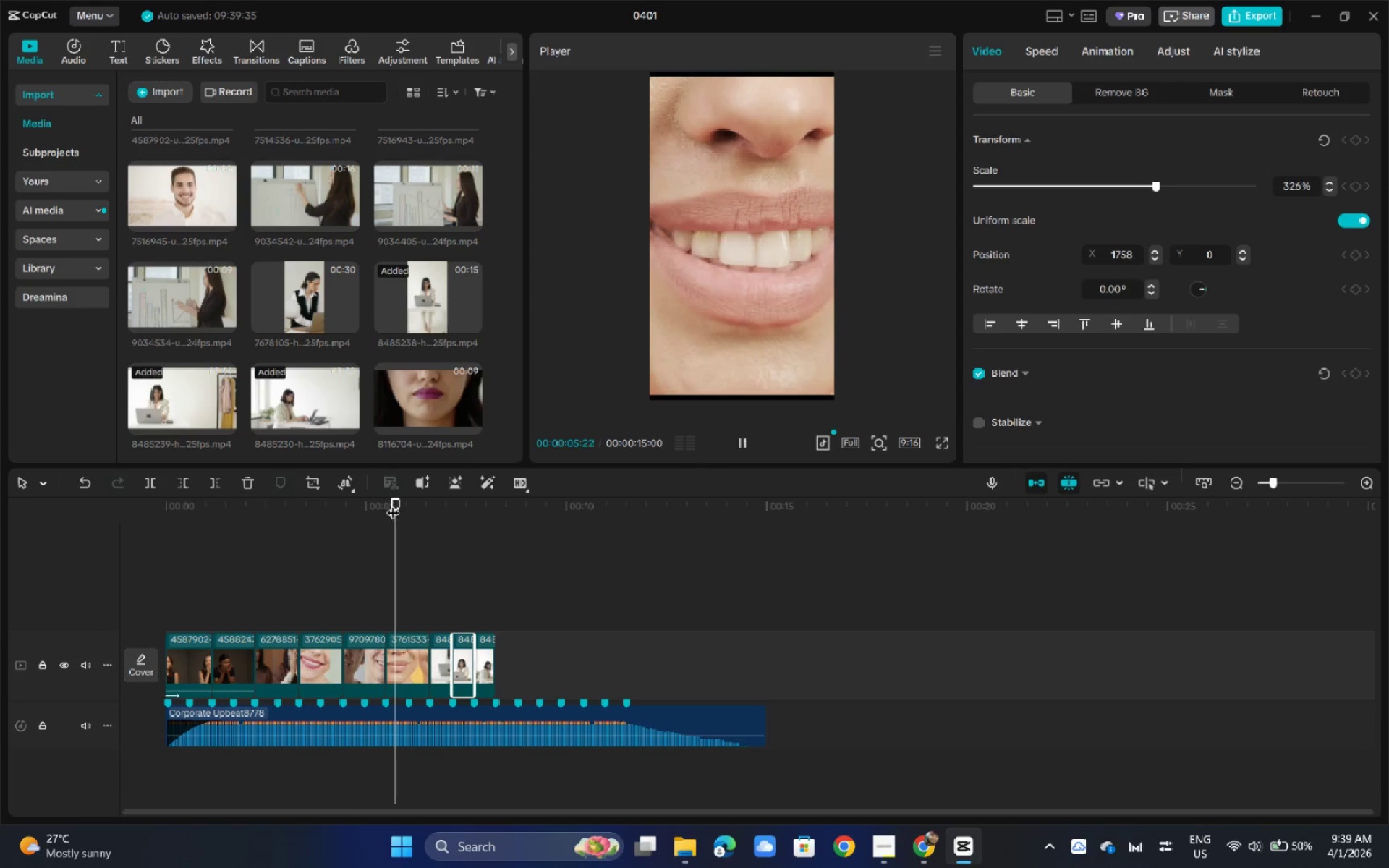 
key(Space)
 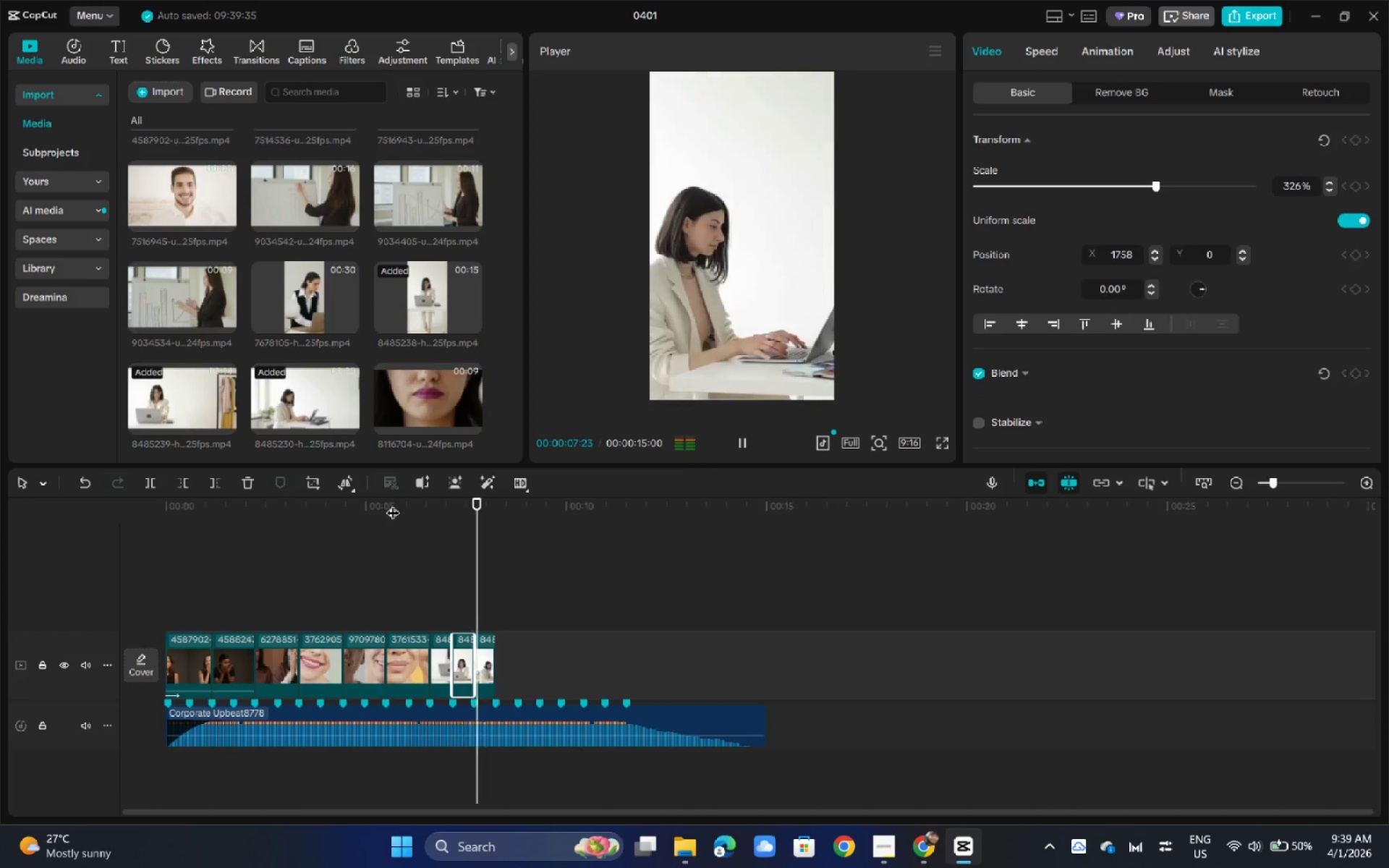 
key(Space)
 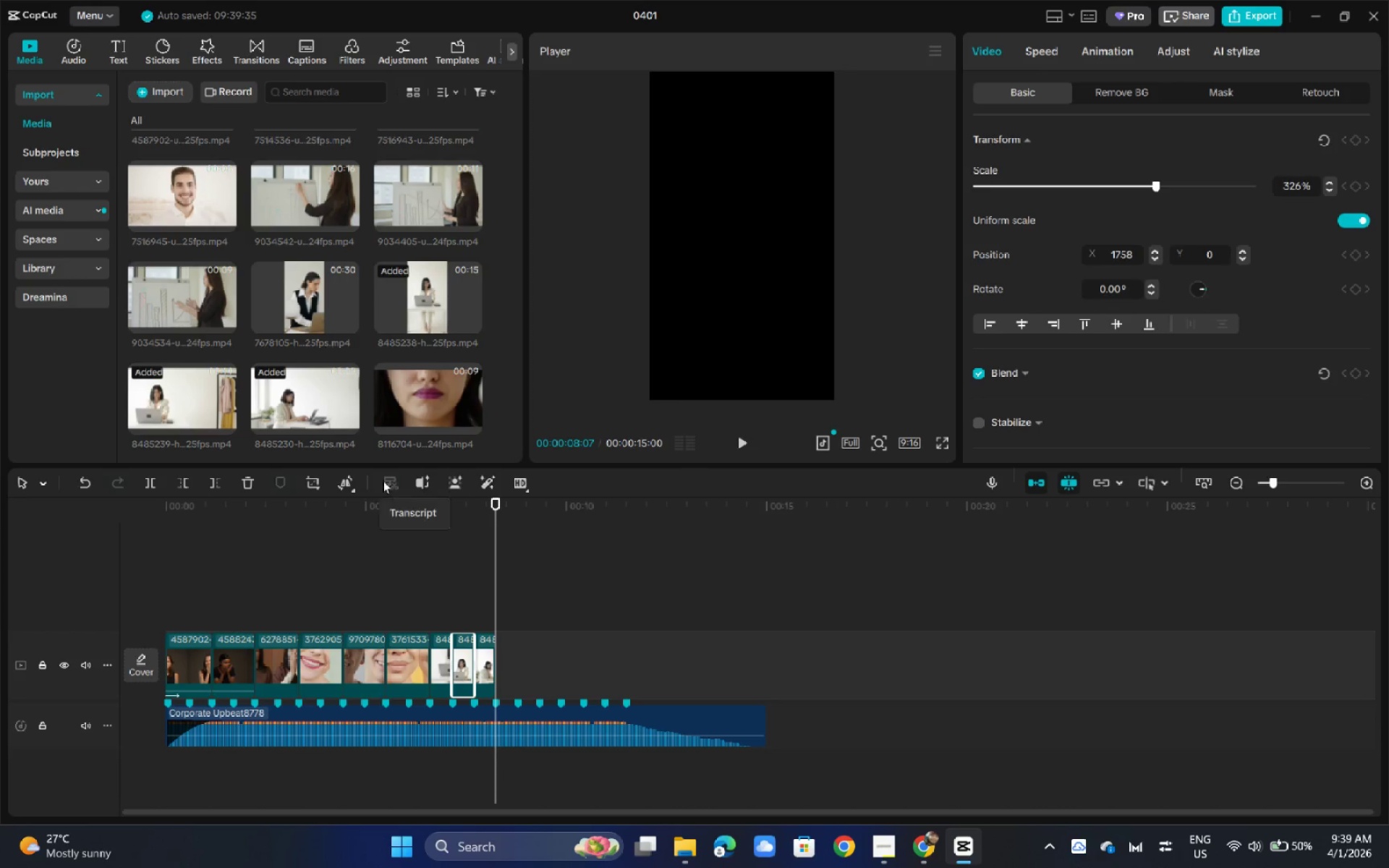 
scroll: coordinate [339, 373], scroll_direction: down, amount: 1.0
 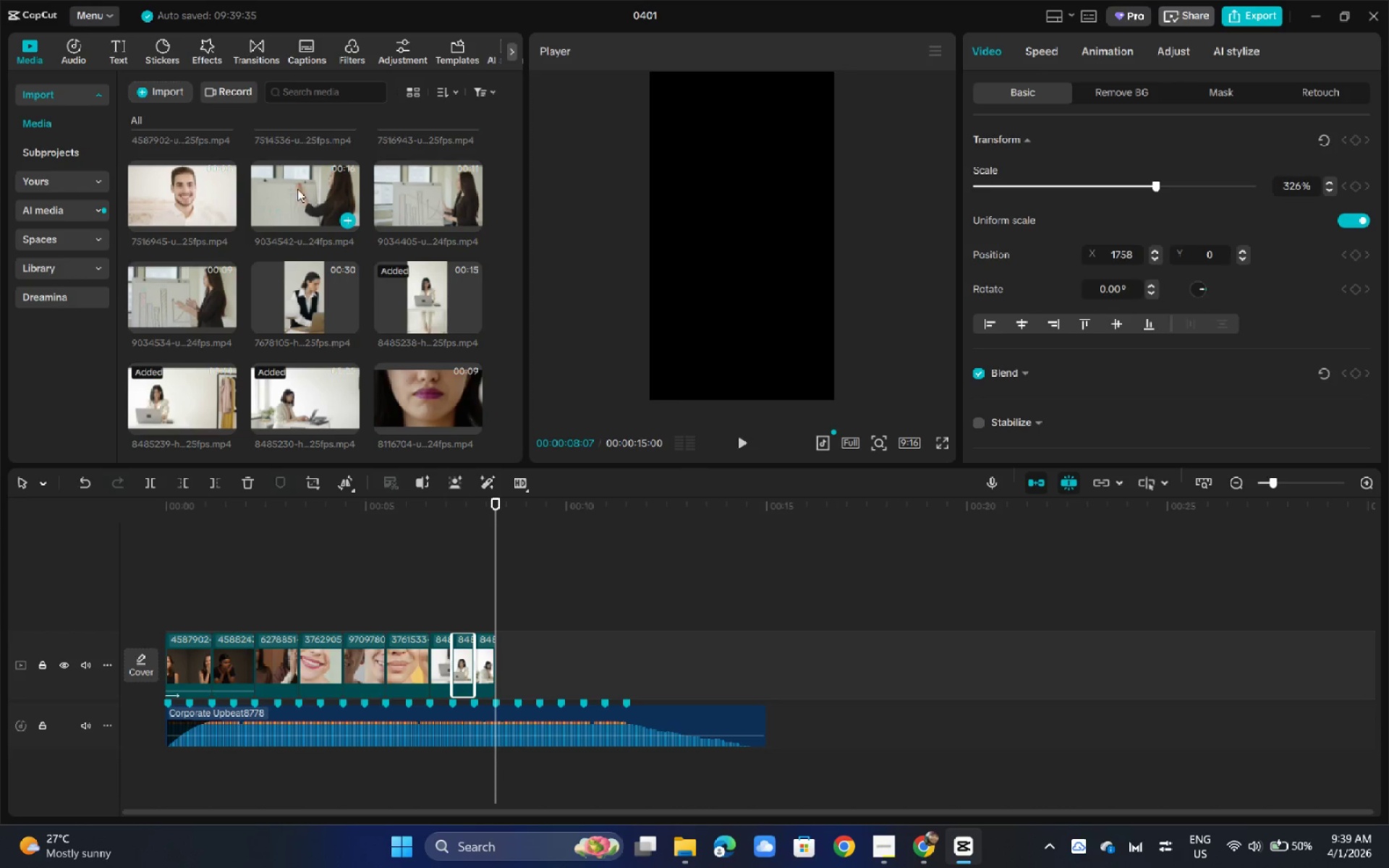 
left_click_drag(start_coordinate=[286, 182], to_coordinate=[297, 203])
 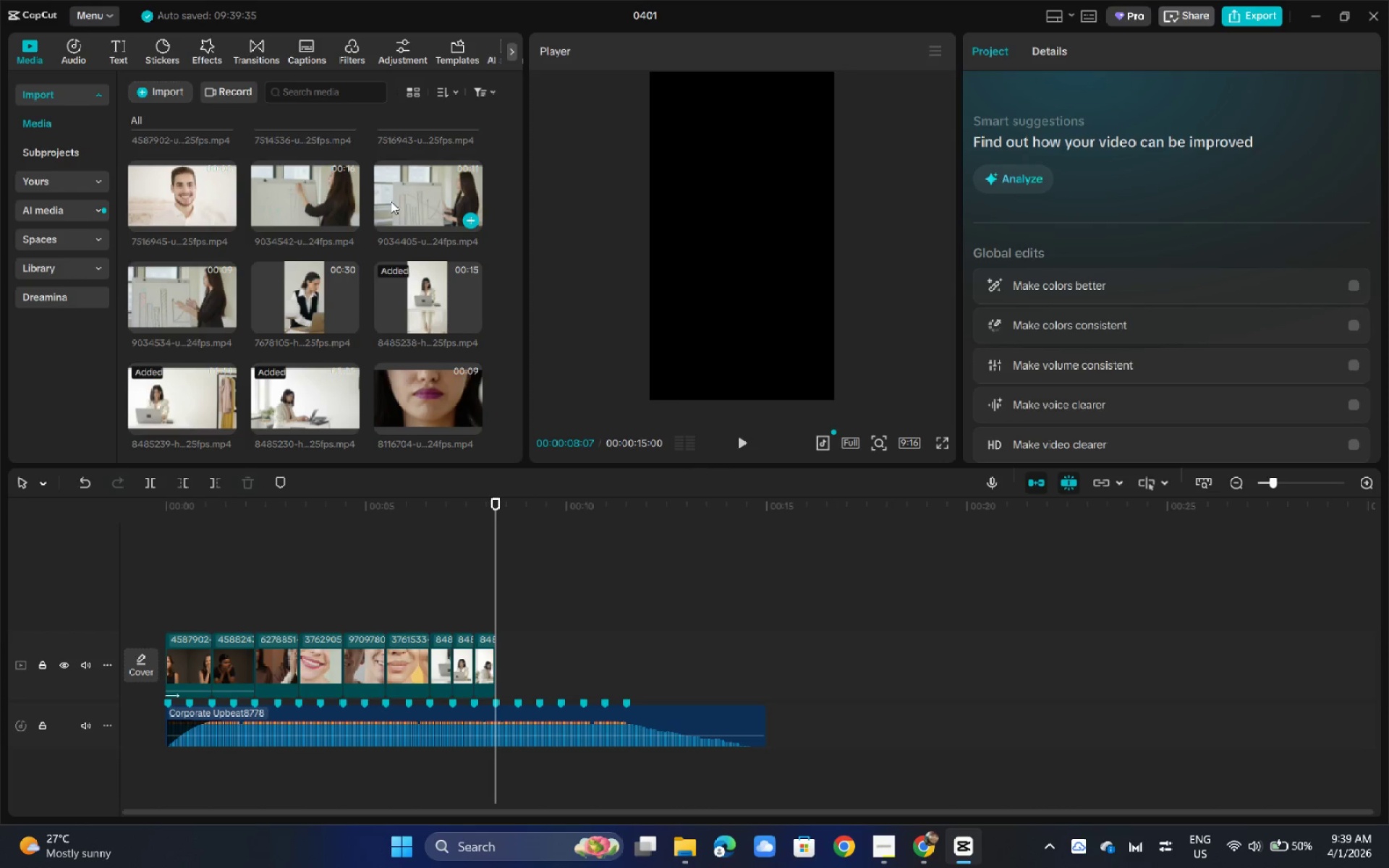 
left_click_drag(start_coordinate=[271, 197], to_coordinate=[501, 656])
 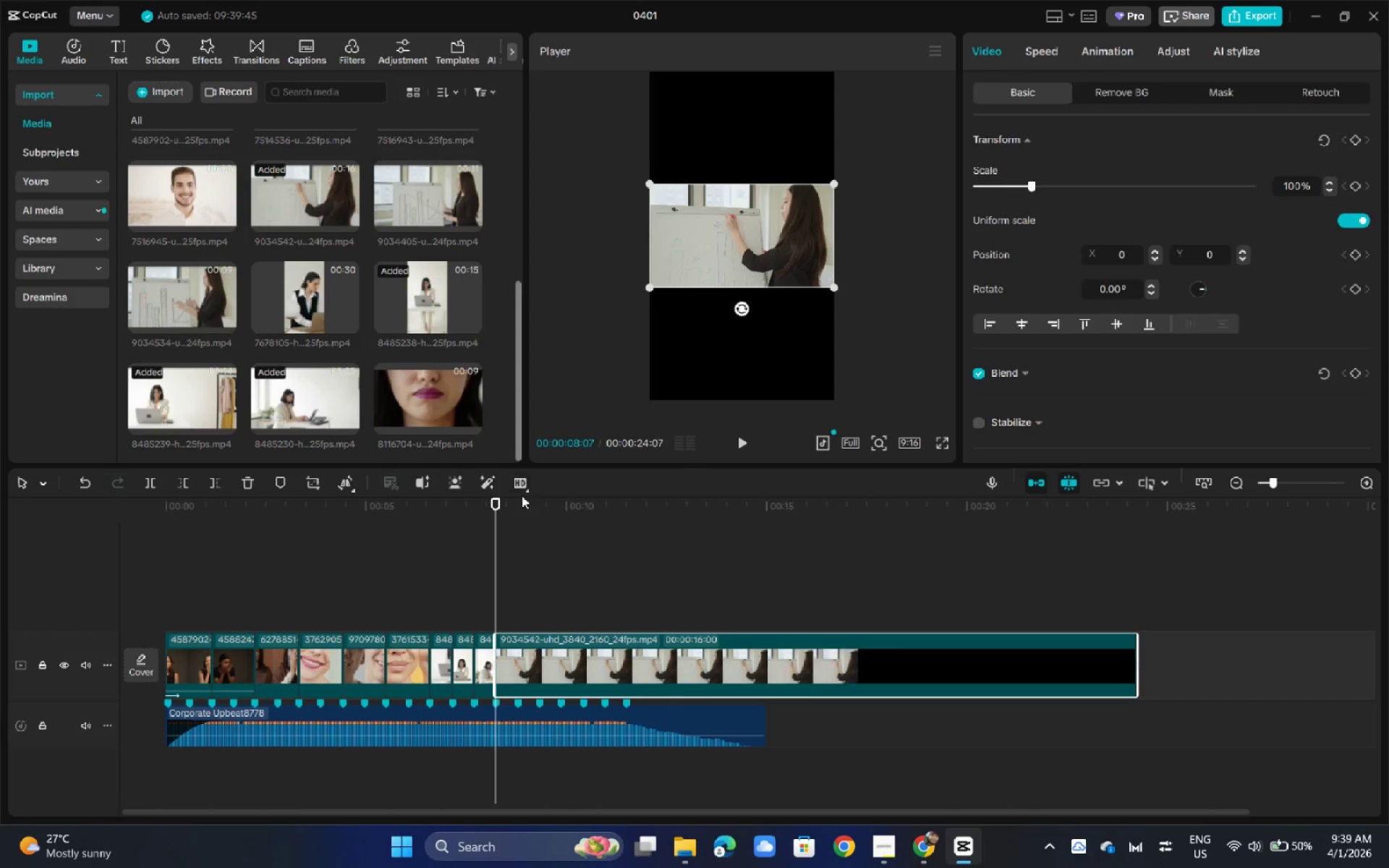 
left_click_drag(start_coordinate=[490, 507], to_coordinate=[519, 507])
 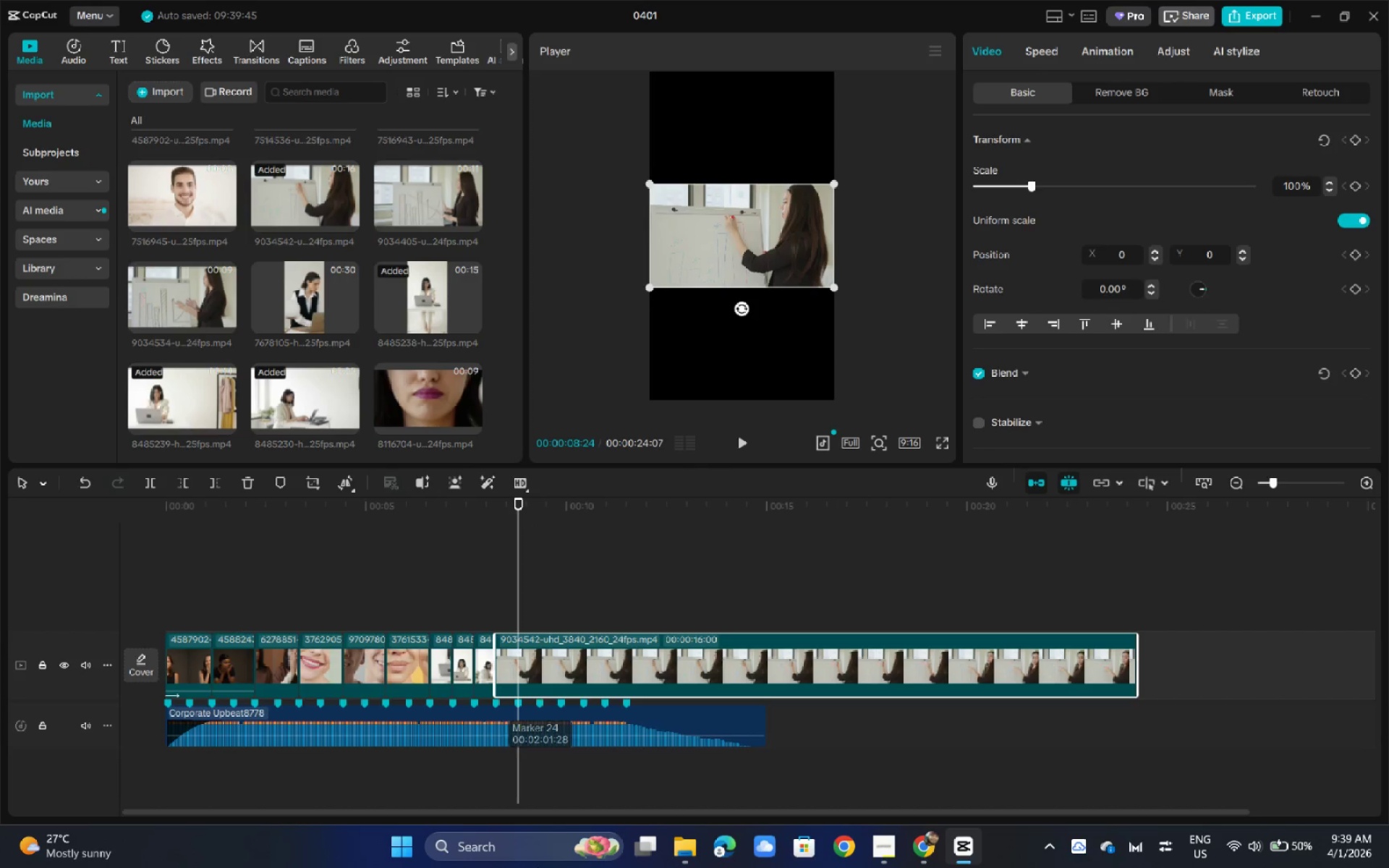 
key(Control+B)
 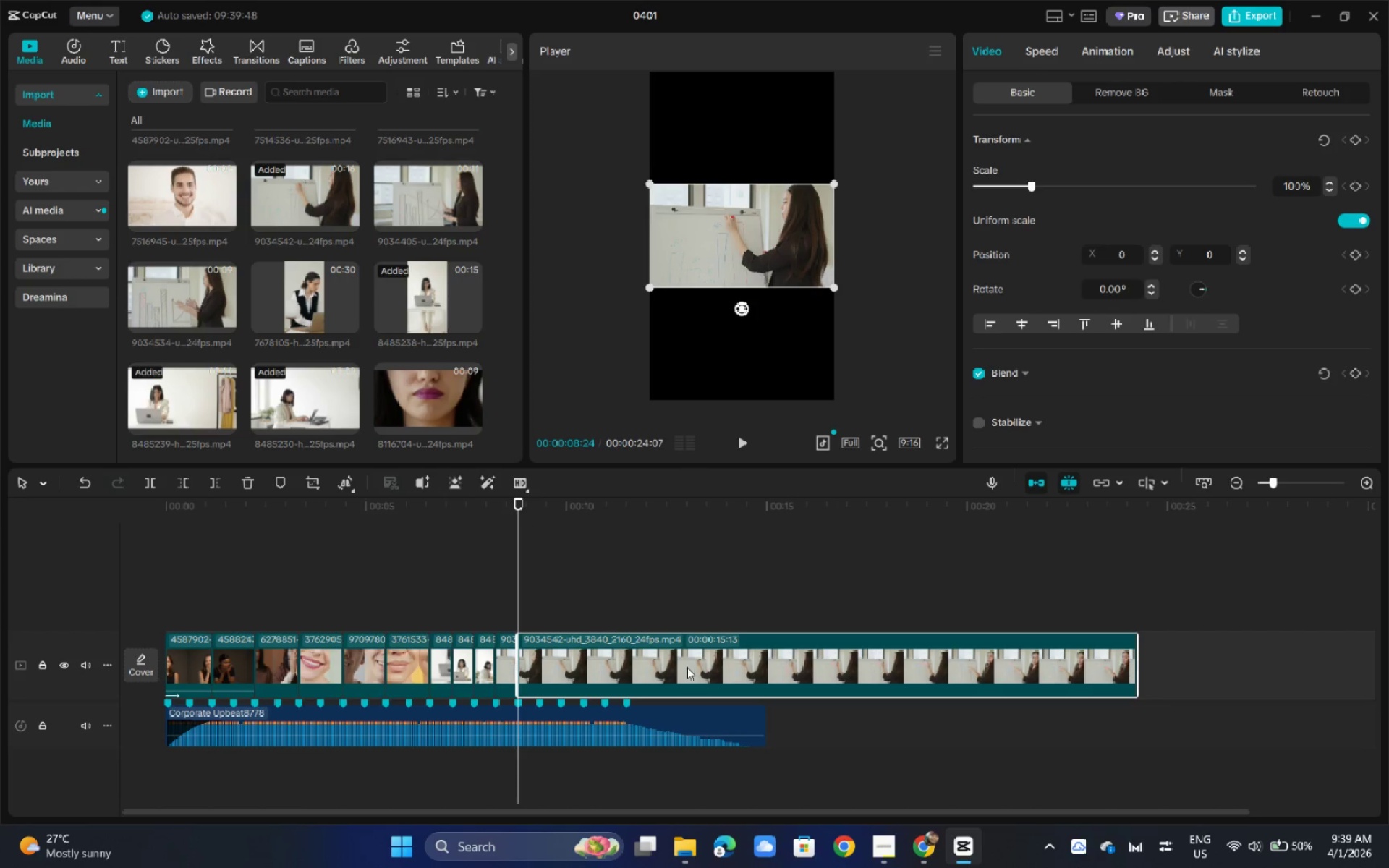 
key(Backspace)
 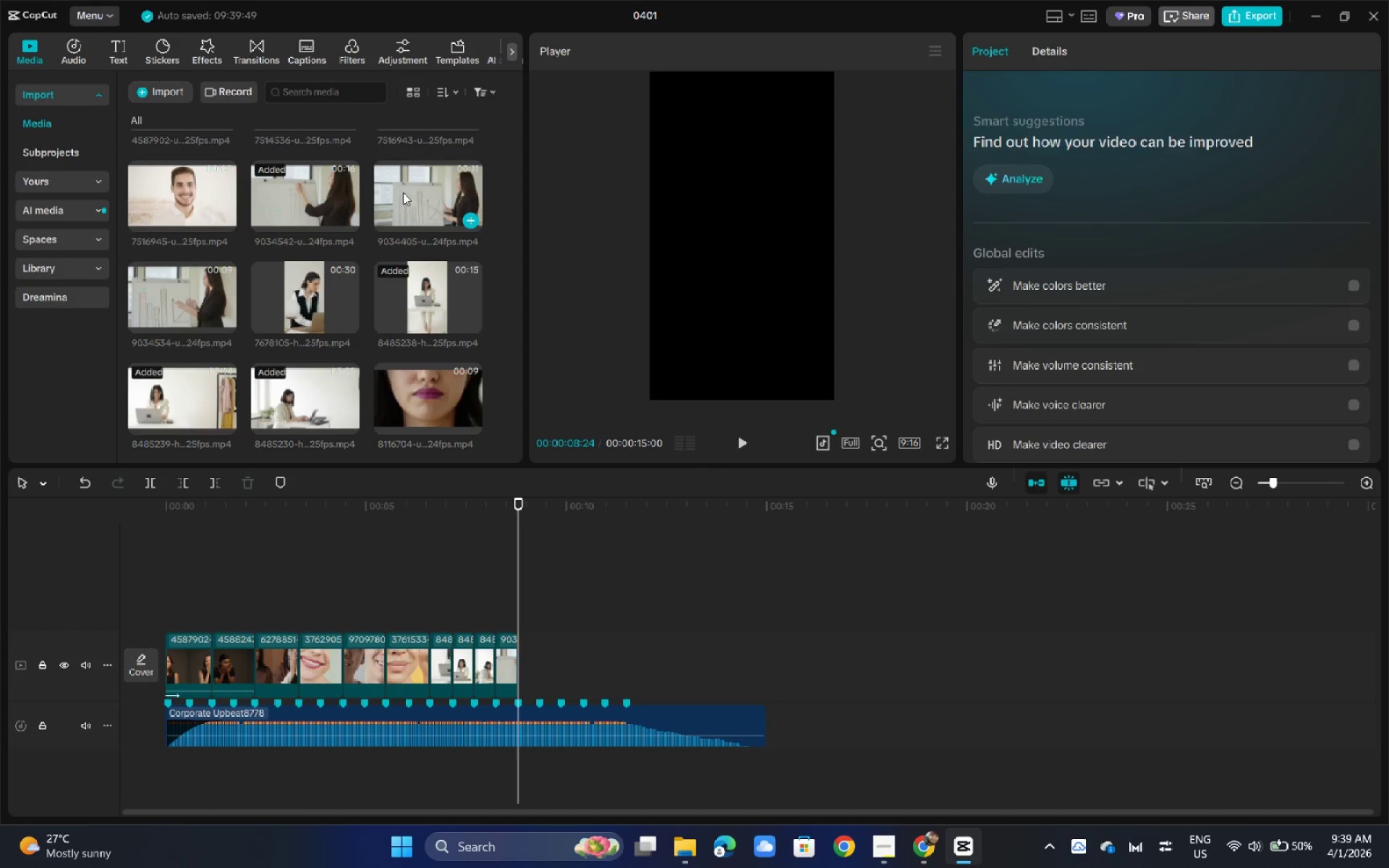 
left_click([403, 192])
 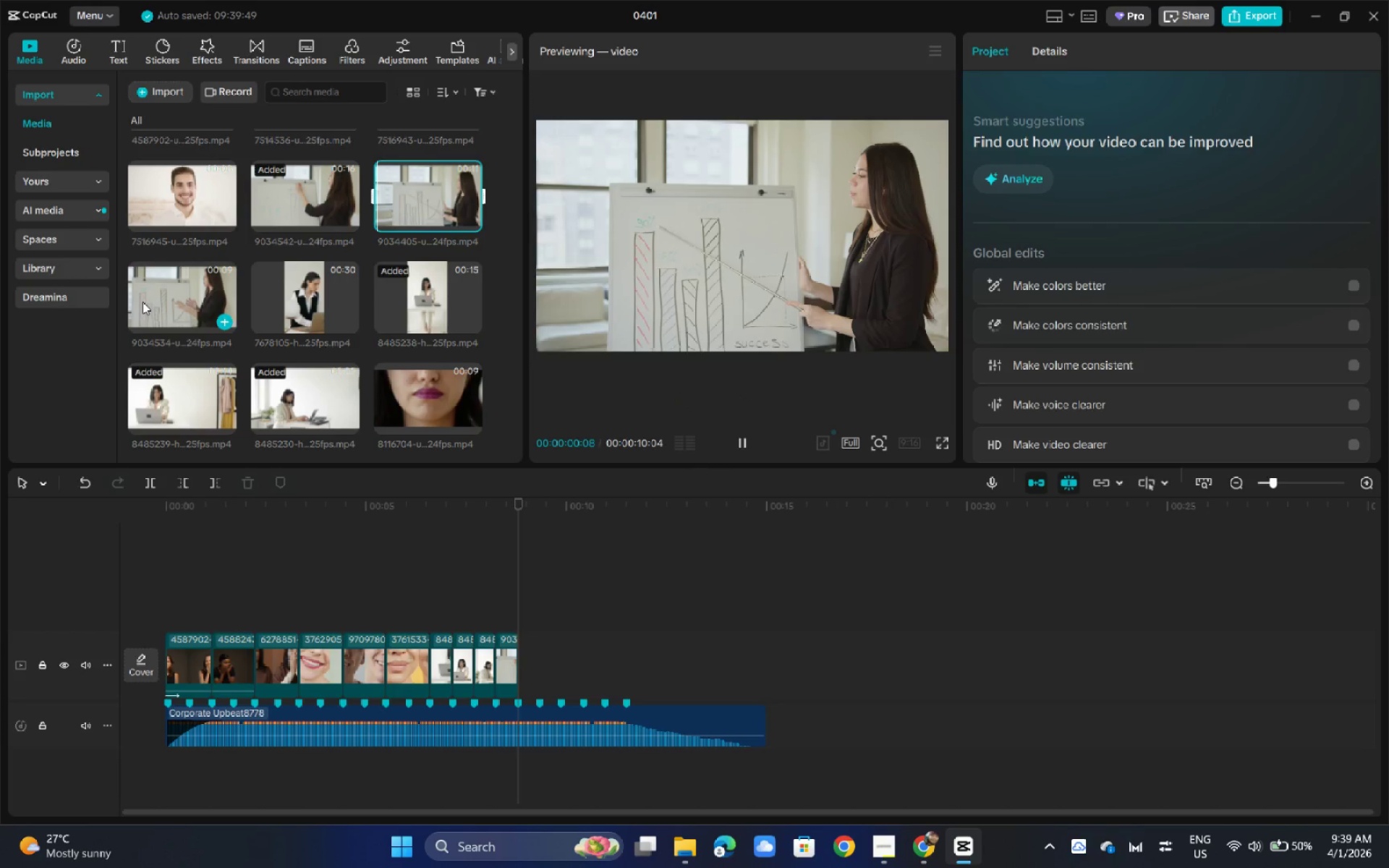 
left_click([143, 302])
 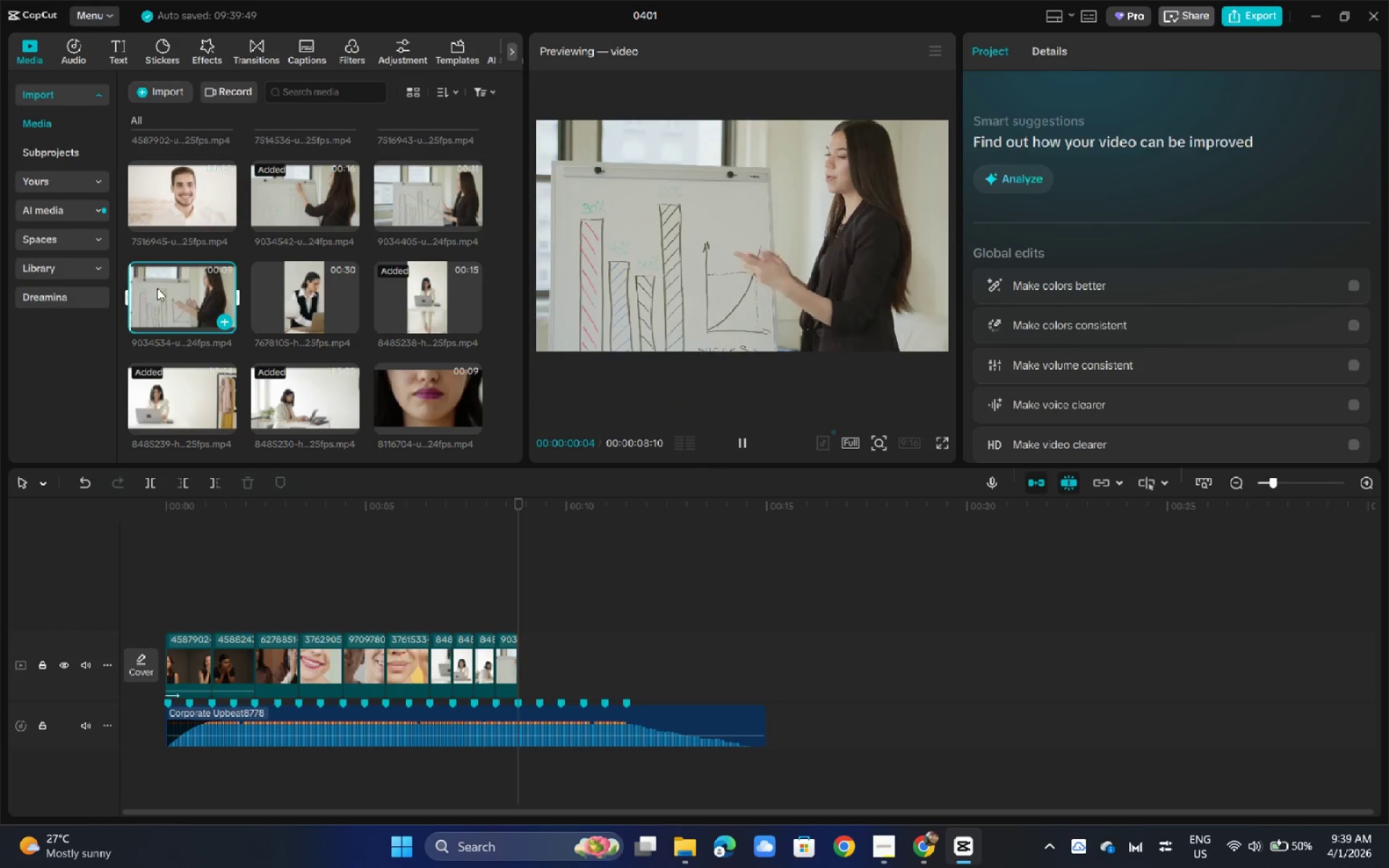 
left_click_drag(start_coordinate=[160, 290], to_coordinate=[548, 633])
 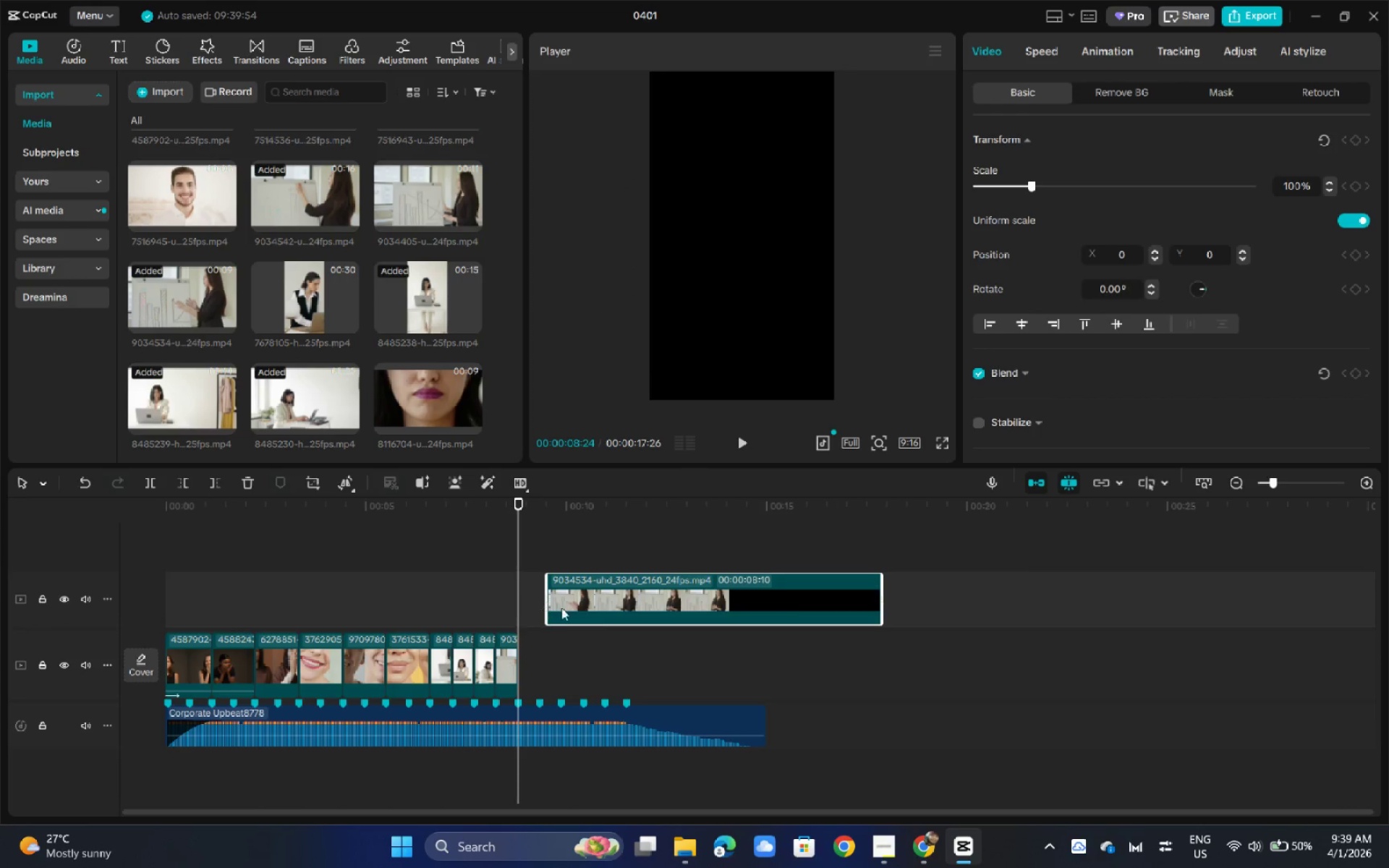 
left_click_drag(start_coordinate=[598, 611], to_coordinate=[576, 672])
 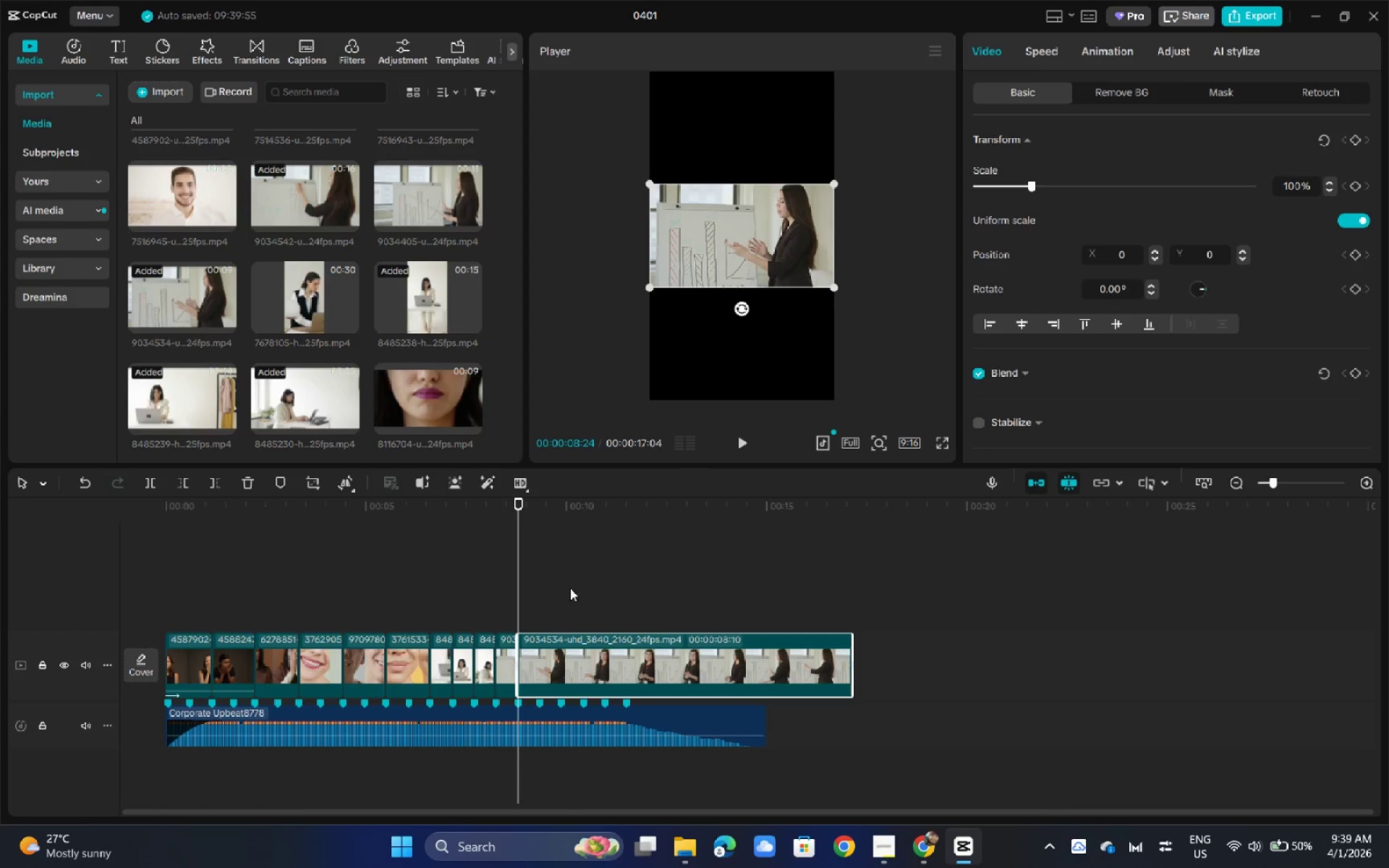 
key(Space)
 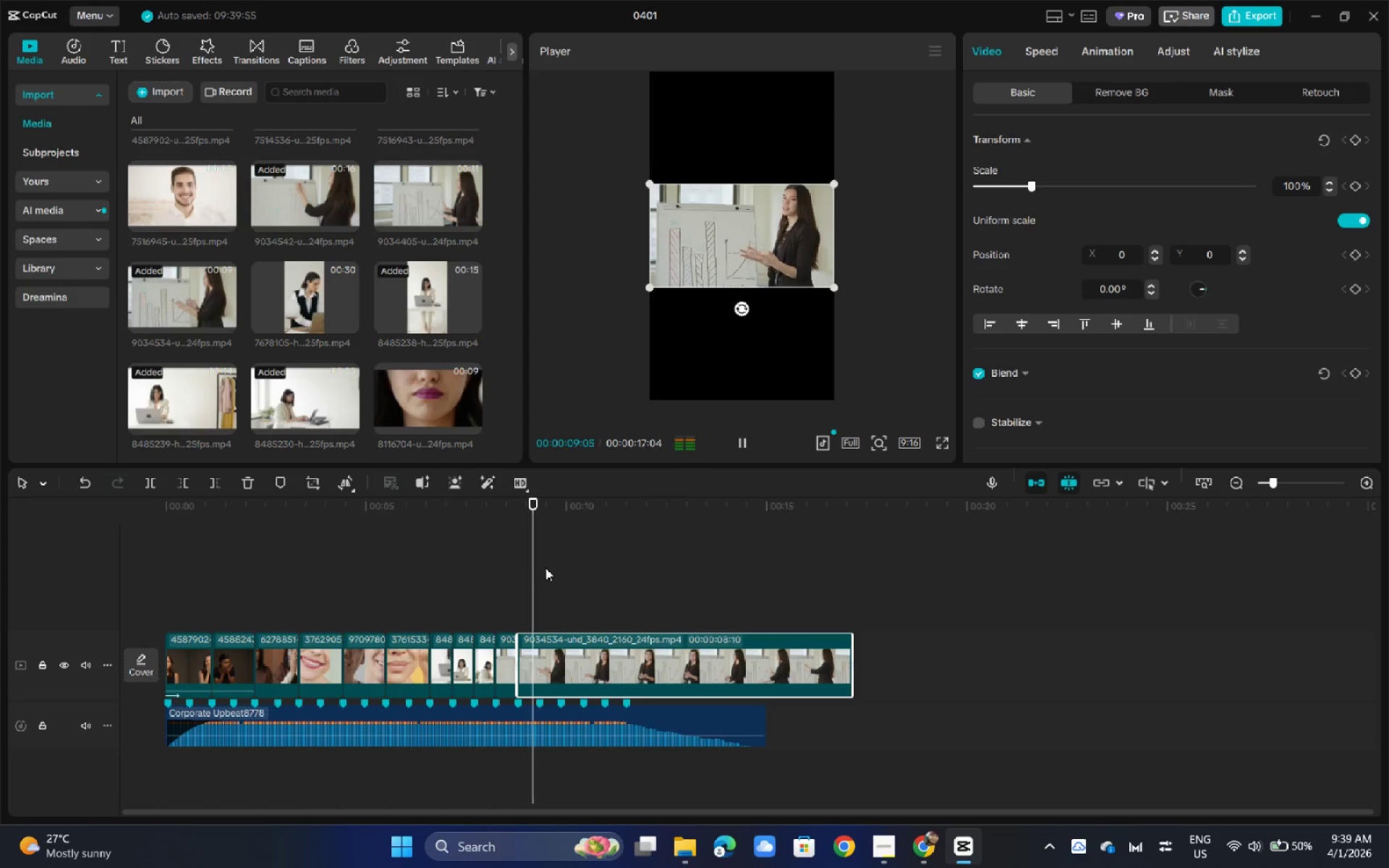 
key(Space)
 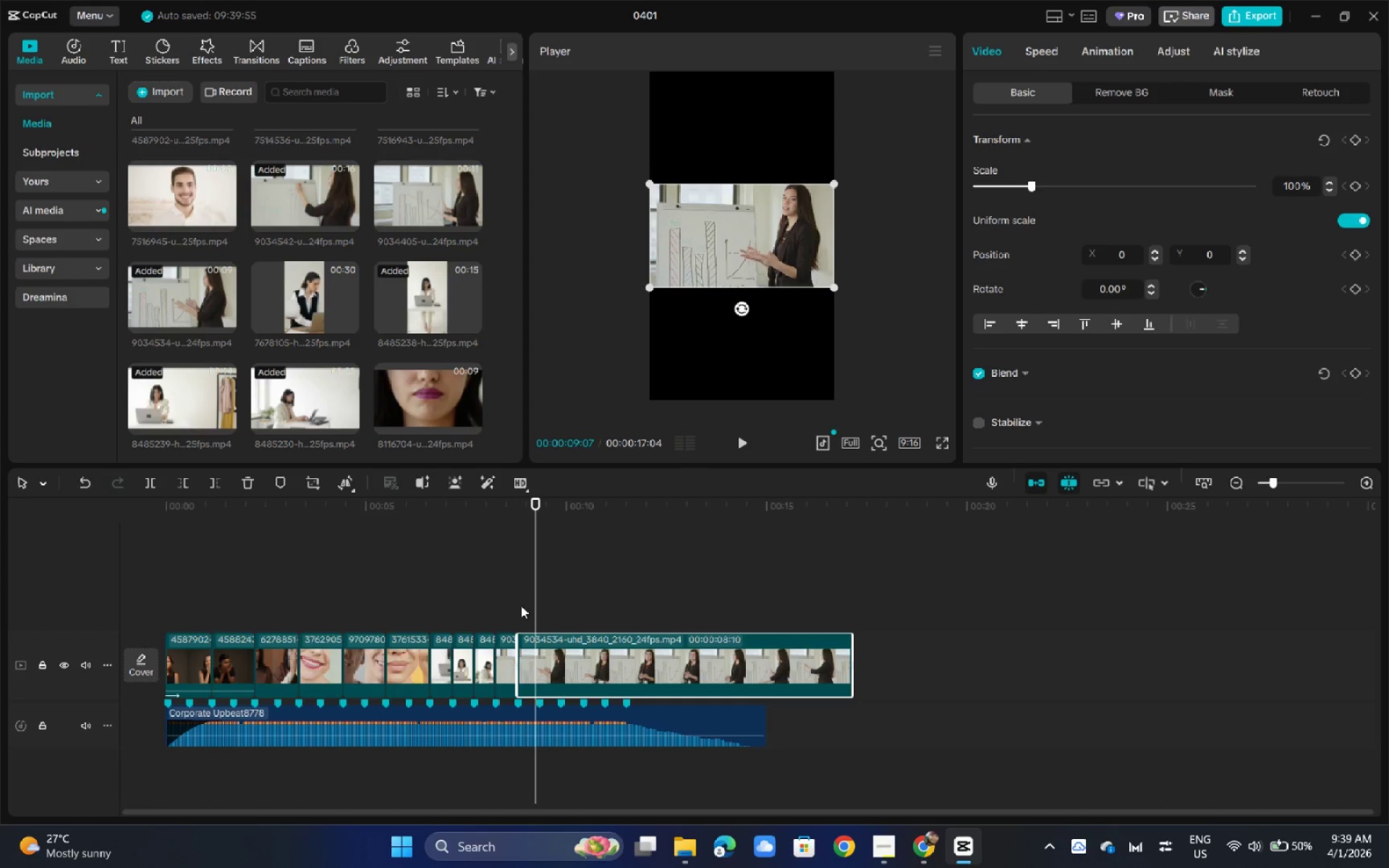 
left_click([511, 637])
 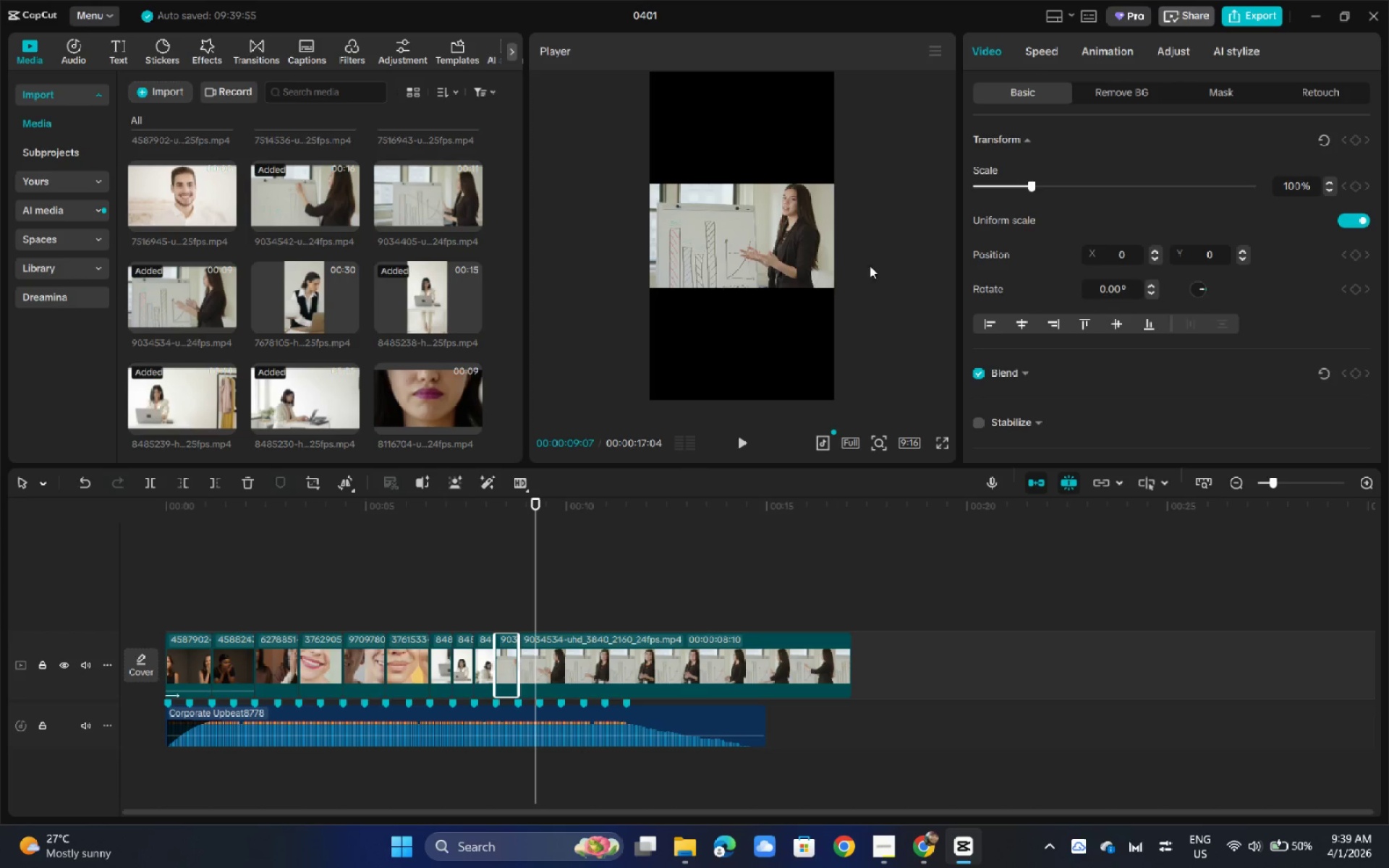 
left_click([807, 254])
 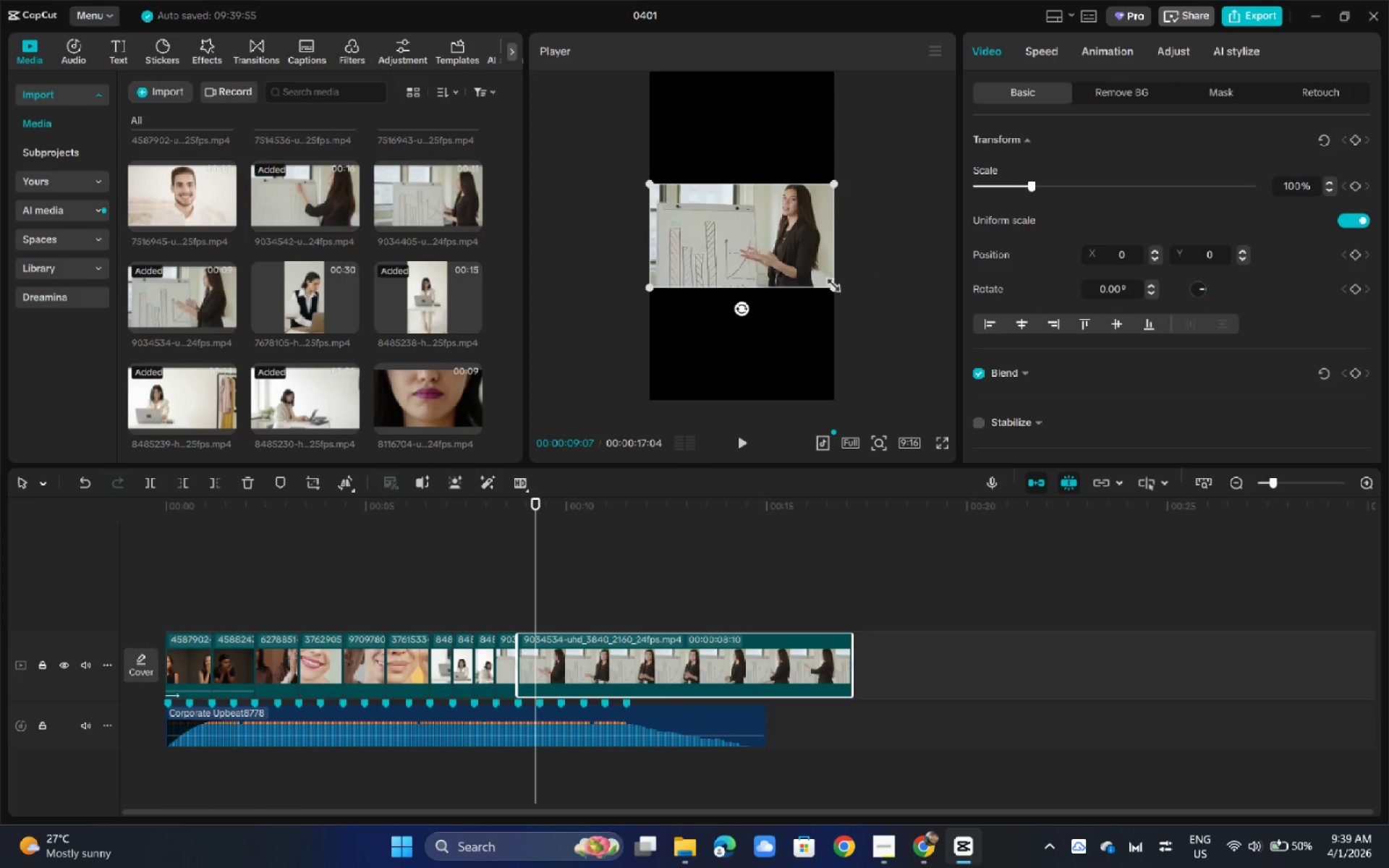 
left_click_drag(start_coordinate=[831, 286], to_coordinate=[1132, 448])
 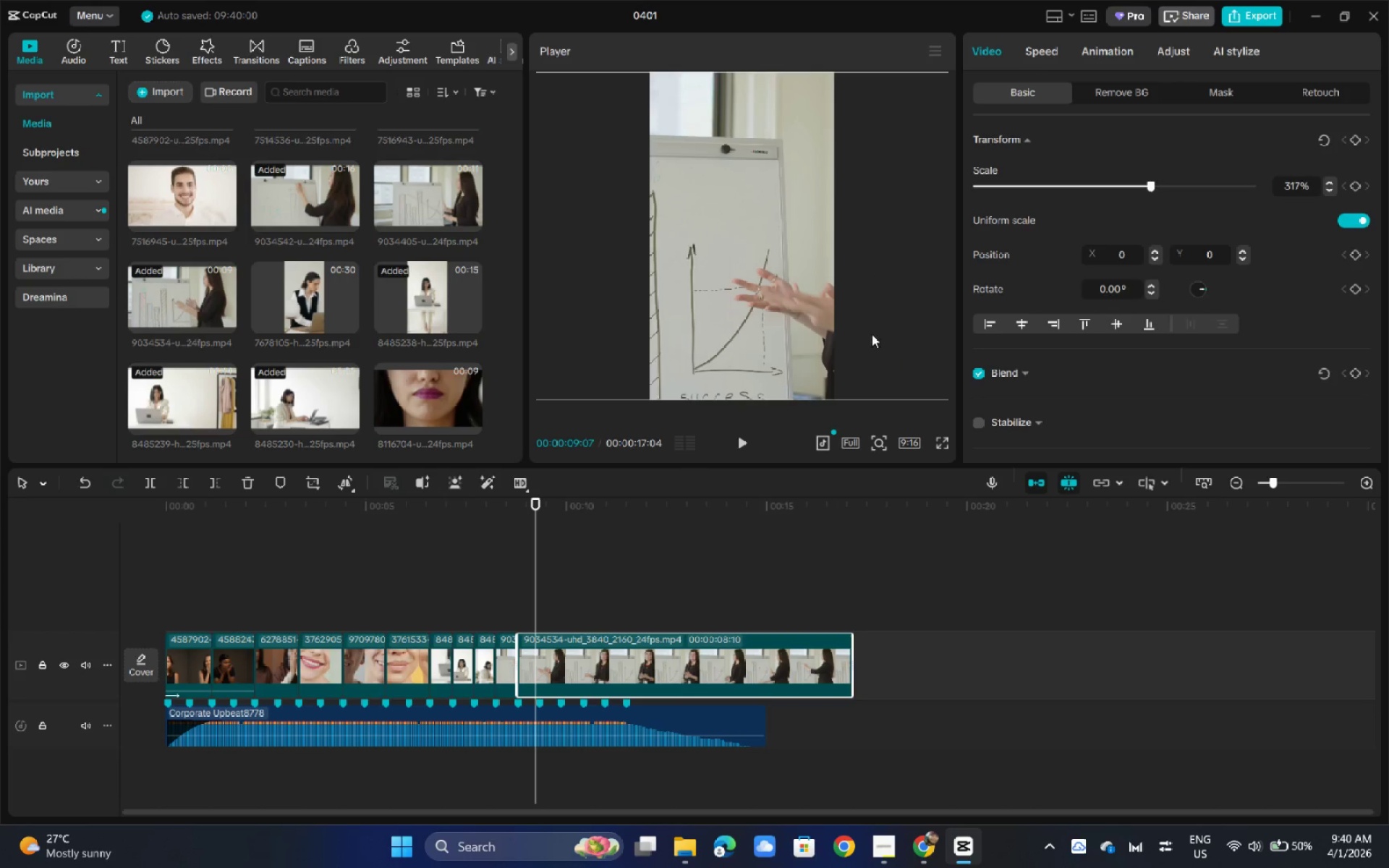 
left_click_drag(start_coordinate=[872, 334], to_coordinate=[770, 335])
 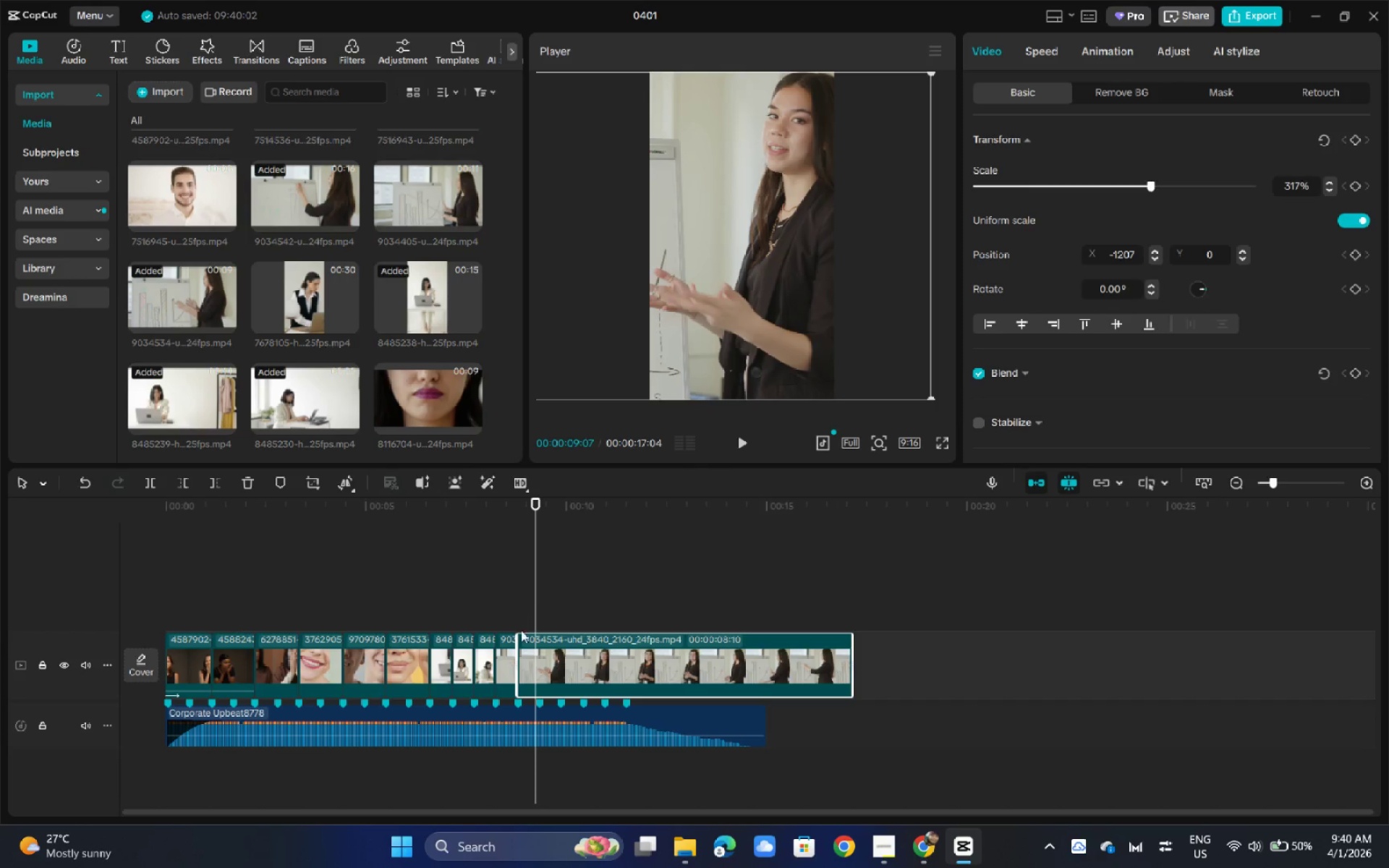 
left_click([508, 644])
 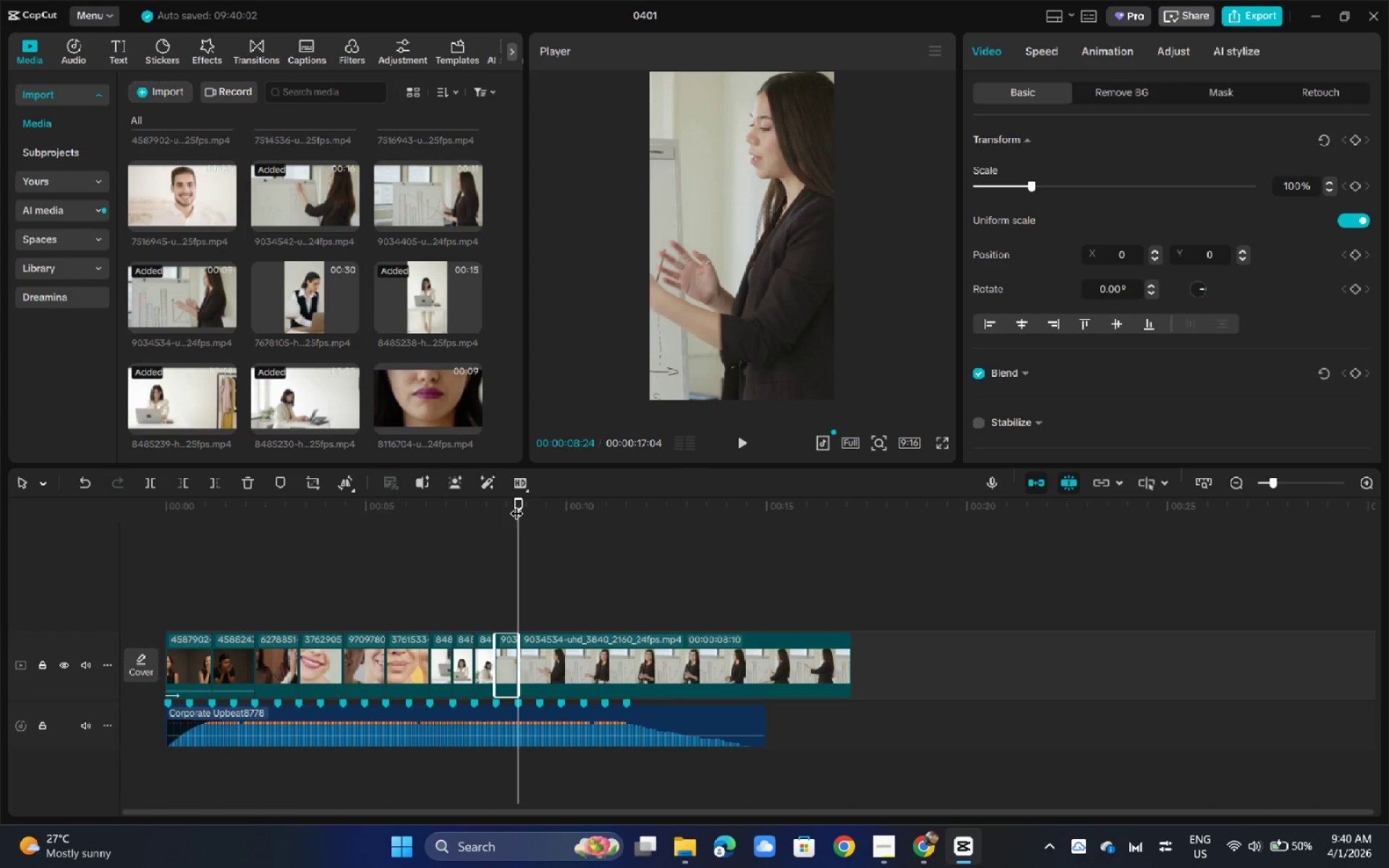 
left_click_drag(start_coordinate=[513, 507], to_coordinate=[505, 507])
 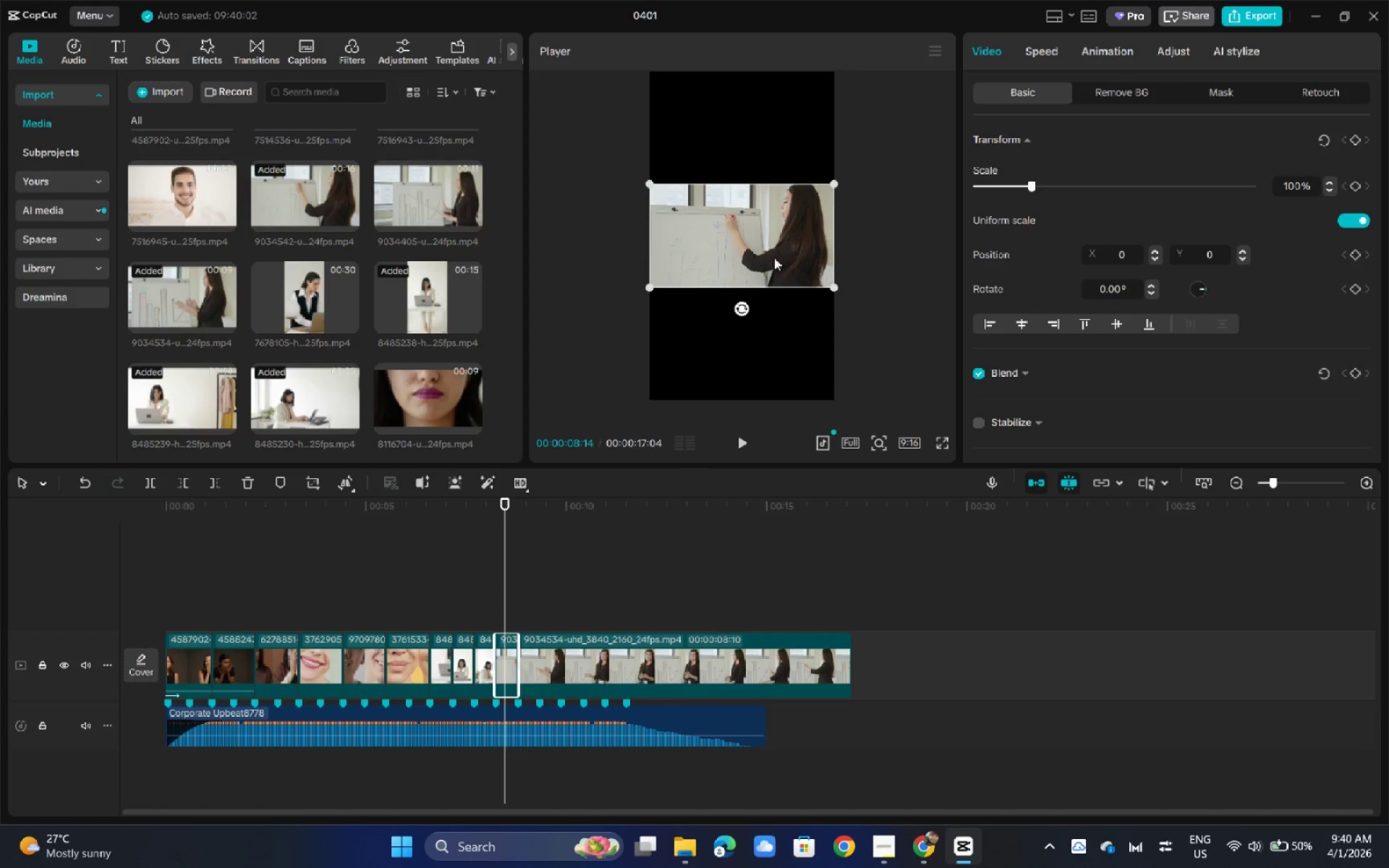 
left_click([781, 250])
 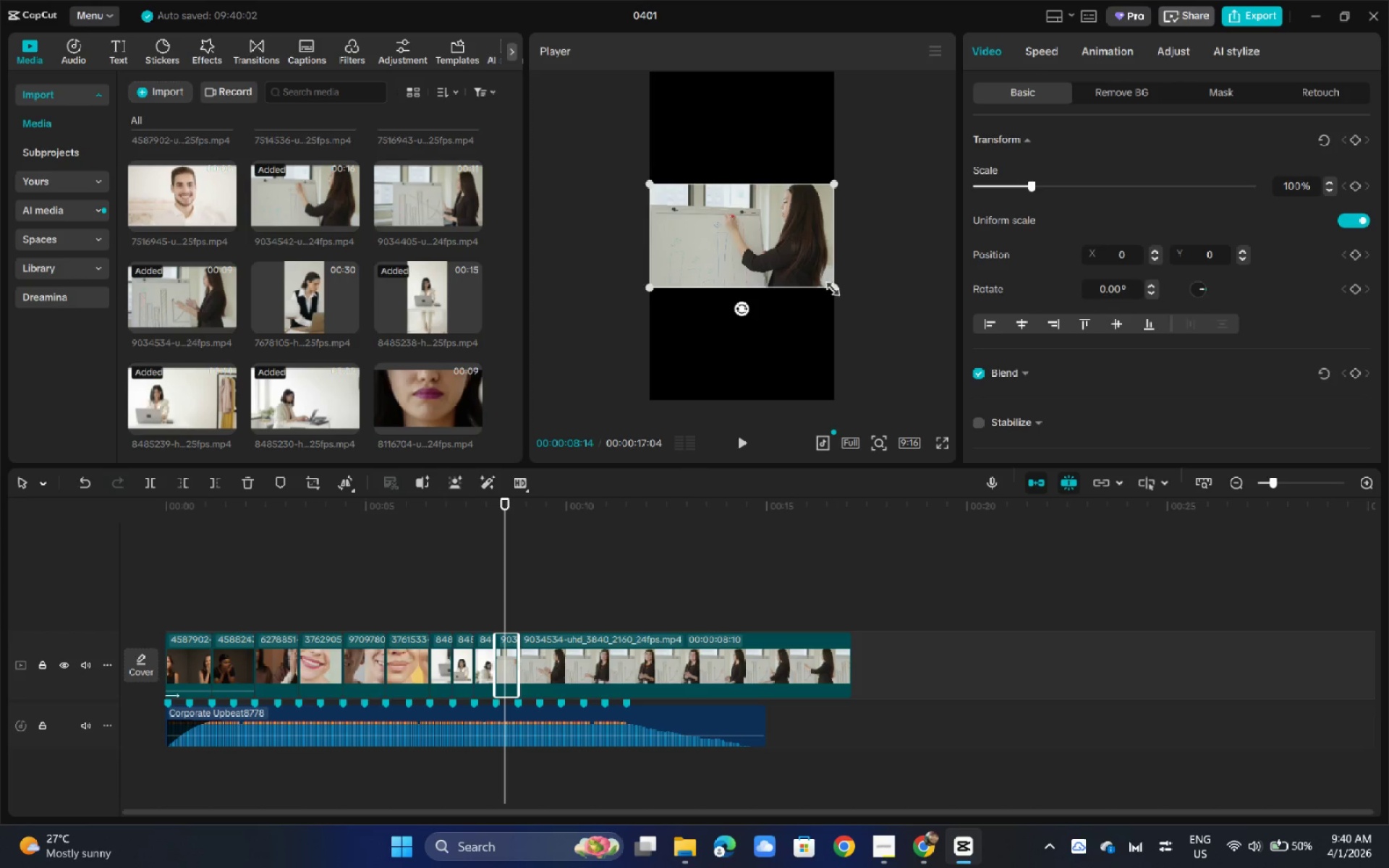 
left_click_drag(start_coordinate=[831, 289], to_coordinate=[1114, 507])
 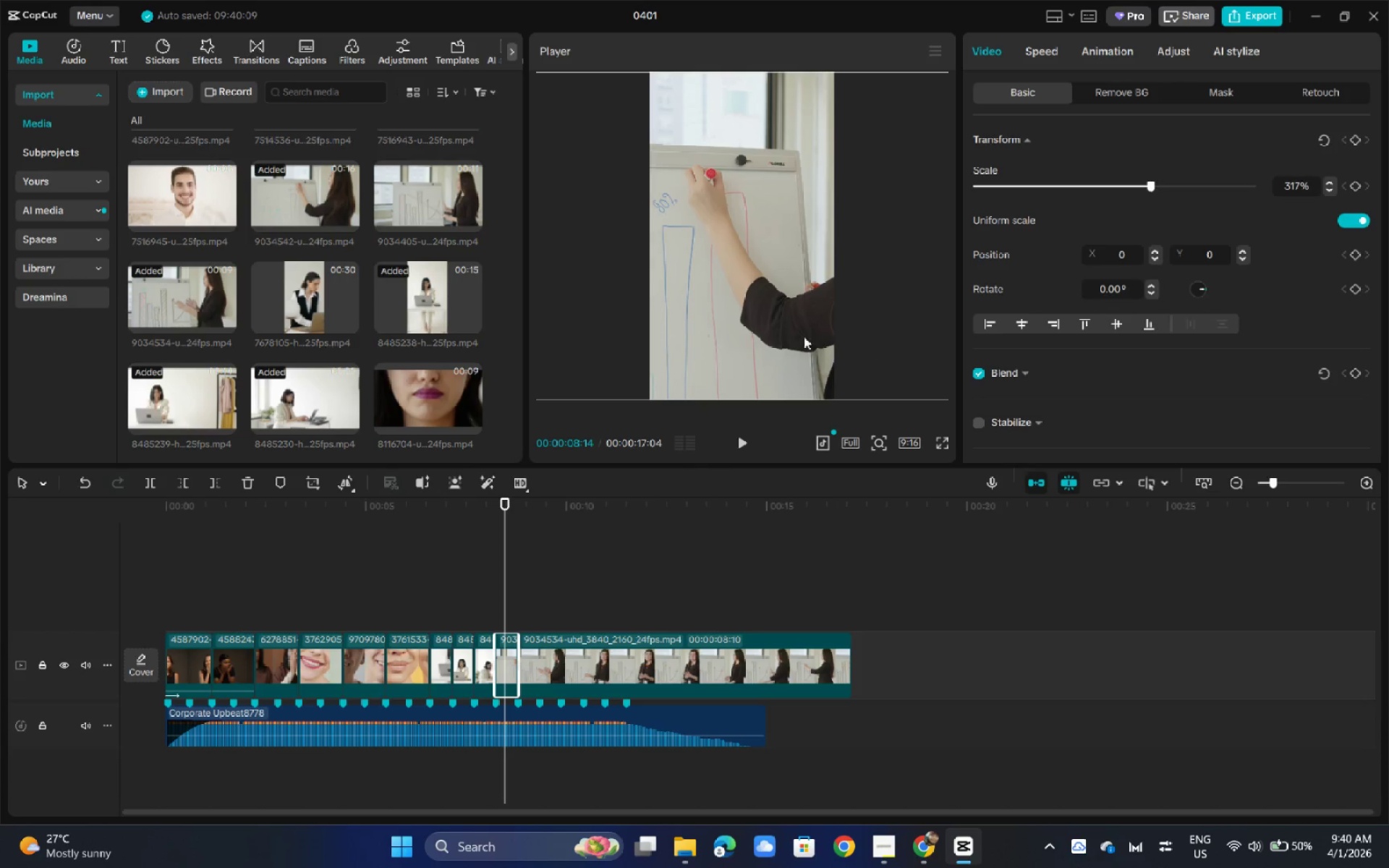 
left_click_drag(start_coordinate=[799, 335], to_coordinate=[740, 341])
 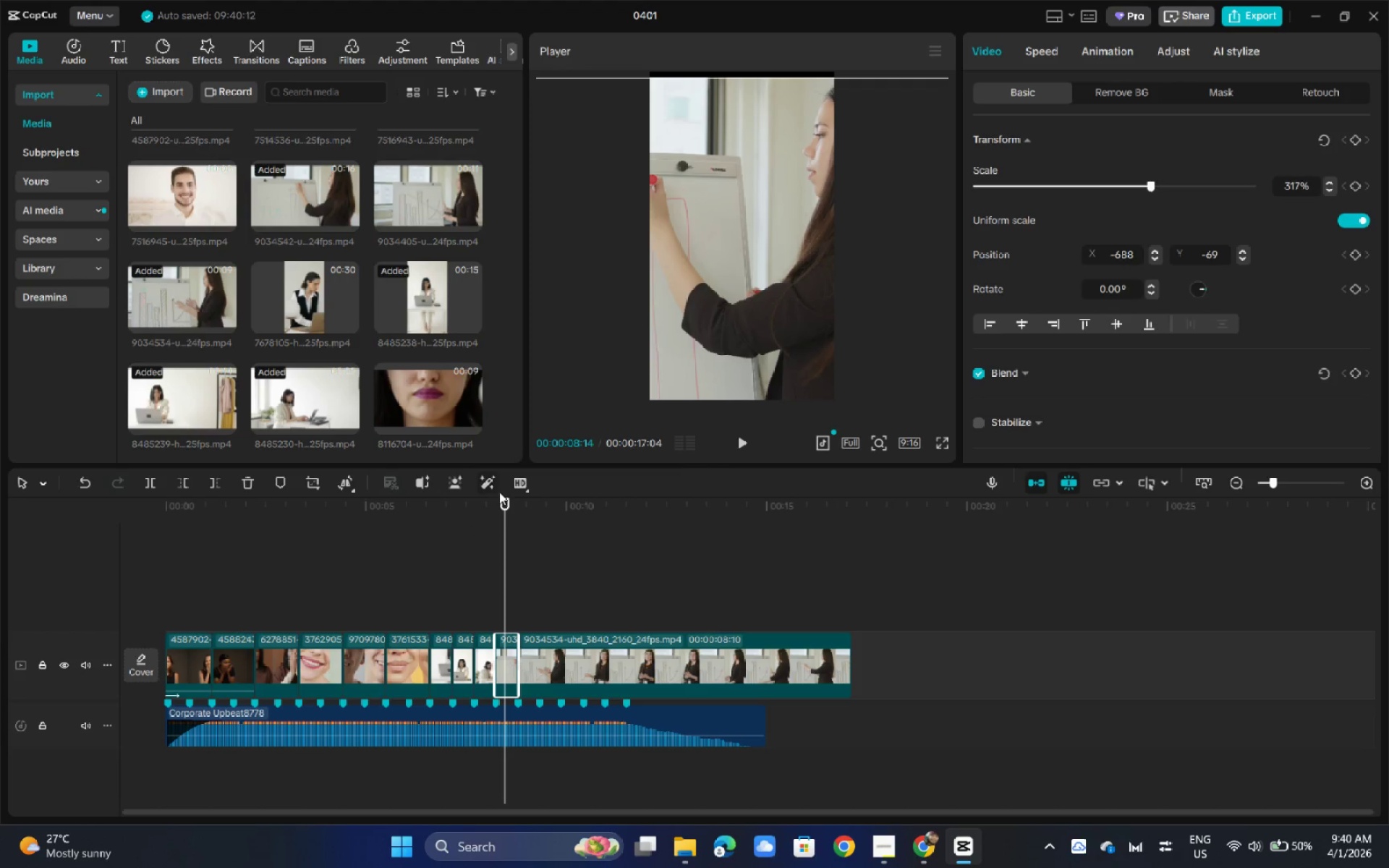 
left_click_drag(start_coordinate=[511, 492], to_coordinate=[561, 499])
 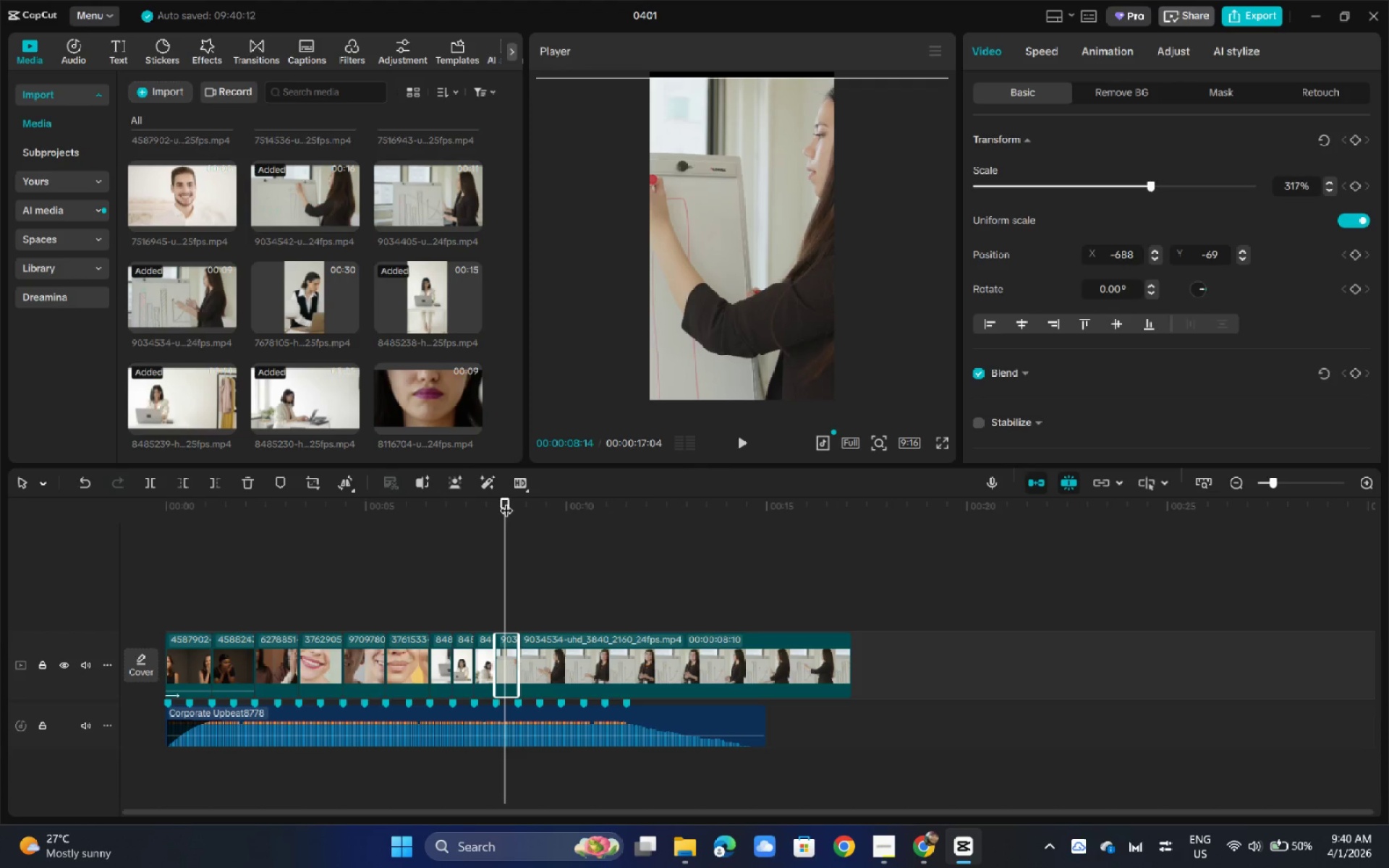 
left_click_drag(start_coordinate=[506, 501], to_coordinate=[542, 510])
 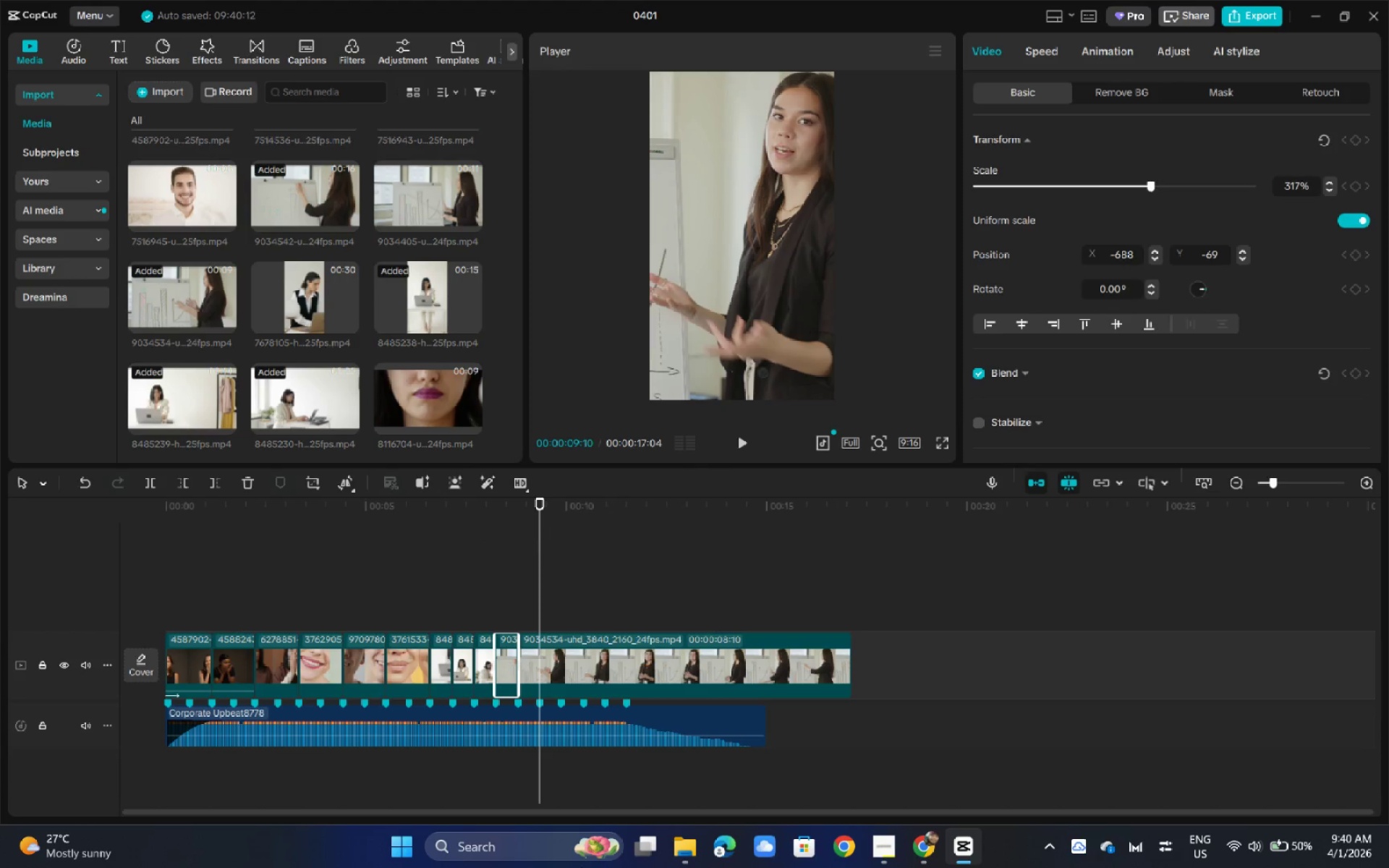 
key(Control+B)
 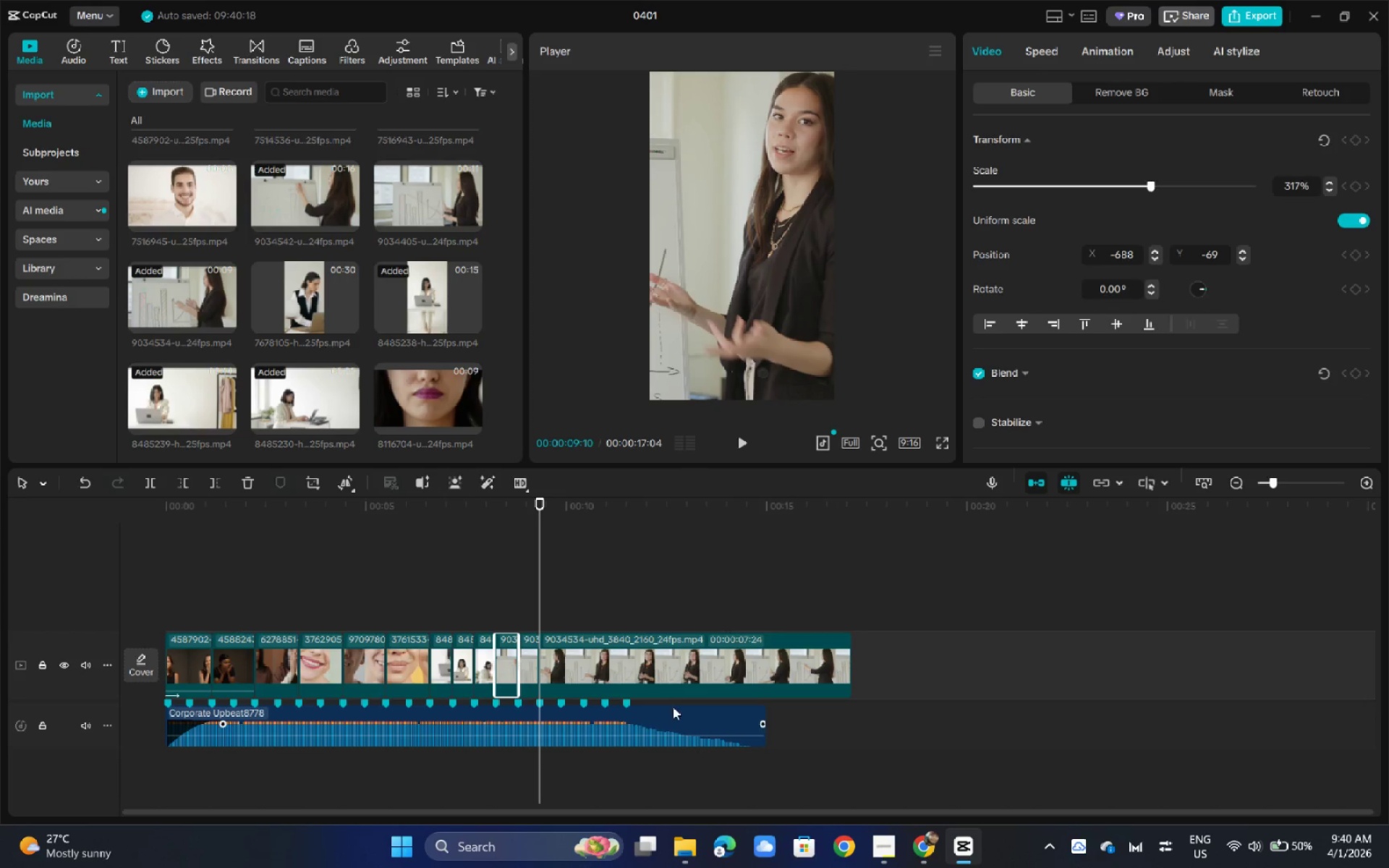 
left_click([674, 675])
 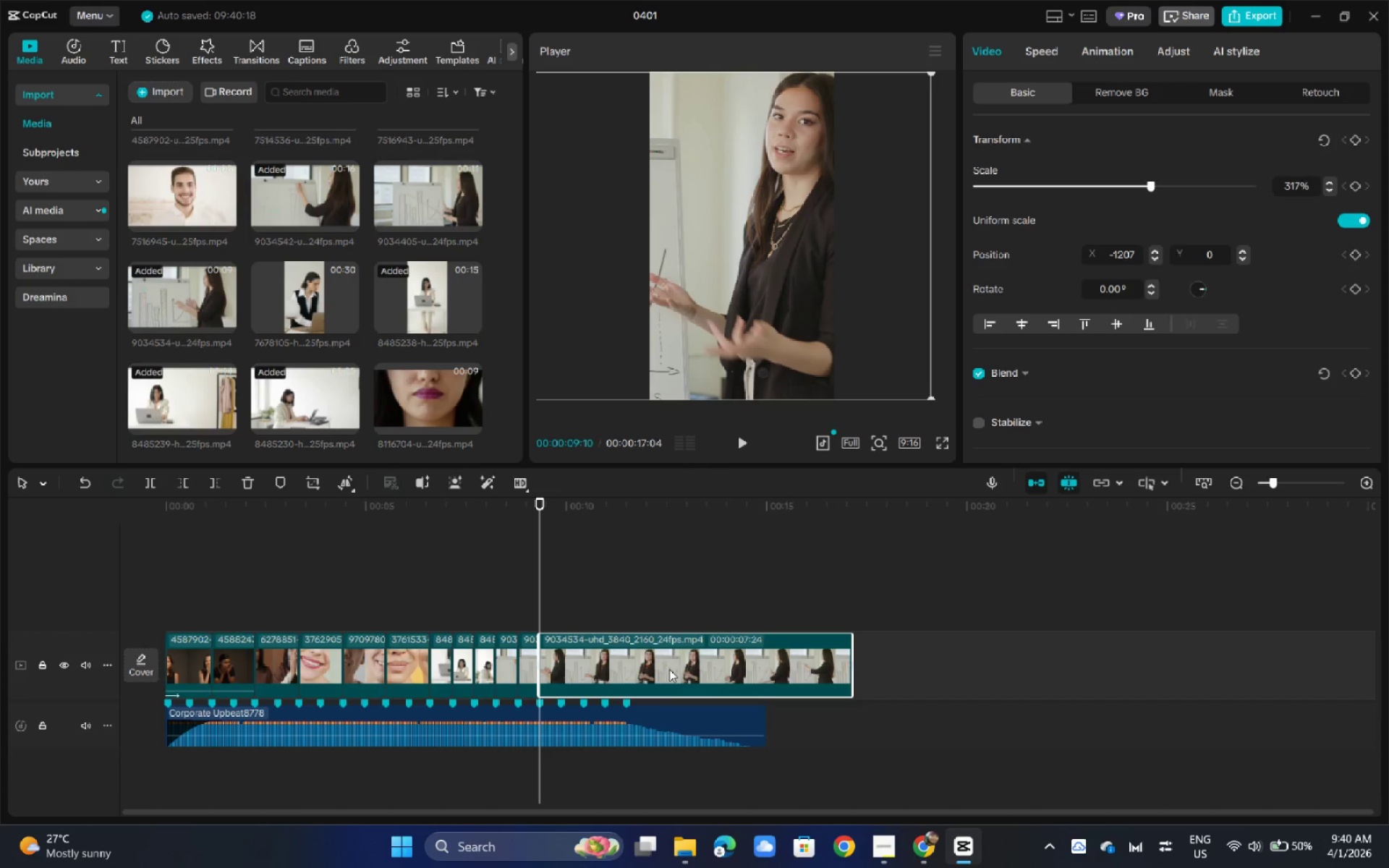 
key(Backspace)
 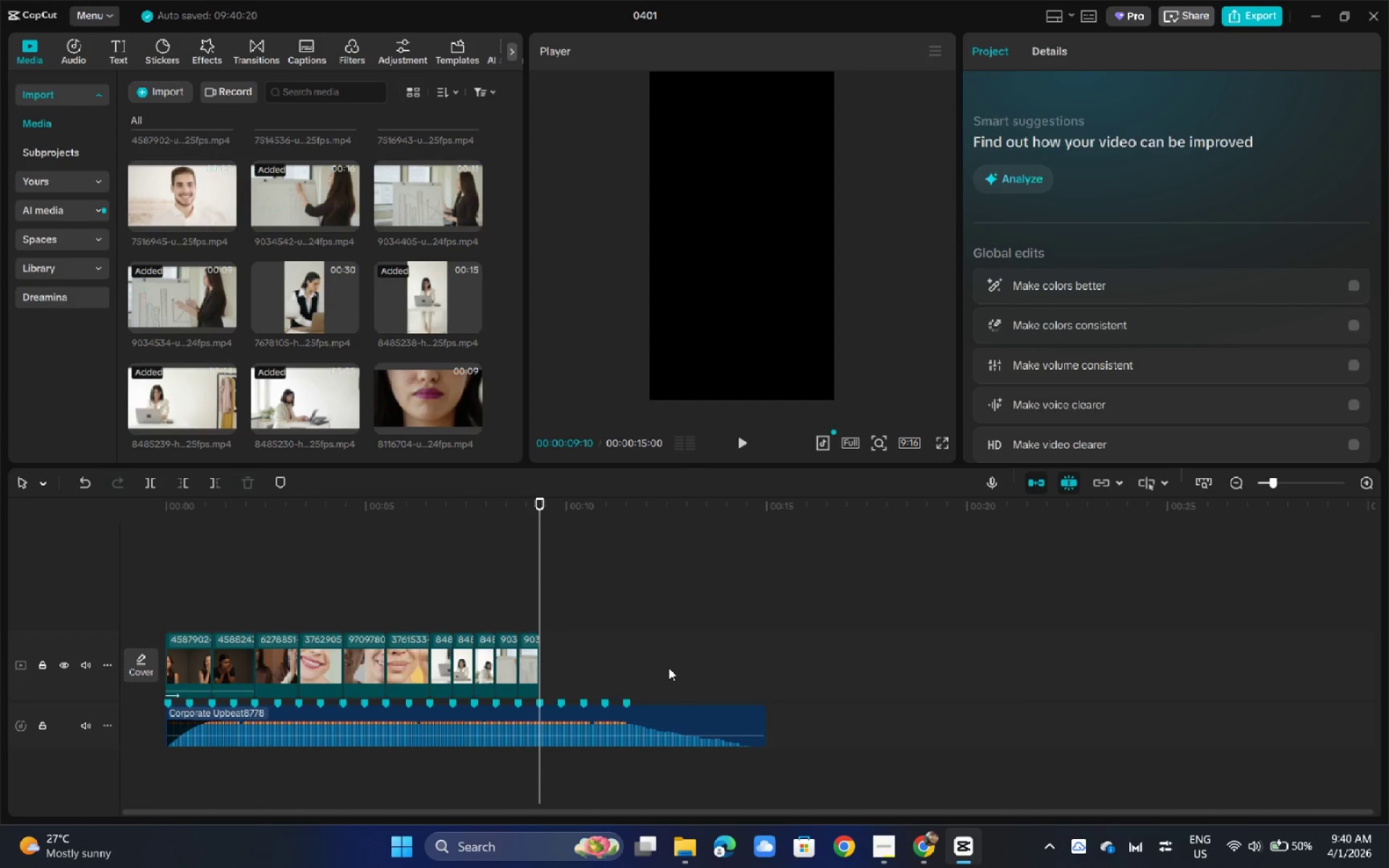 
key(Space)
 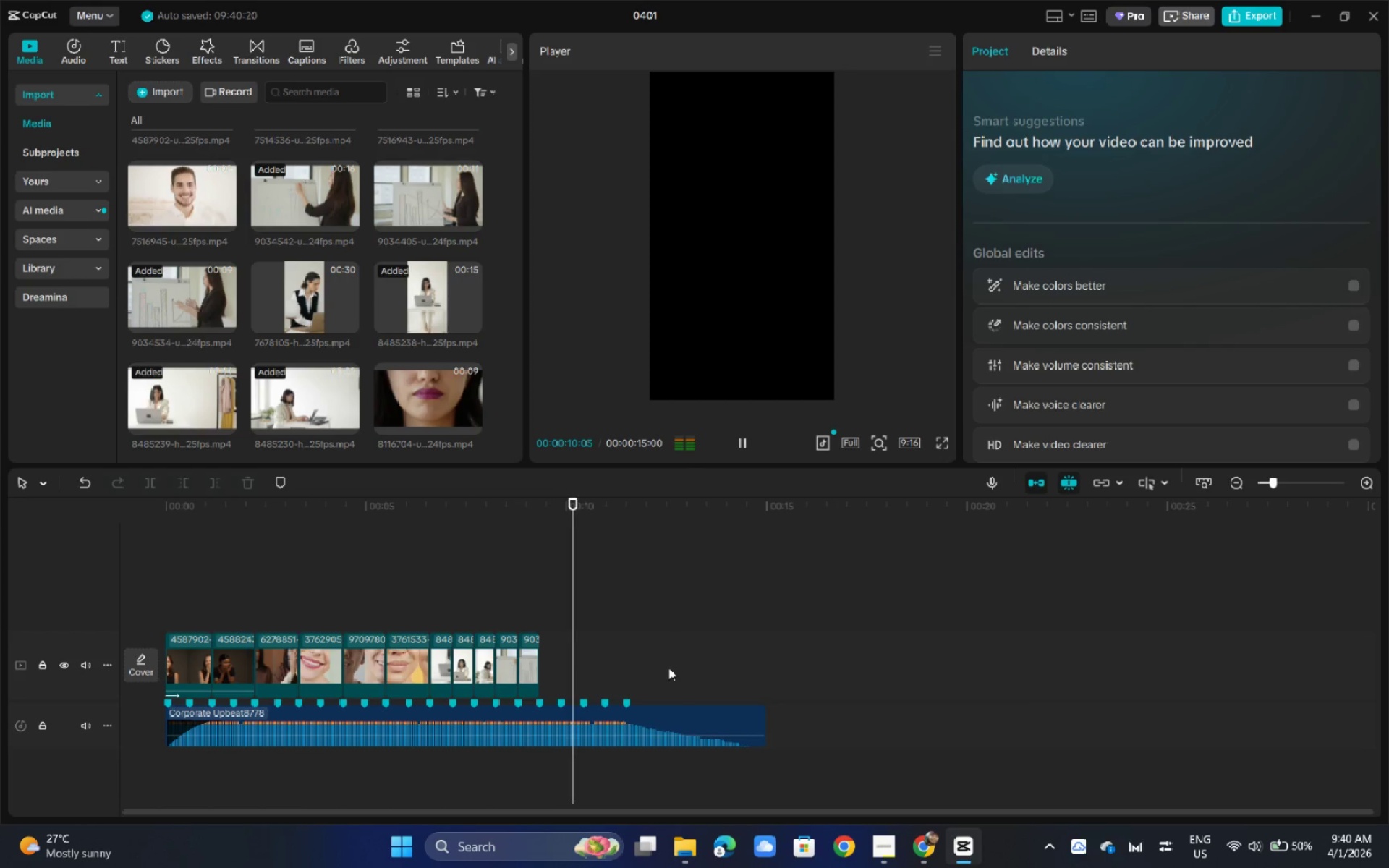 
key(Space)
 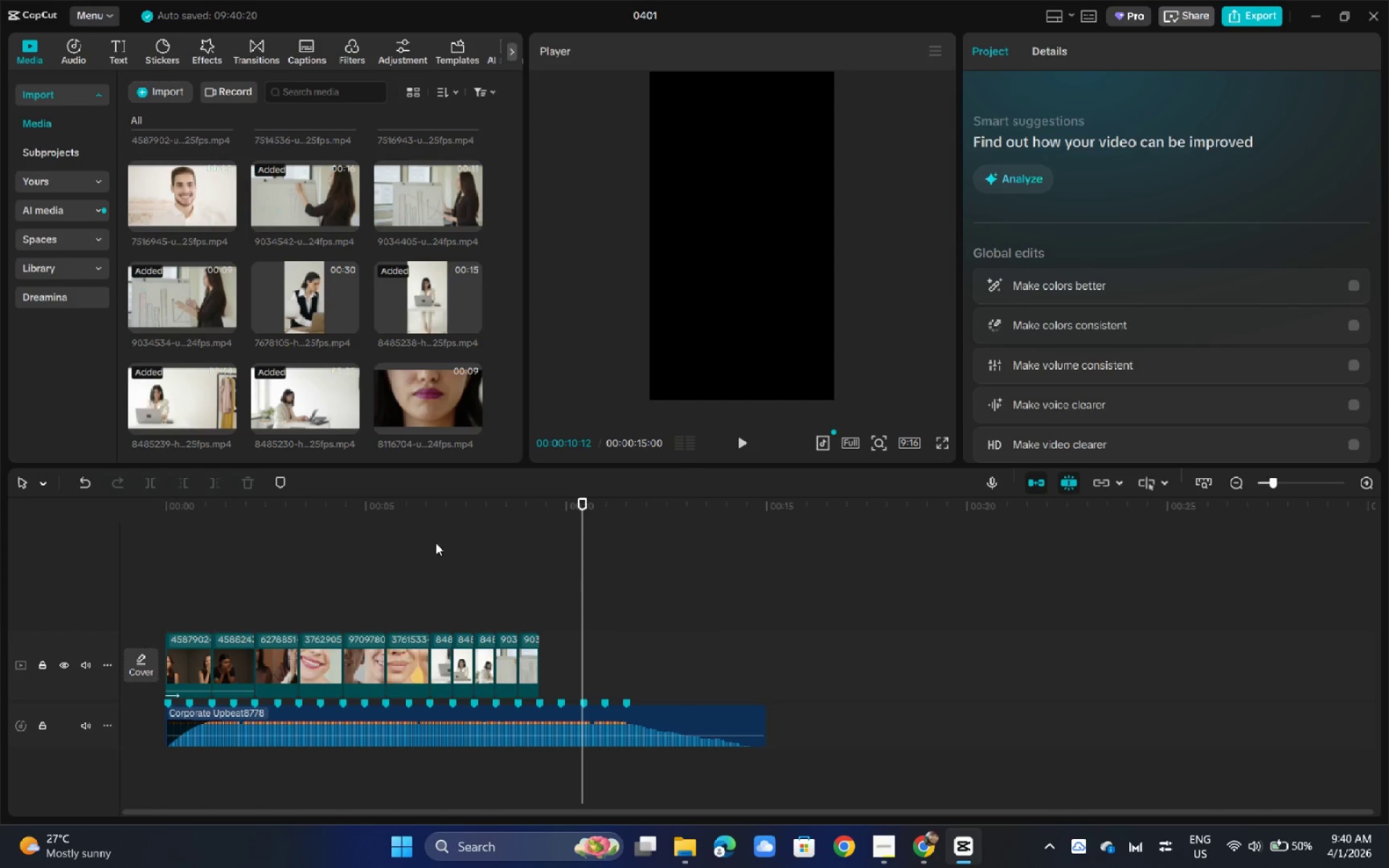 
left_click_drag(start_coordinate=[167, 498], to_coordinate=[51, 503])
 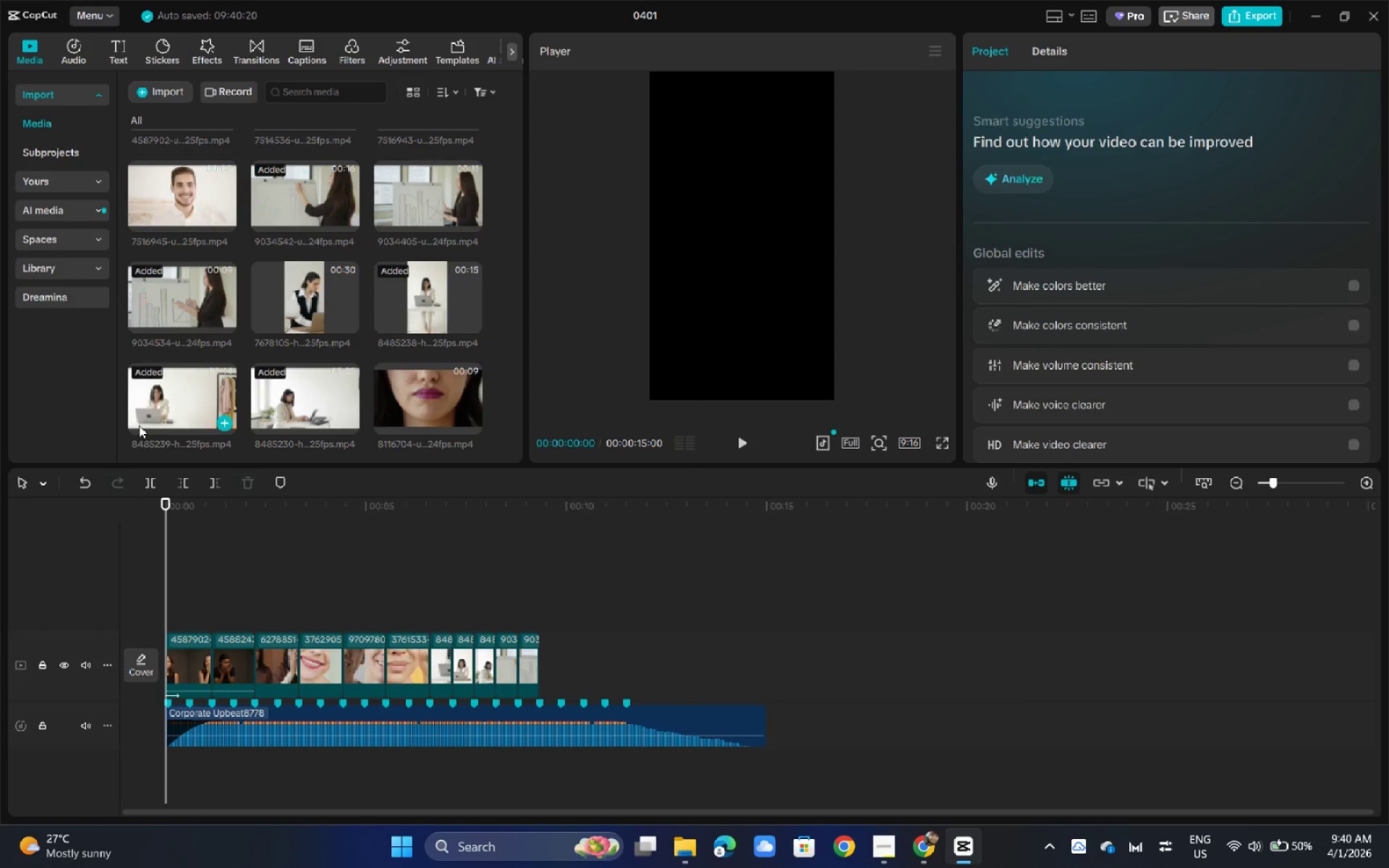 
key(Space)
 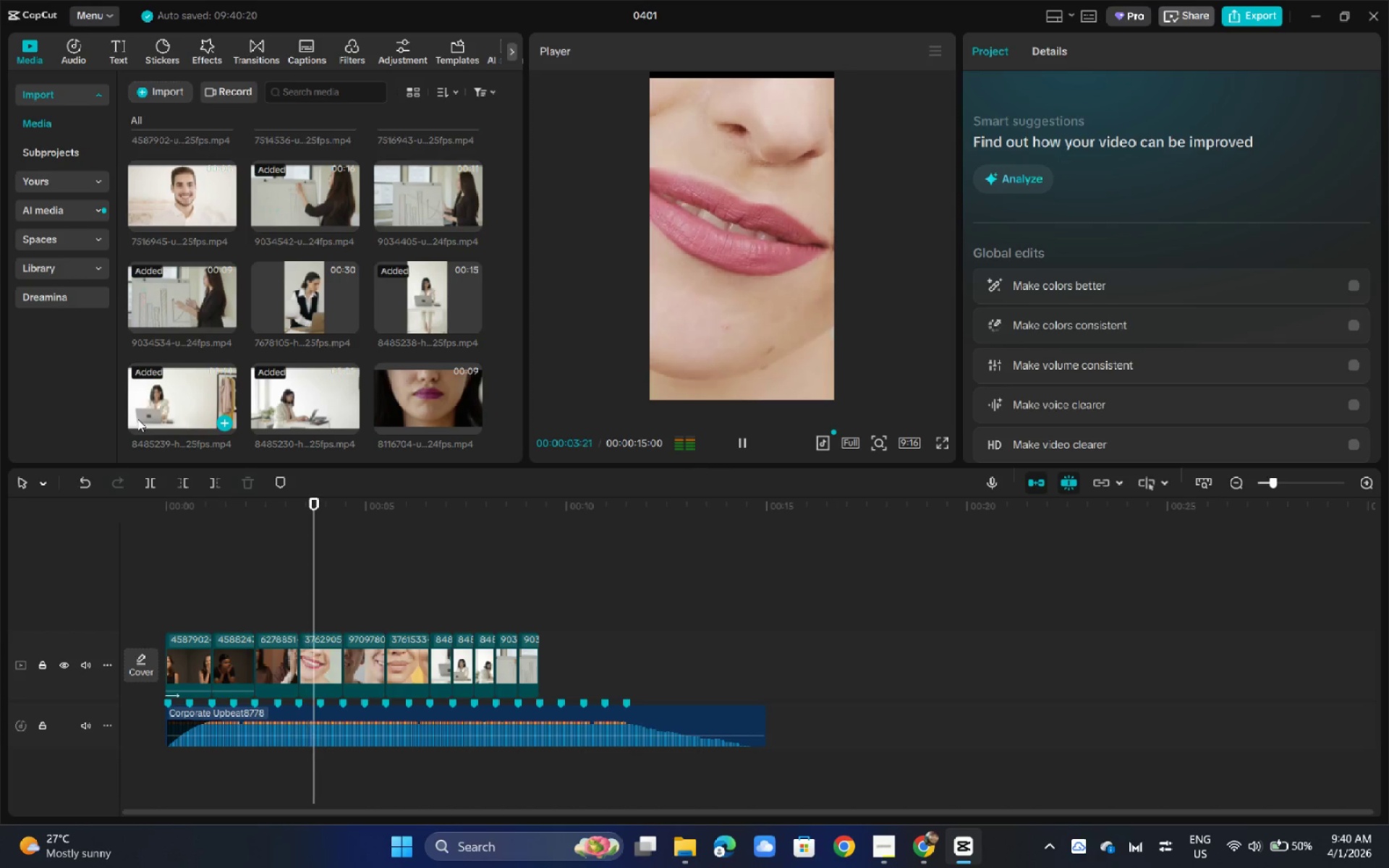 
wait(8.74)
 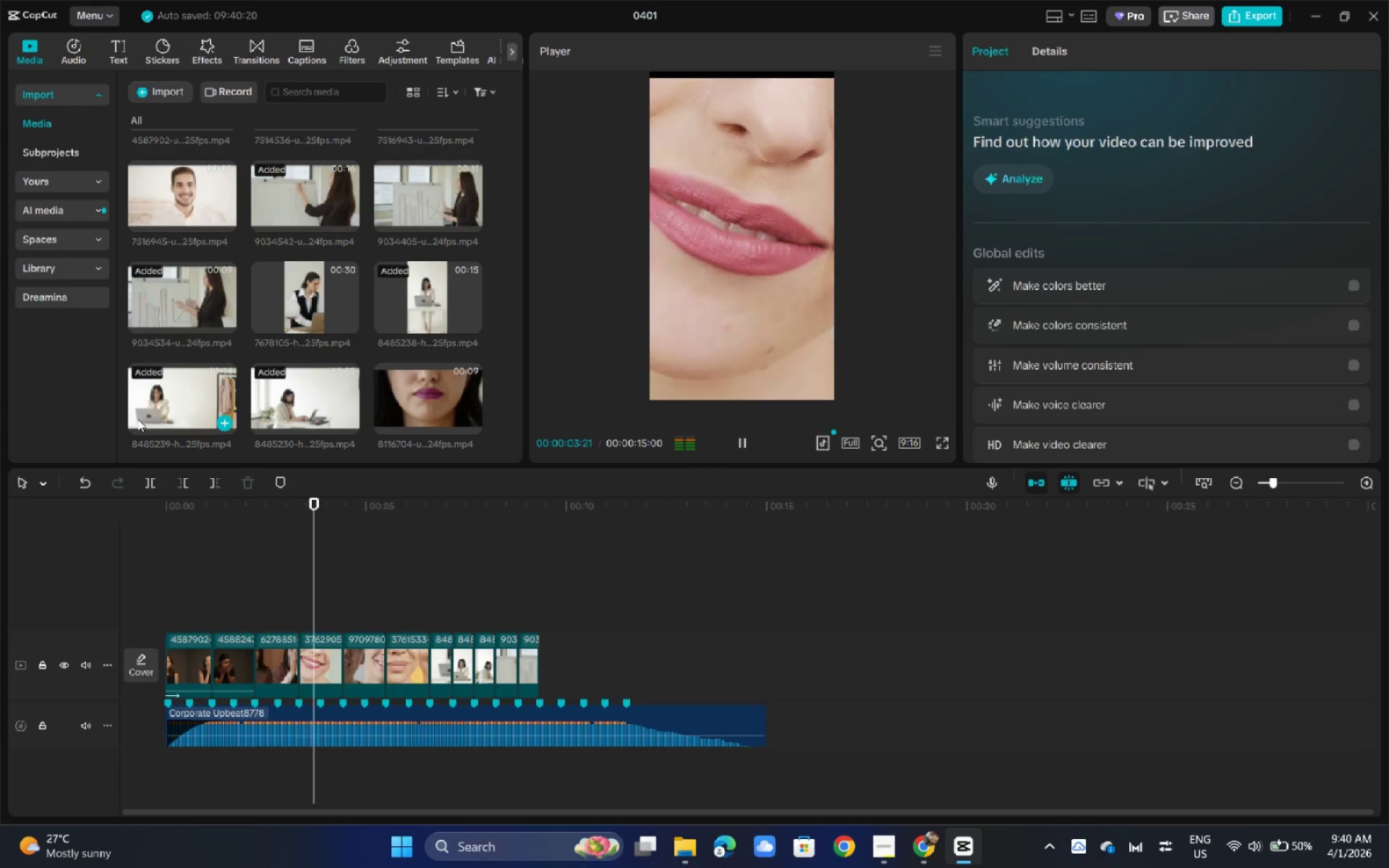 
key(Space)
 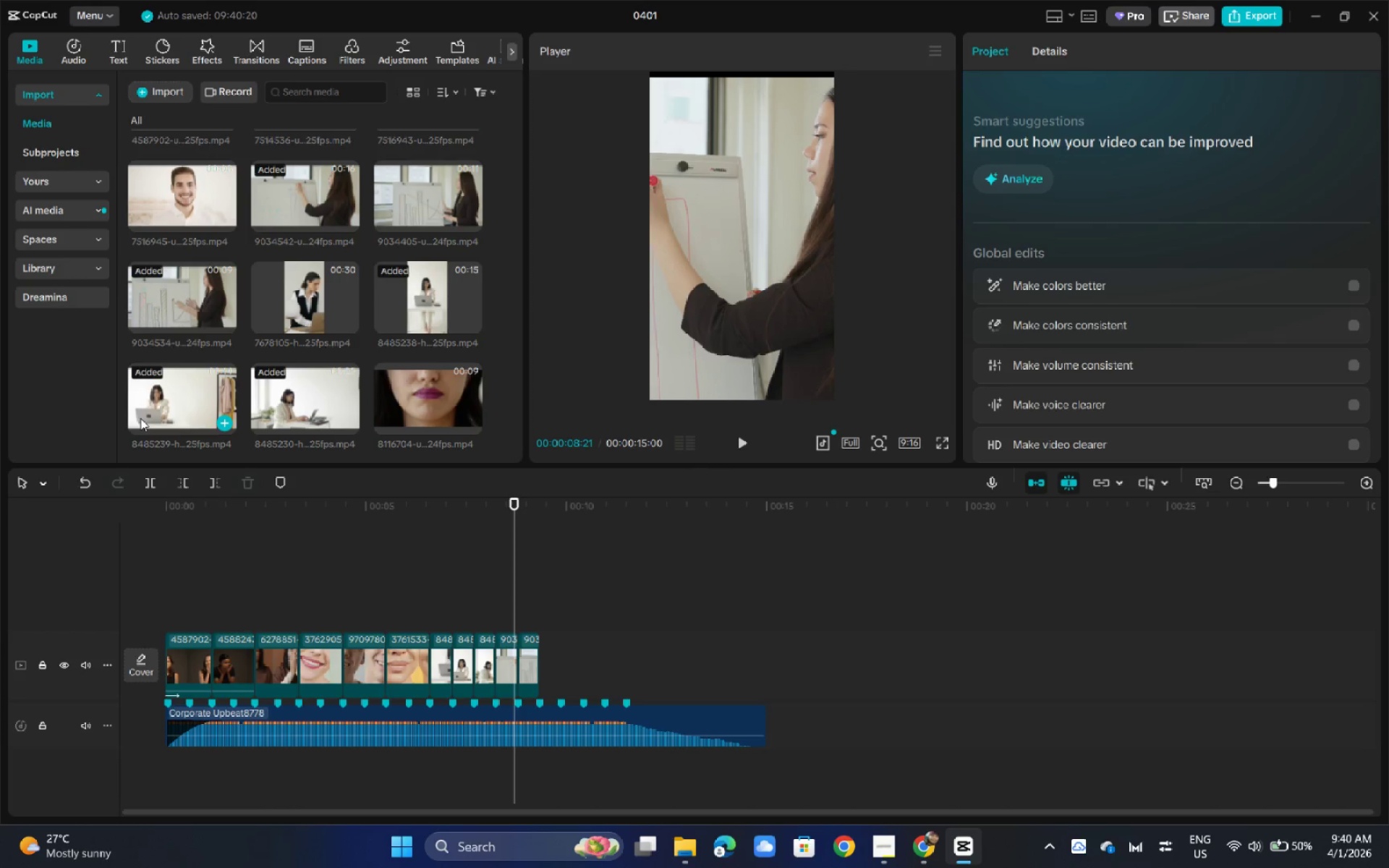 
key(Space)
 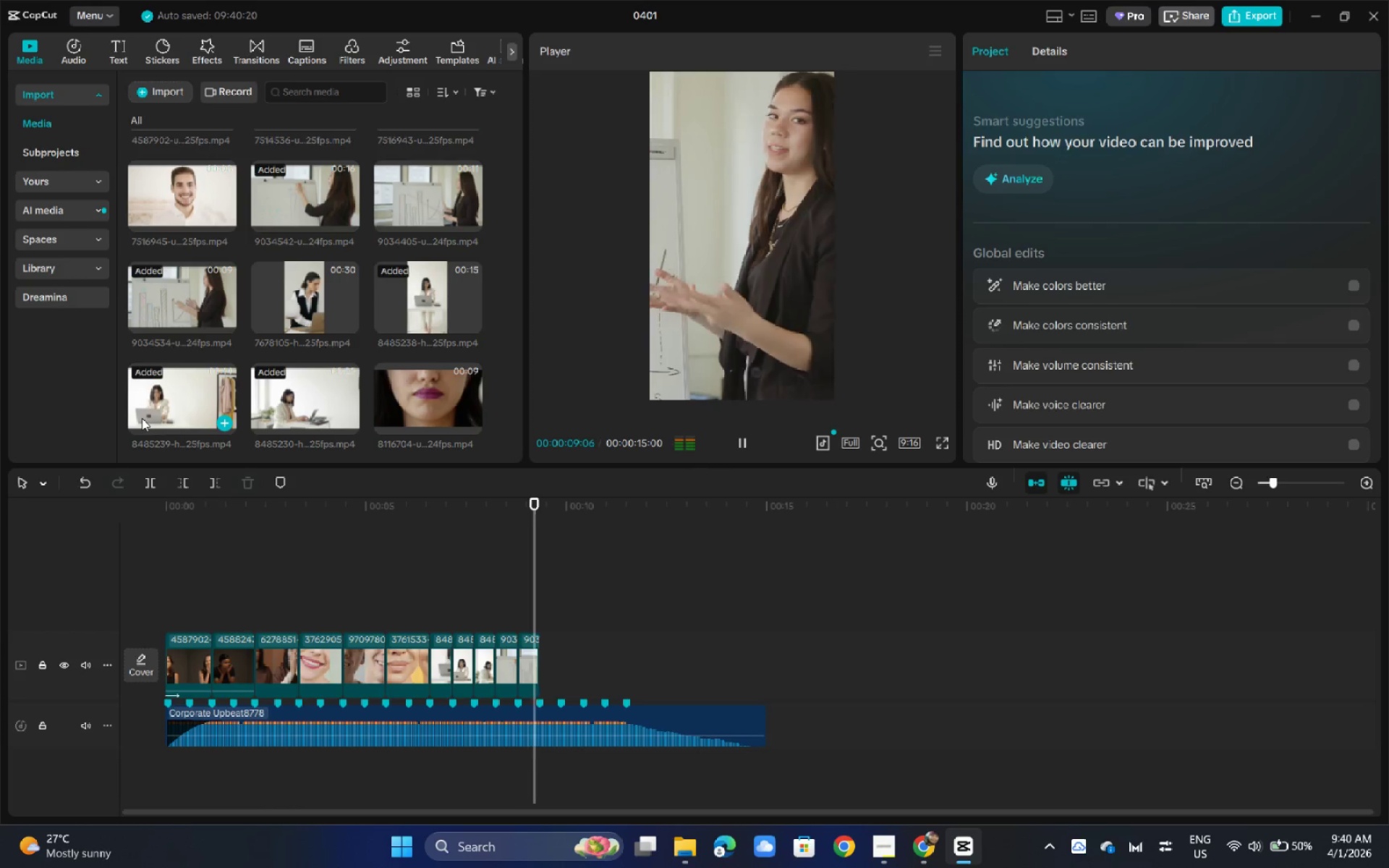 
key(Space)
 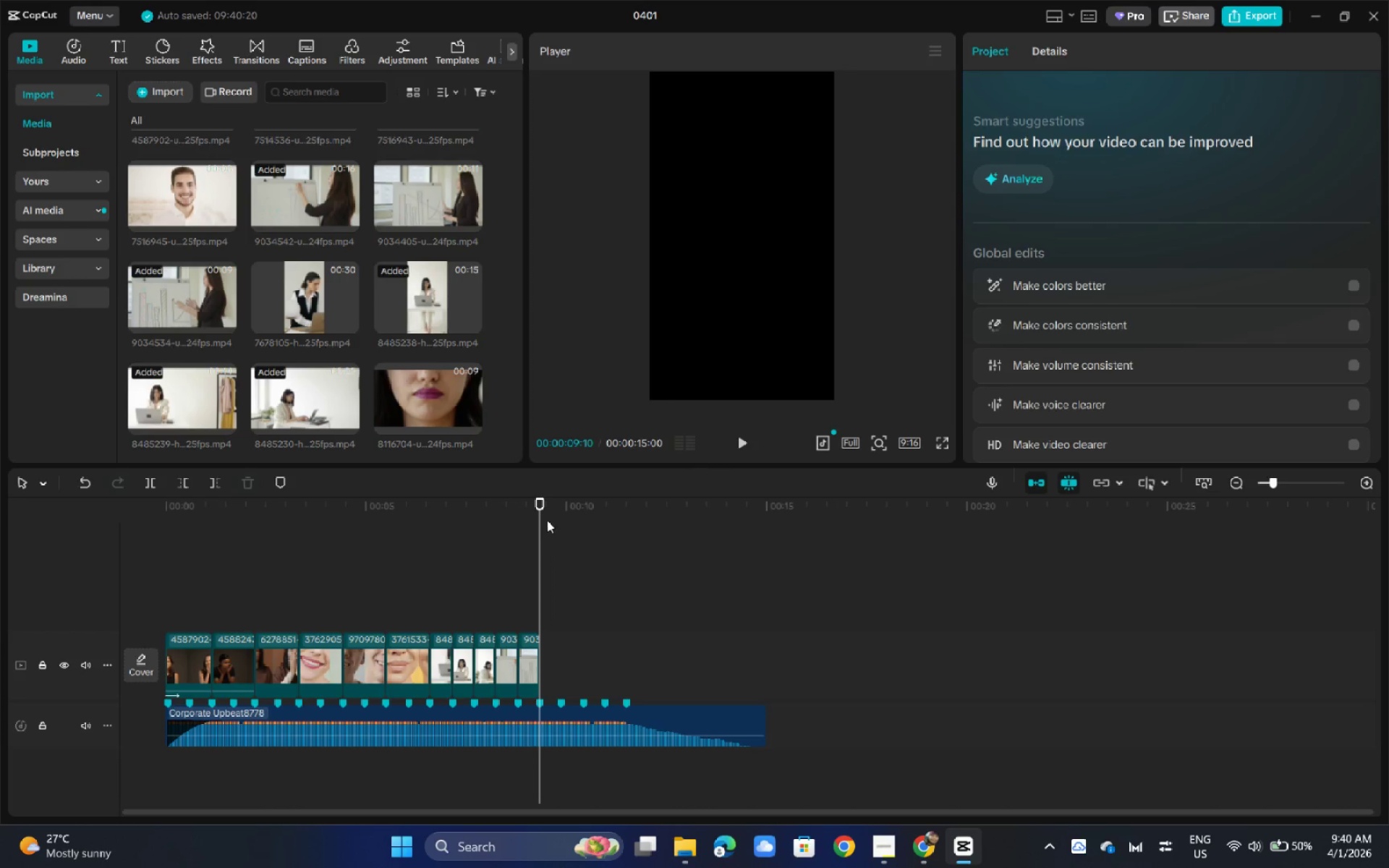 
left_click([512, 518])
 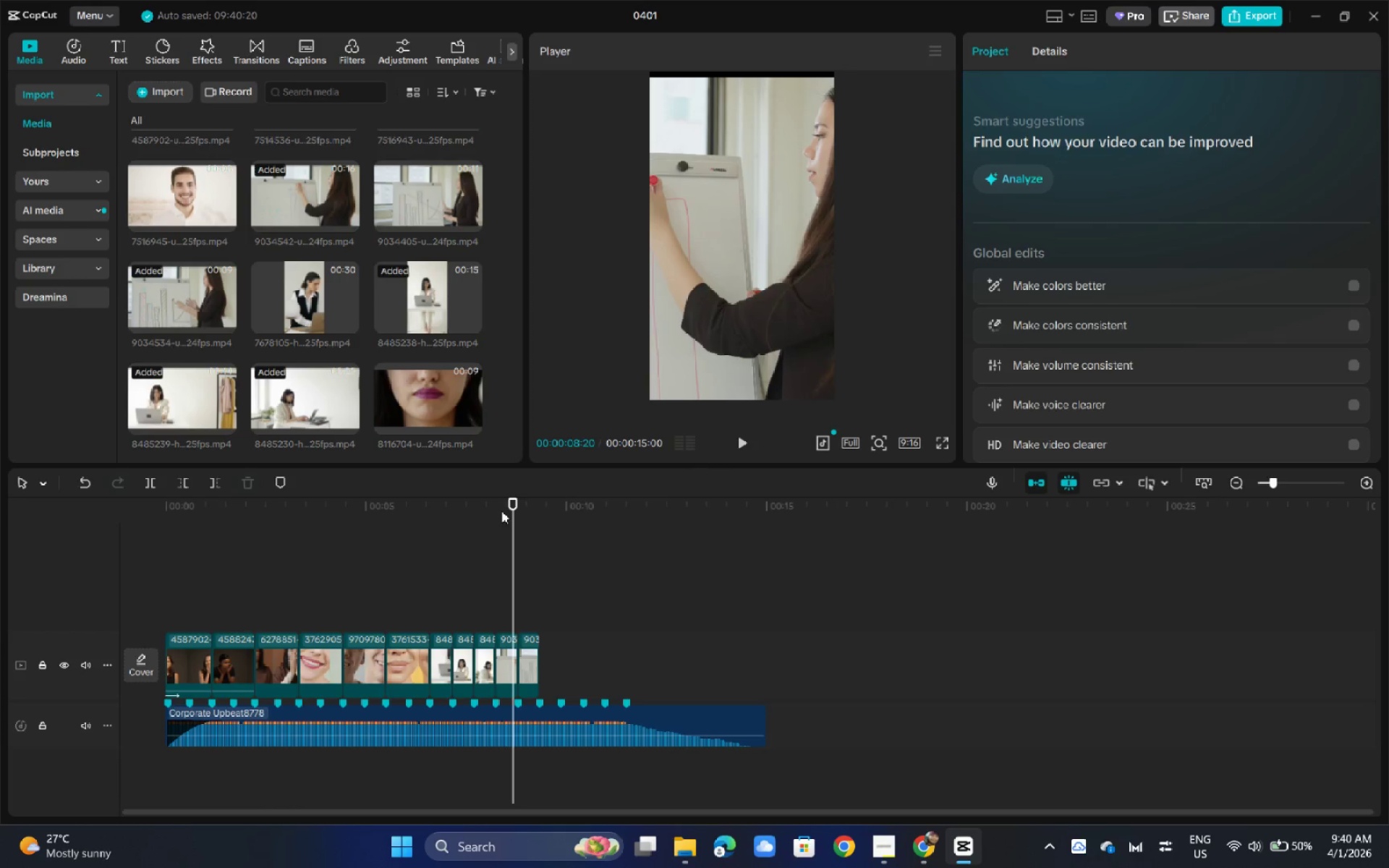 
left_click_drag(start_coordinate=[501, 511], to_coordinate=[491, 511])
 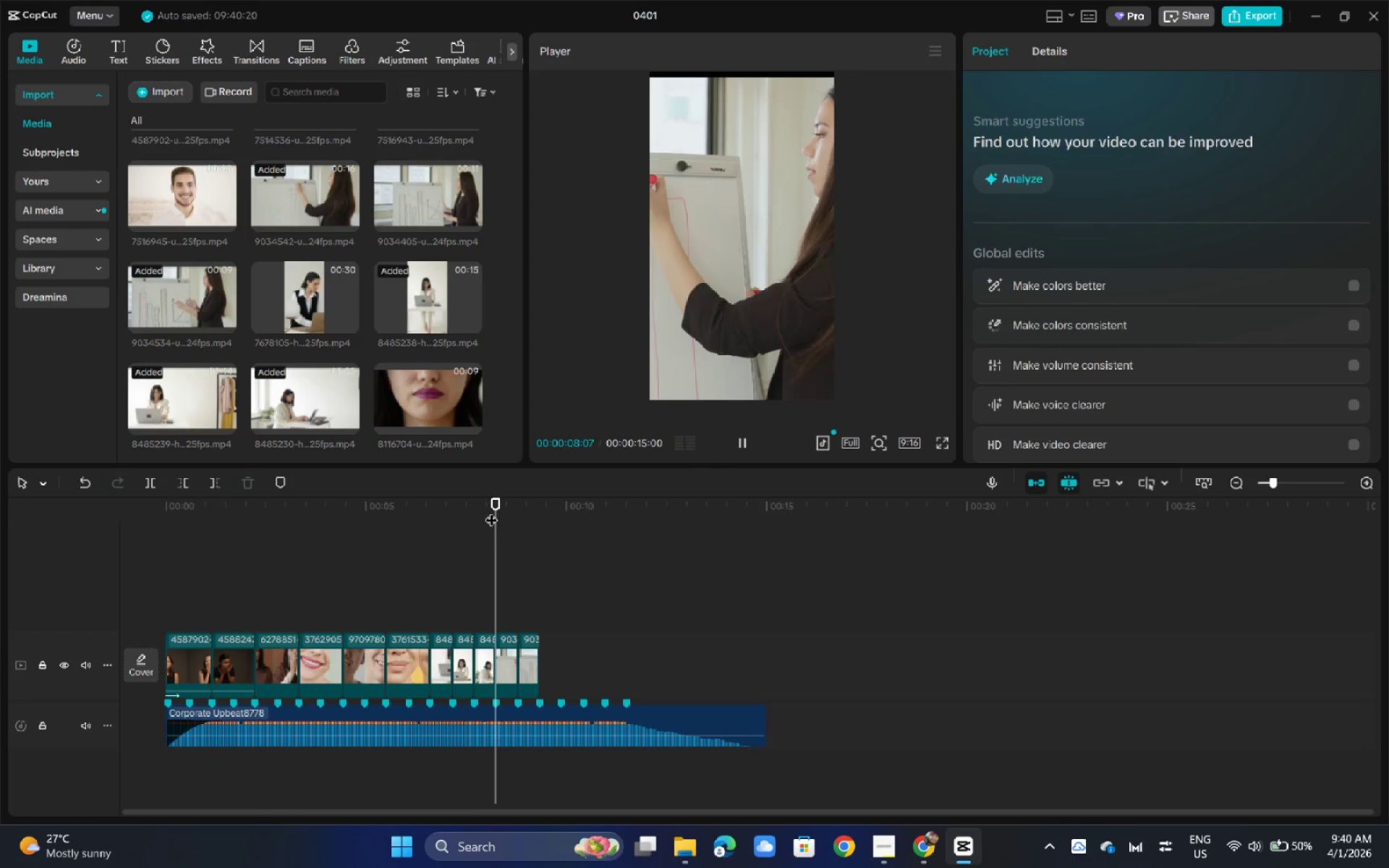 
key(Space)
 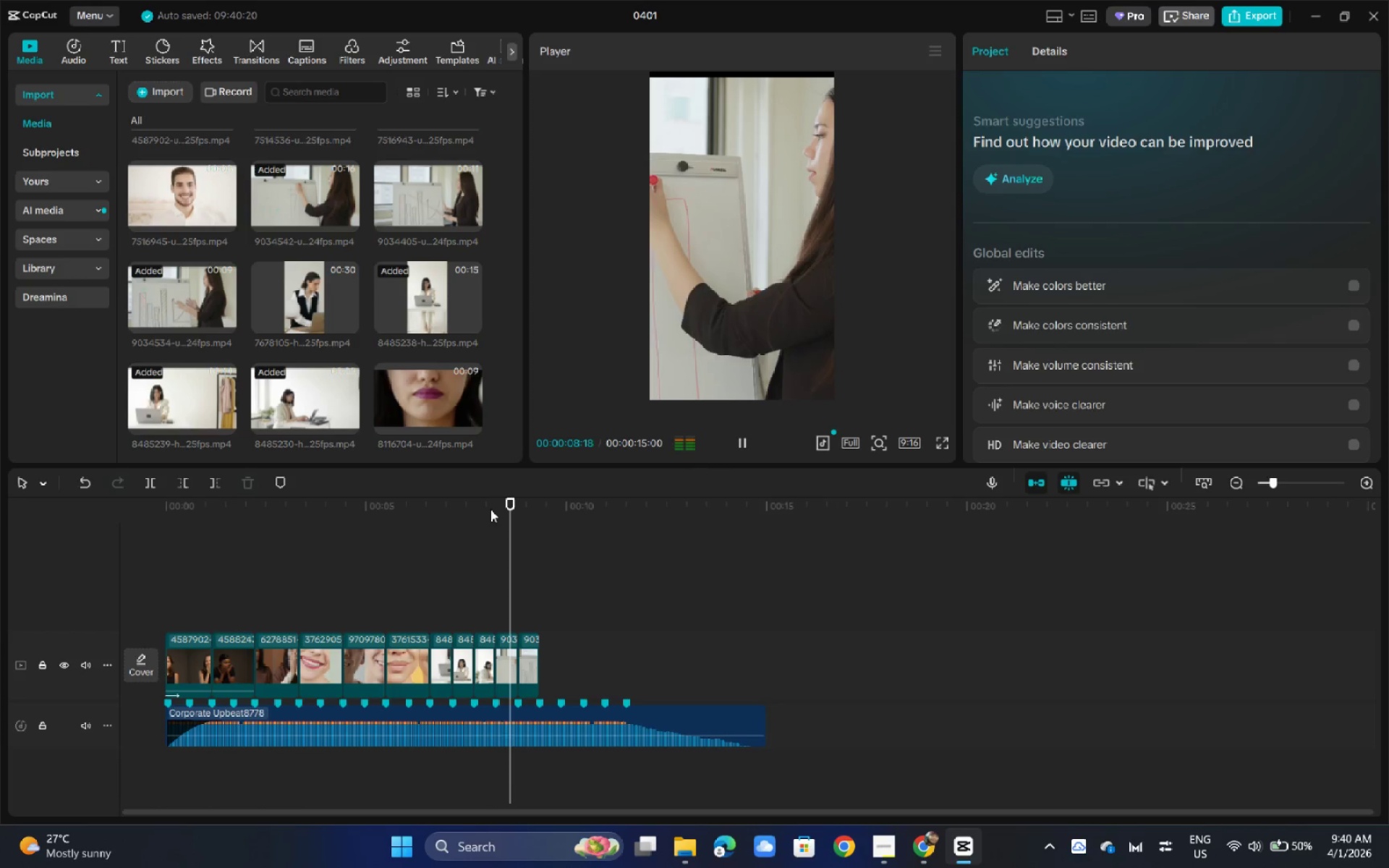 
key(Space)
 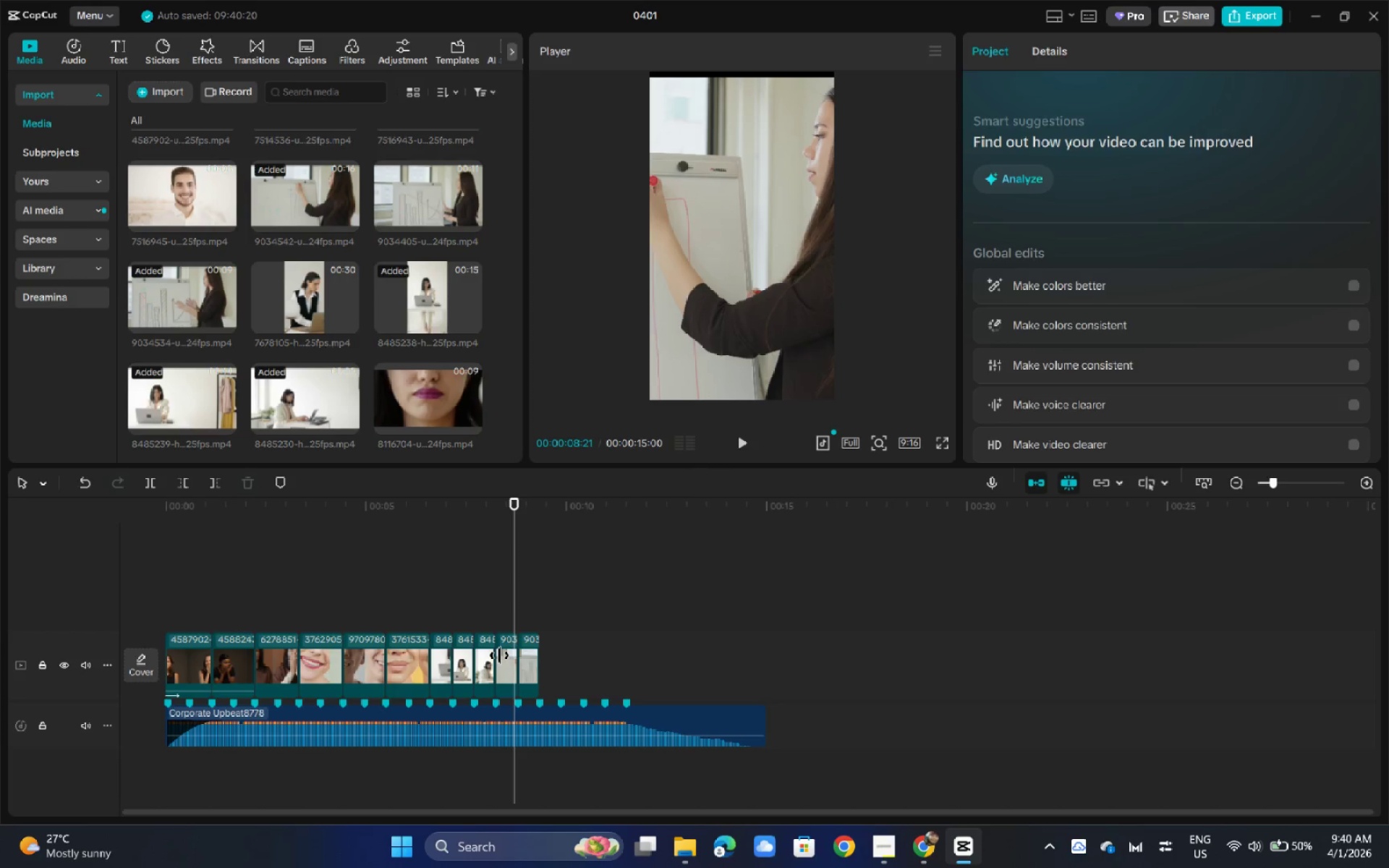 
left_click([499, 655])
 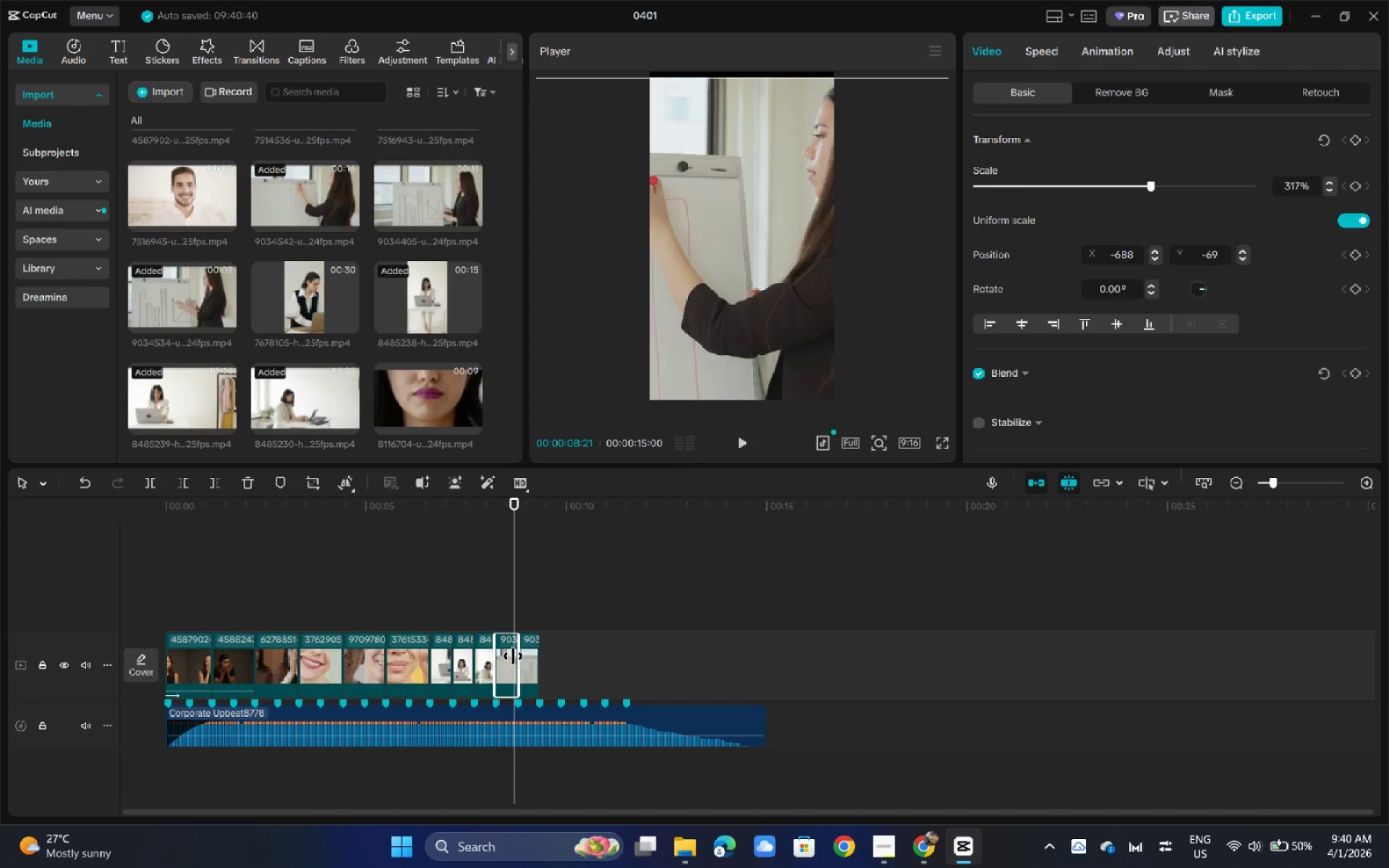 
left_click_drag(start_coordinate=[513, 656], to_coordinate=[532, 660])
 